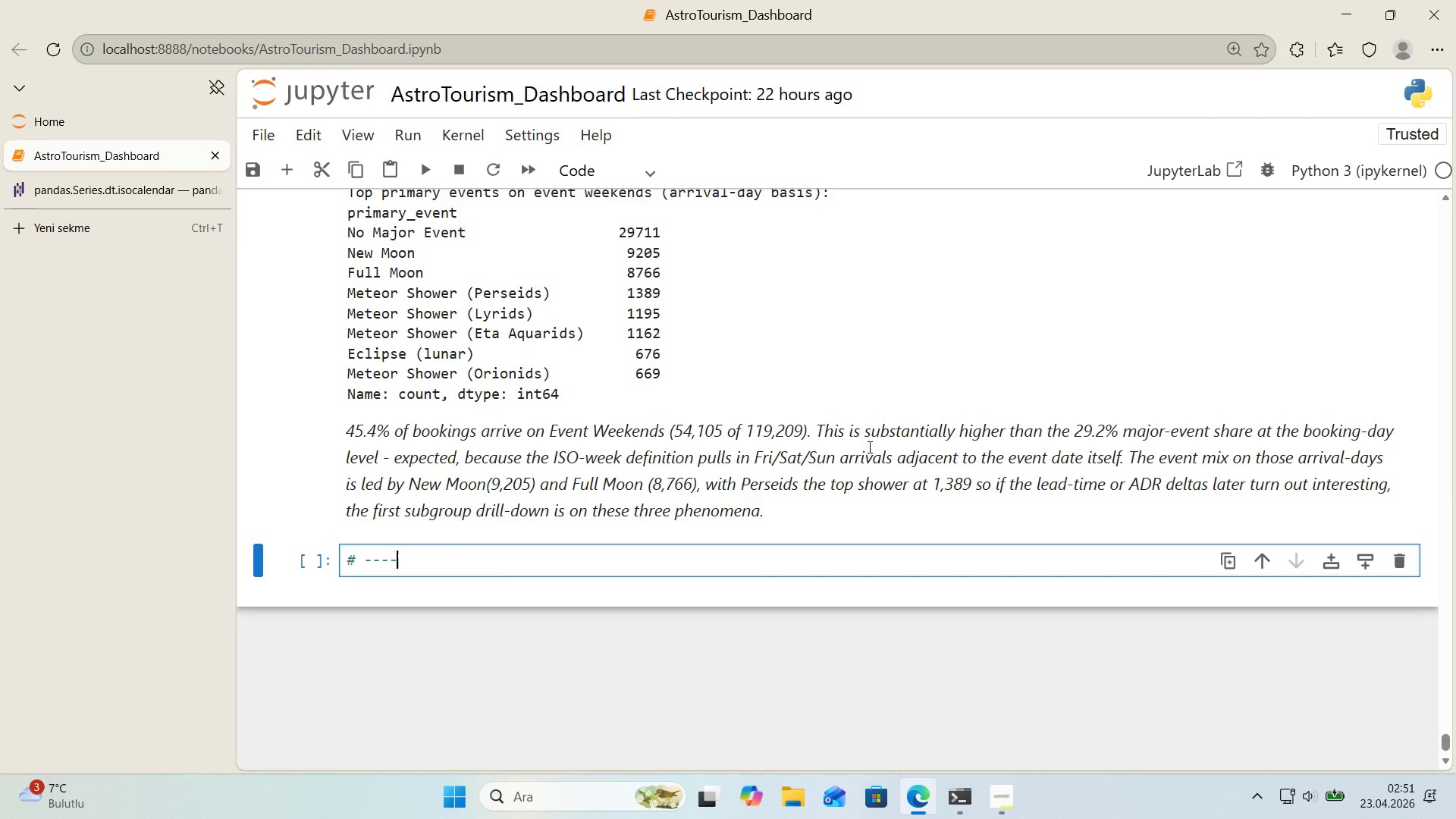 
key(NumpadSubtract)
 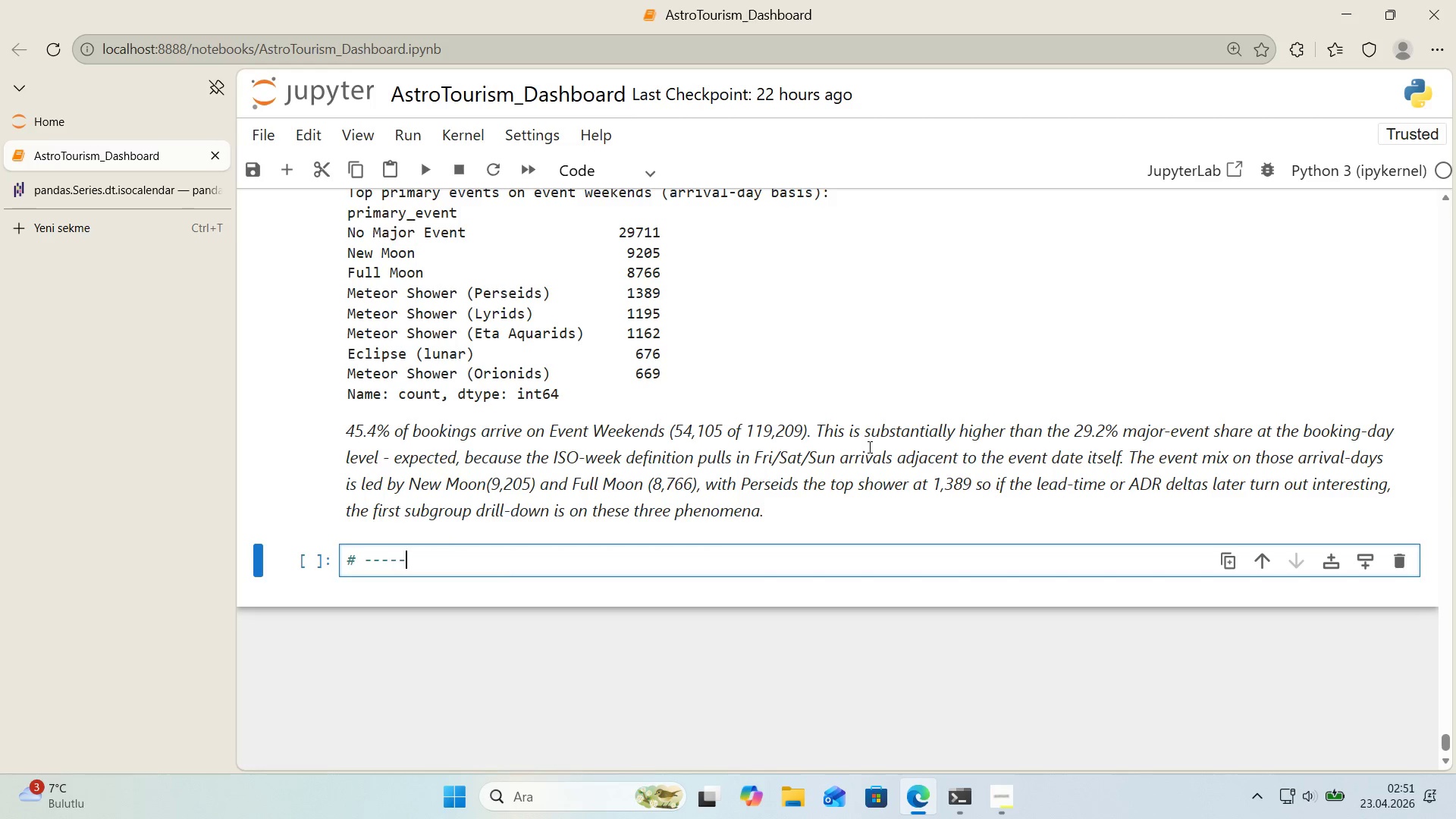 
key(NumpadSubtract)
 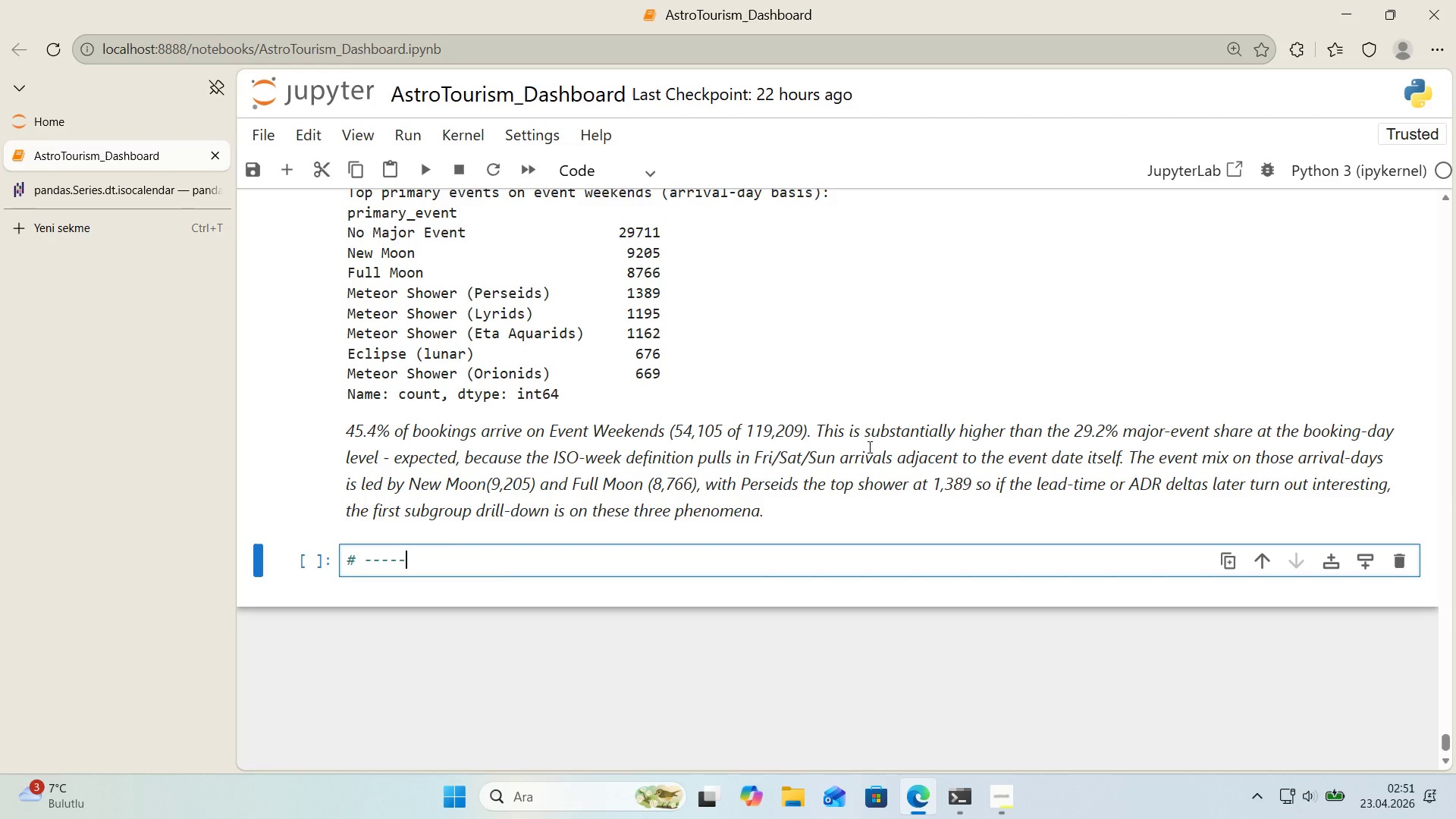 
key(NumpadSubtract)
 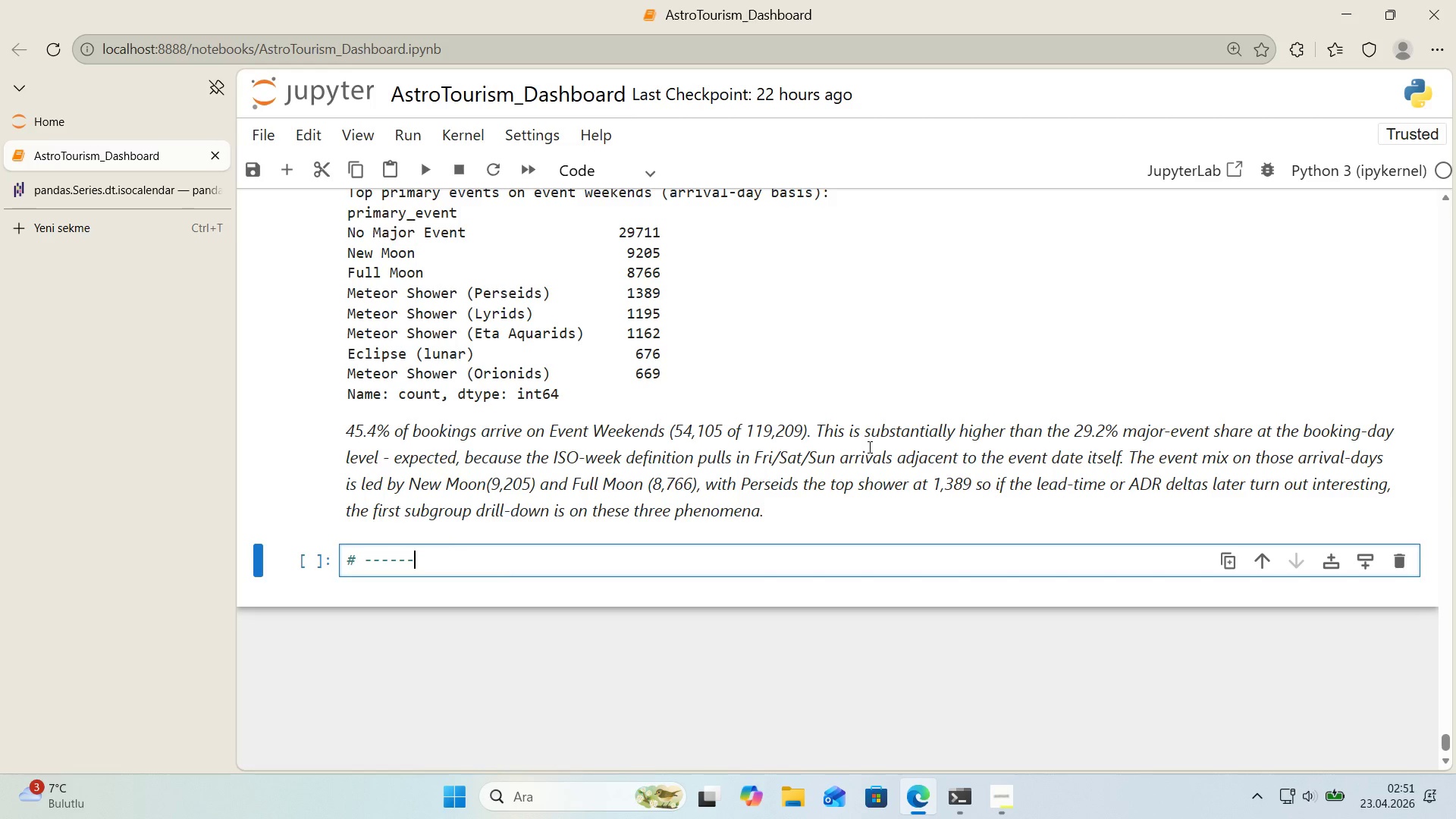 
key(NumpadSubtract)
 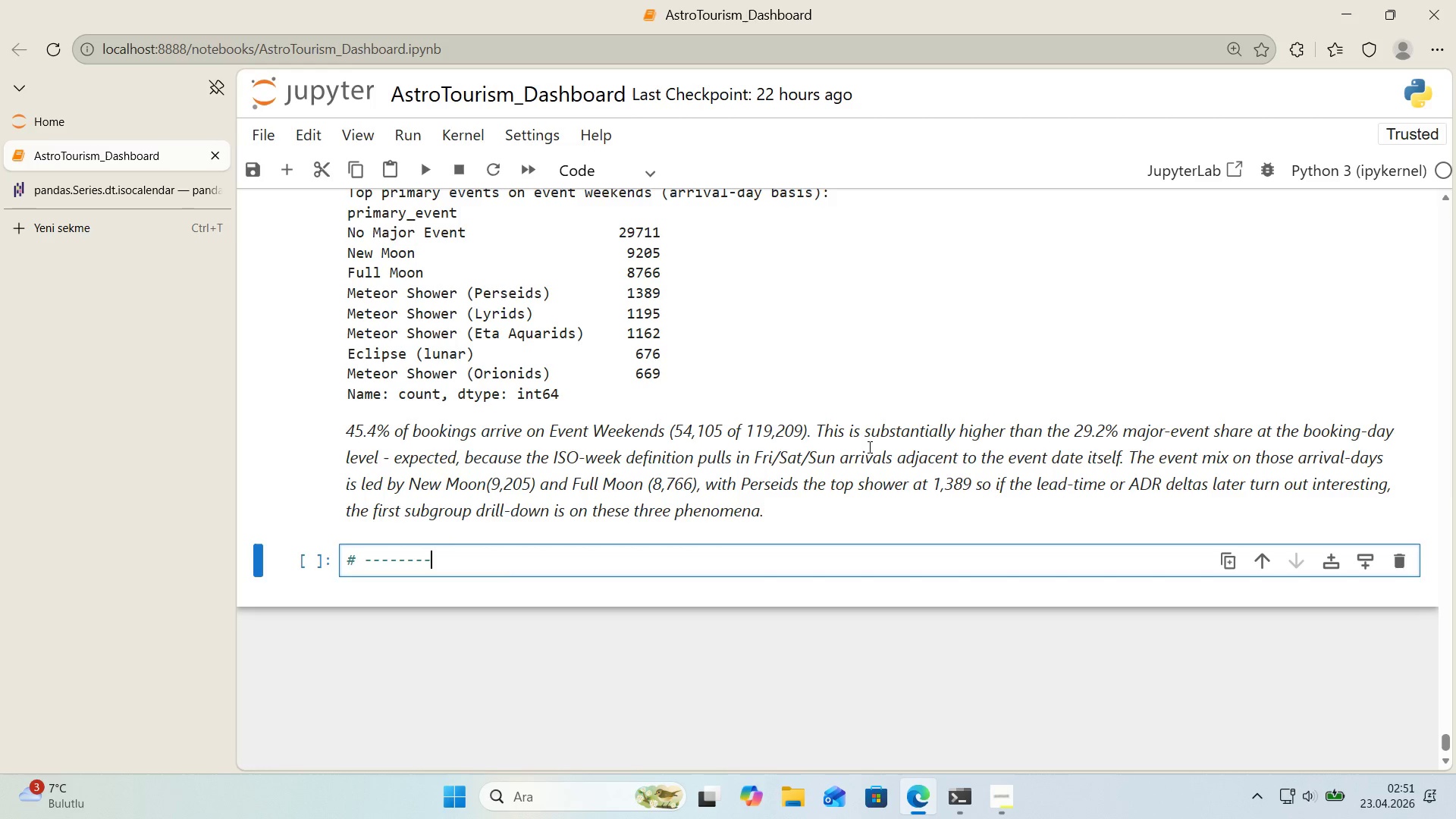 
key(NumpadSubtract)
 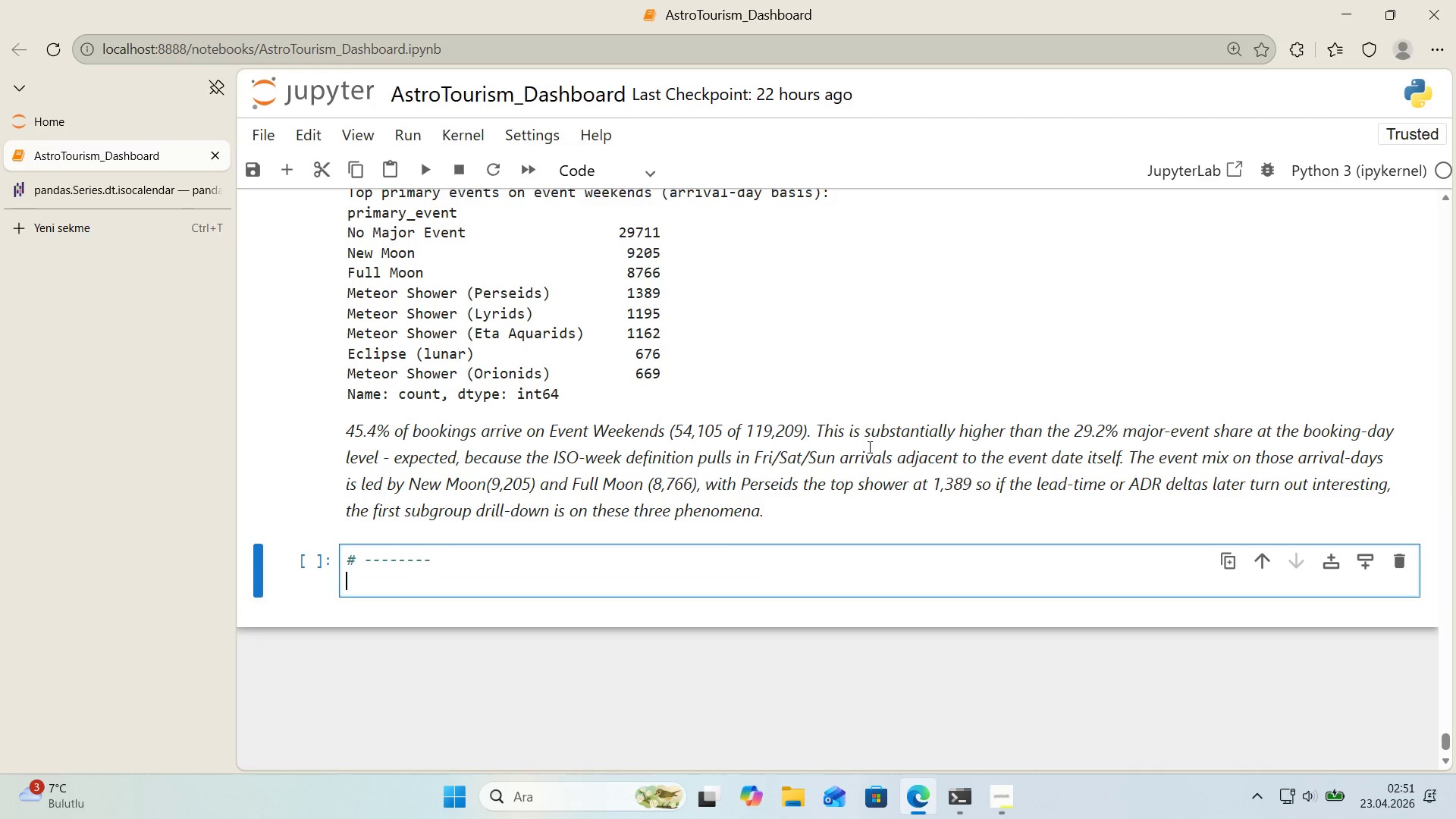 
key(Enter)
 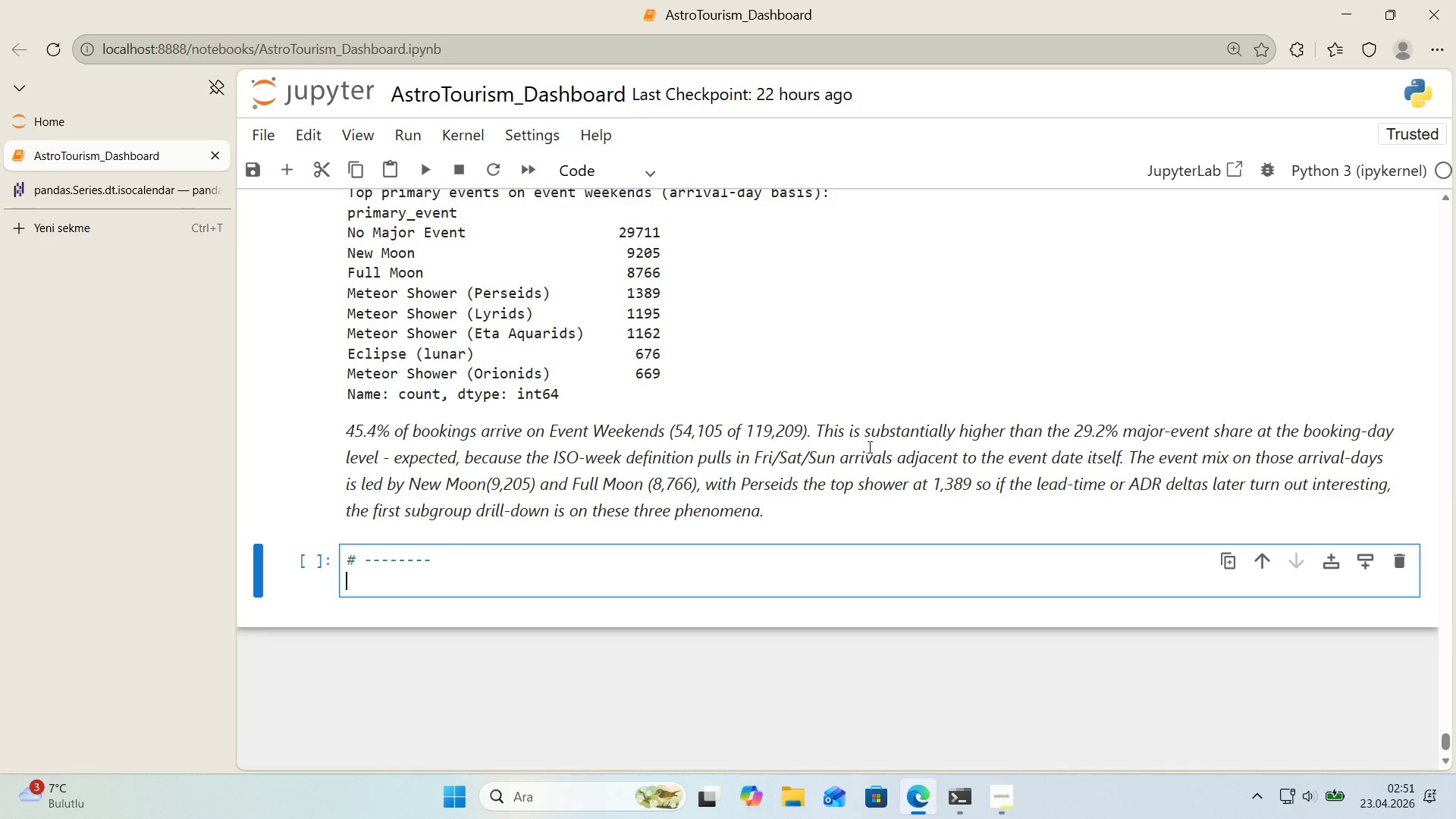 
key(Alt+Control+AltRight)
 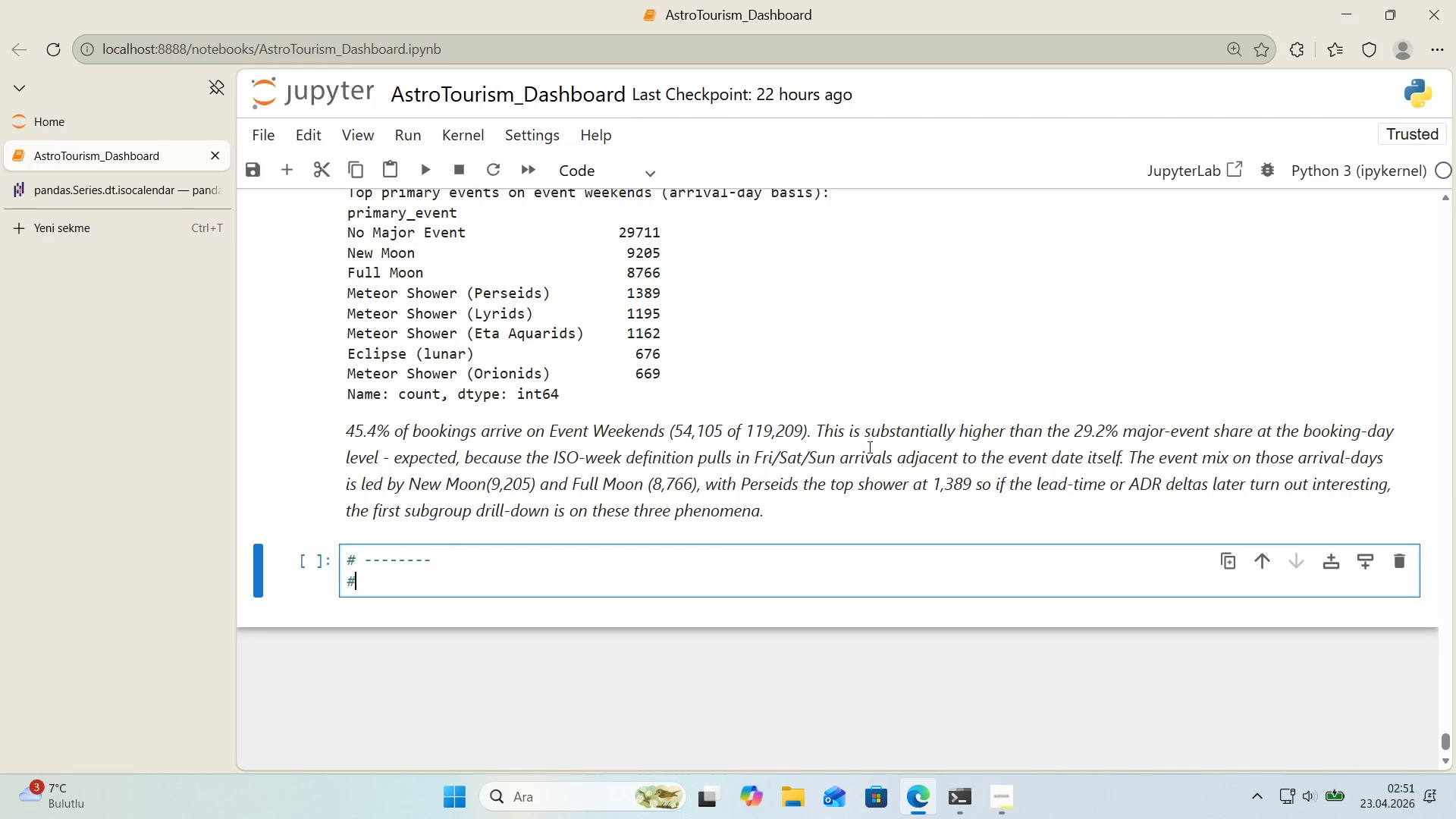 
key(Control+ControlLeft)
 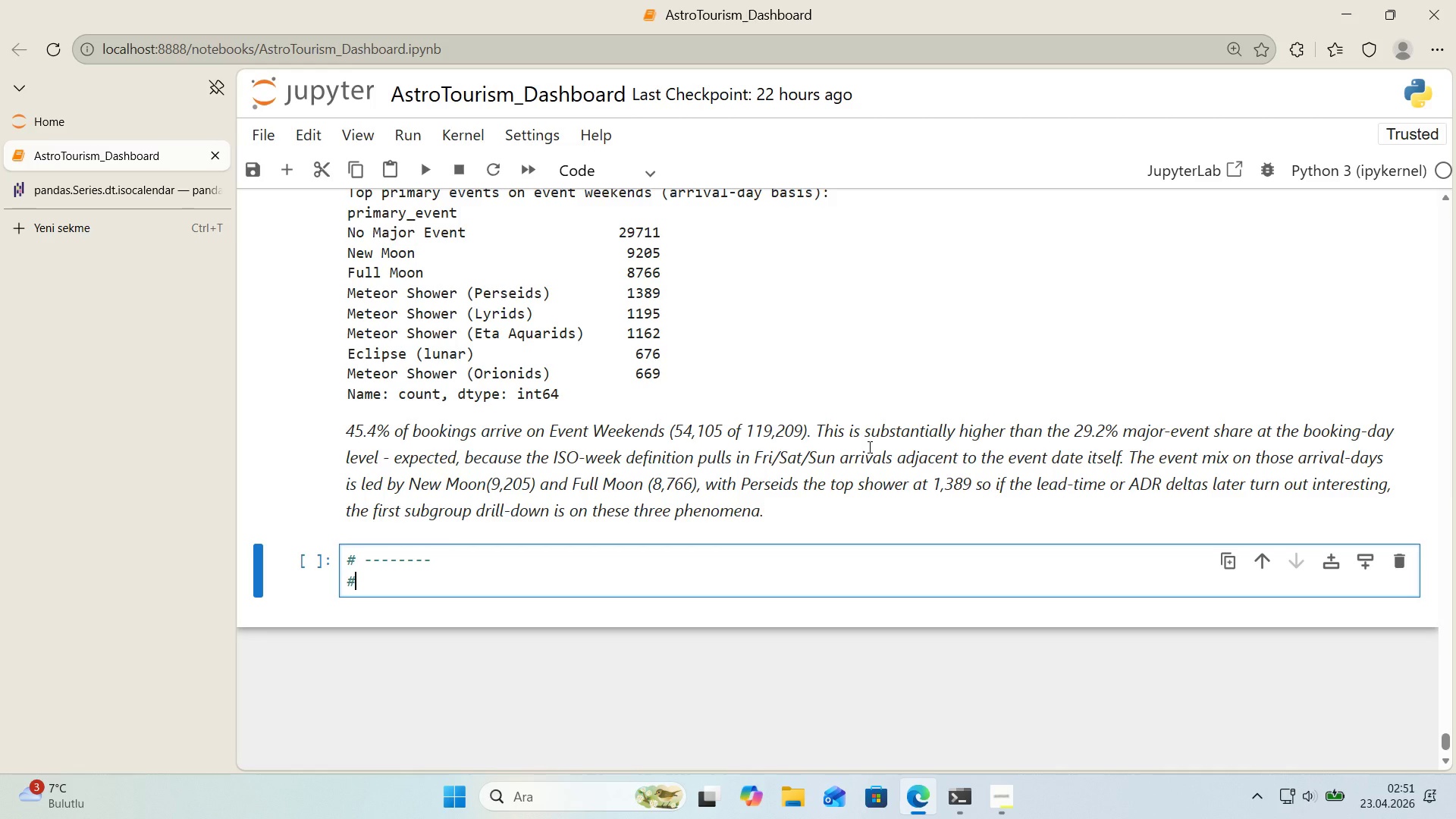 
key(Alt+Control+3)
 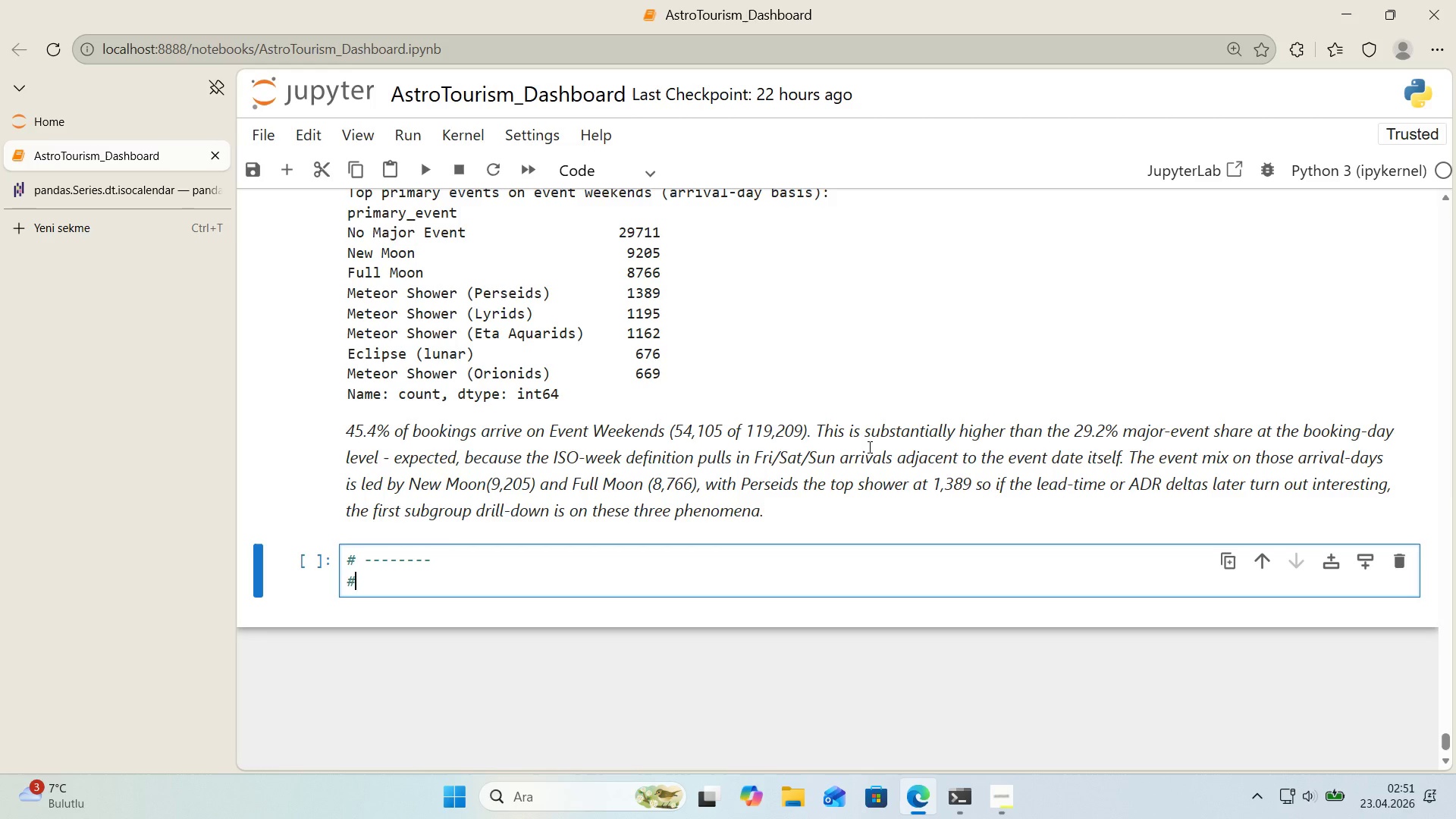 
type( MERGED DATASET SUMMARY + real'zed-demand branch *()
 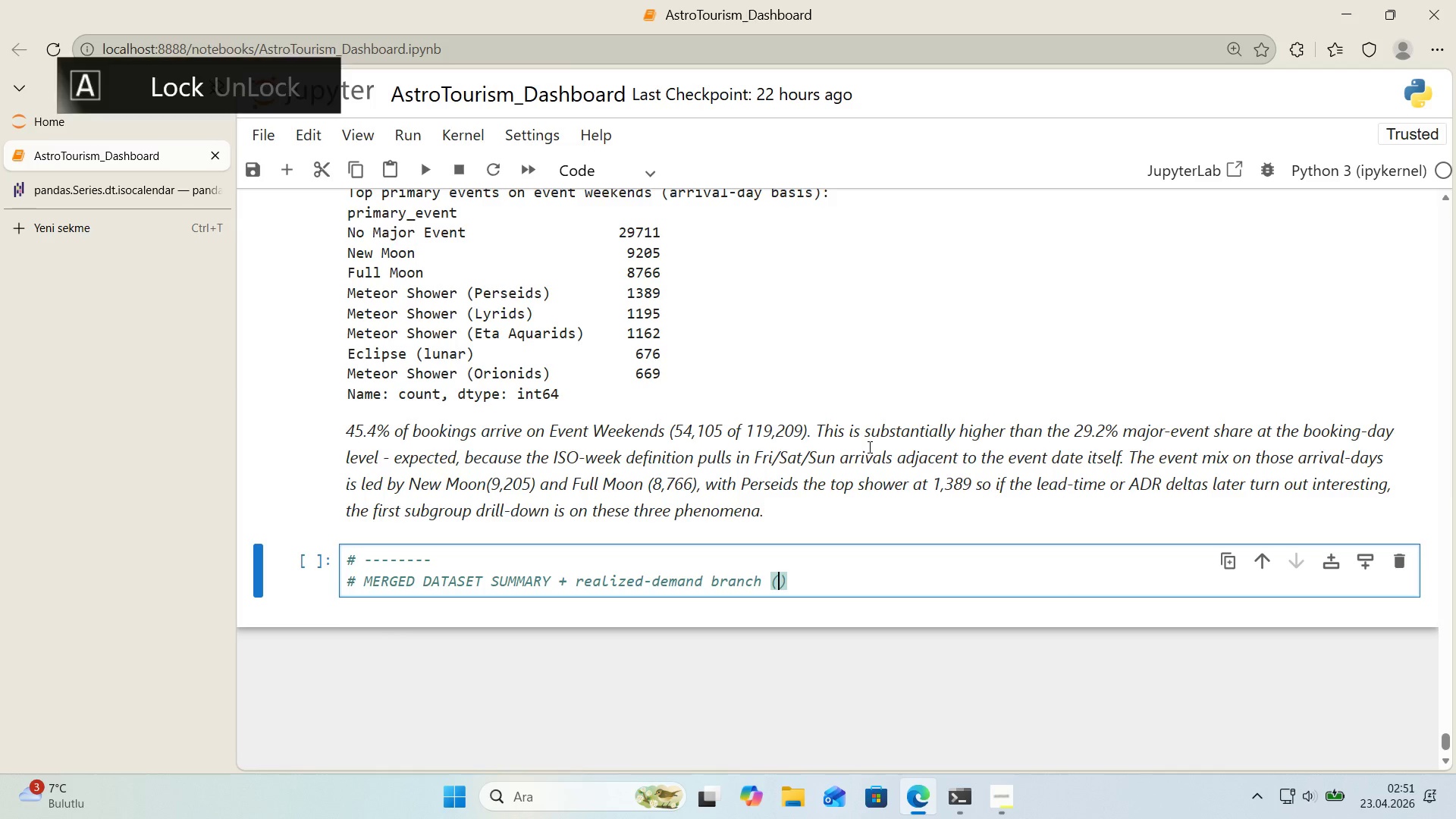 
 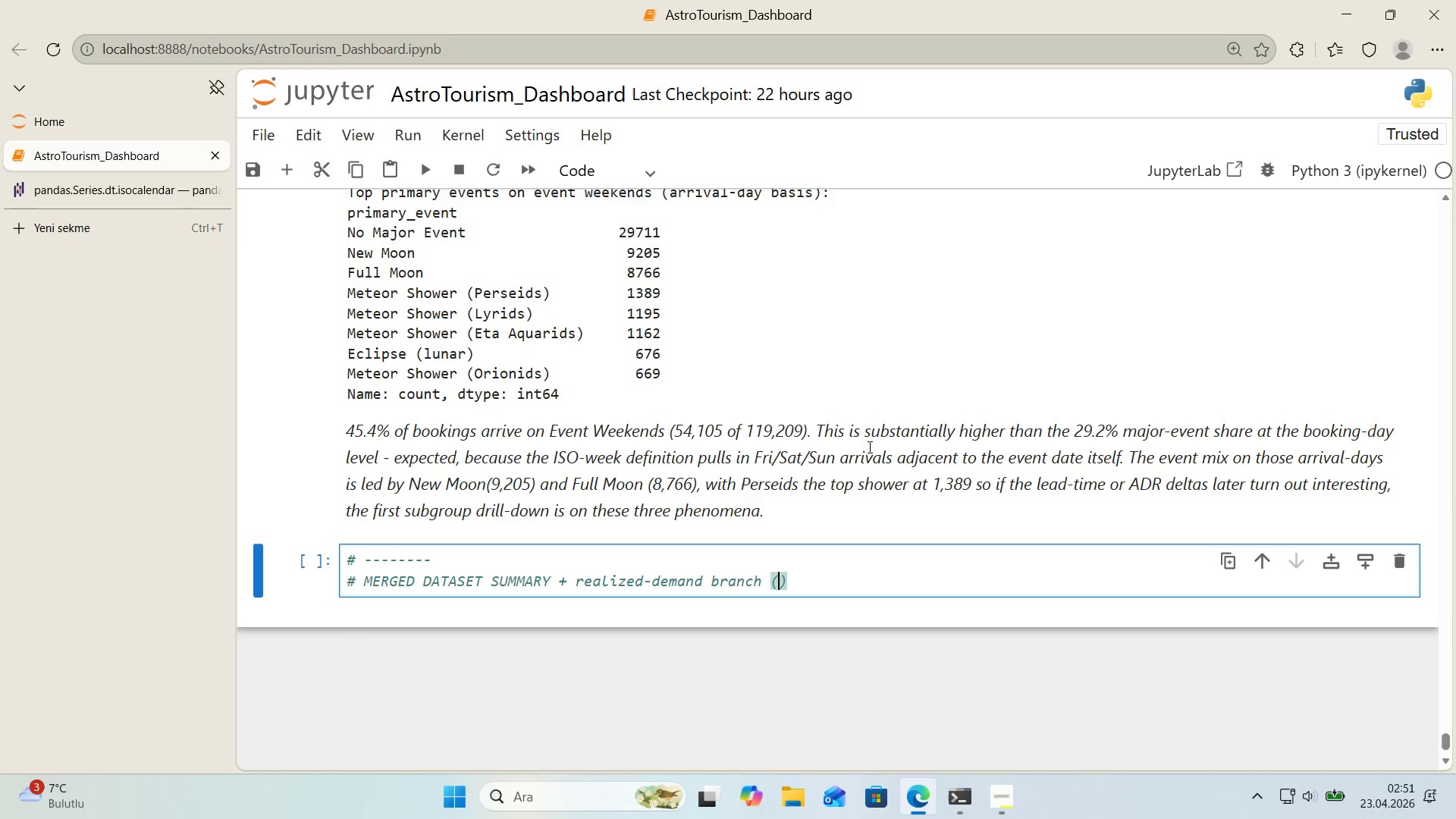 
key(ArrowLeft)
 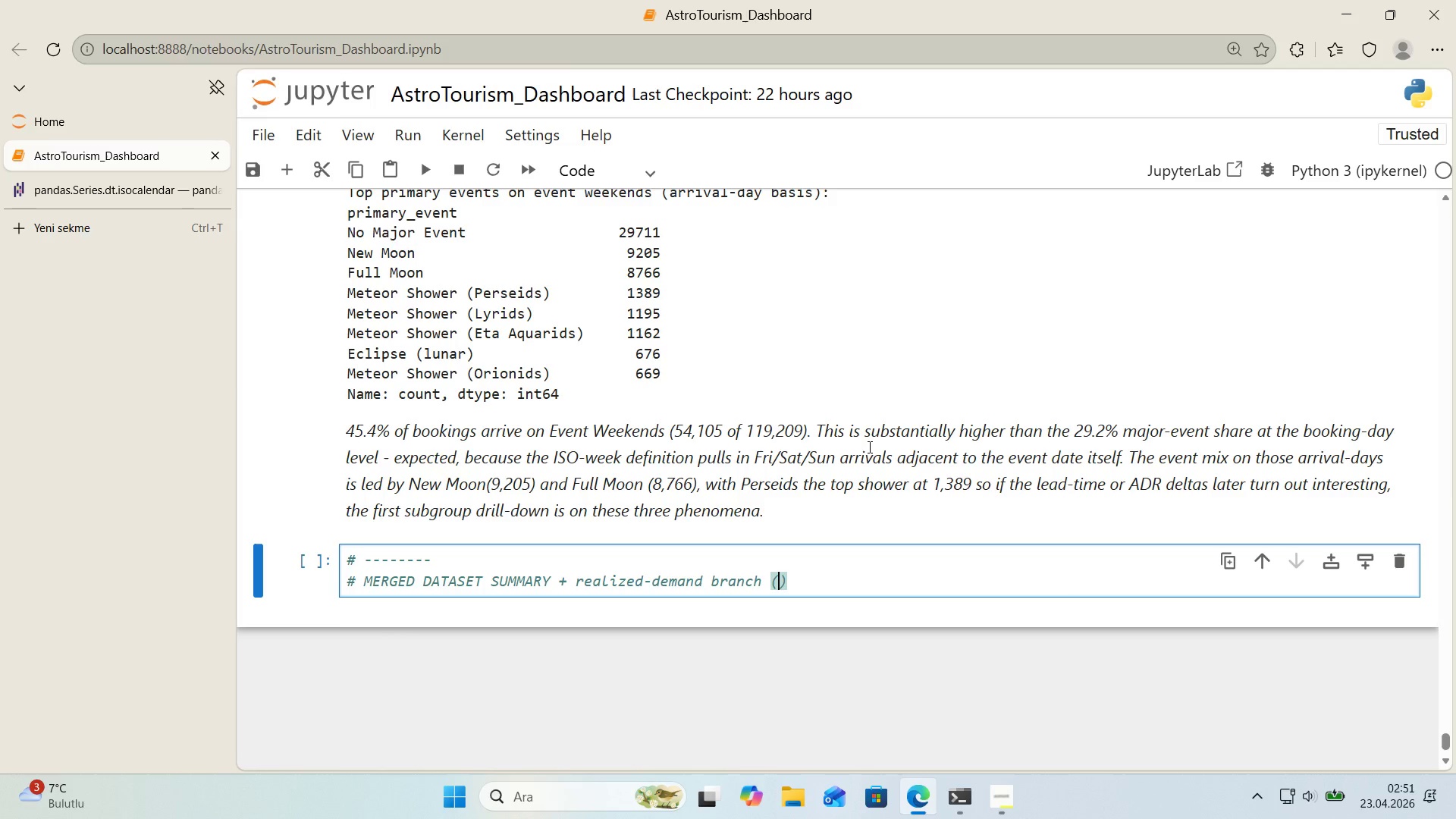 
type(1)
key(Backspace)
type(D1)
 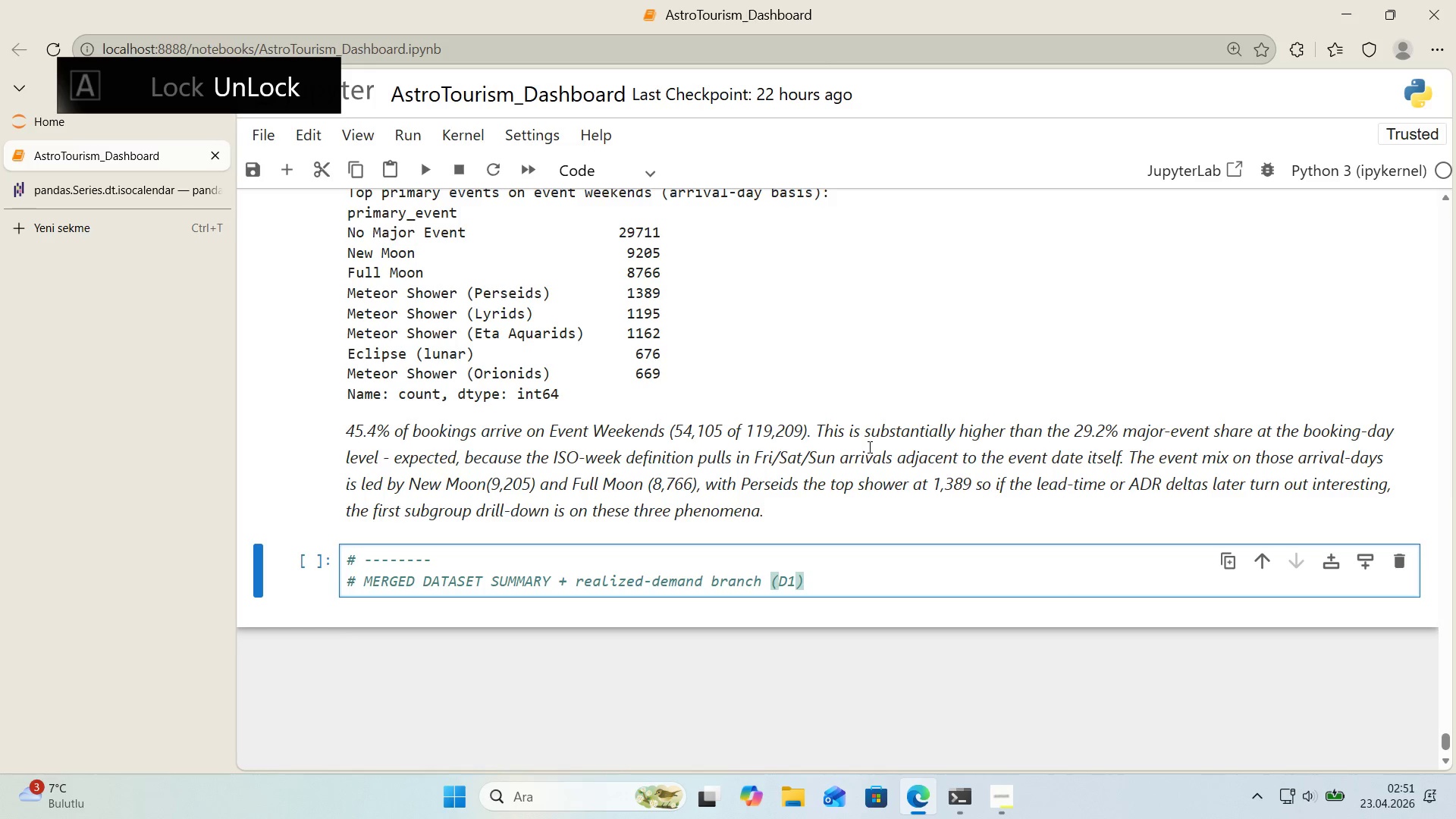 
key(ArrowUp)
 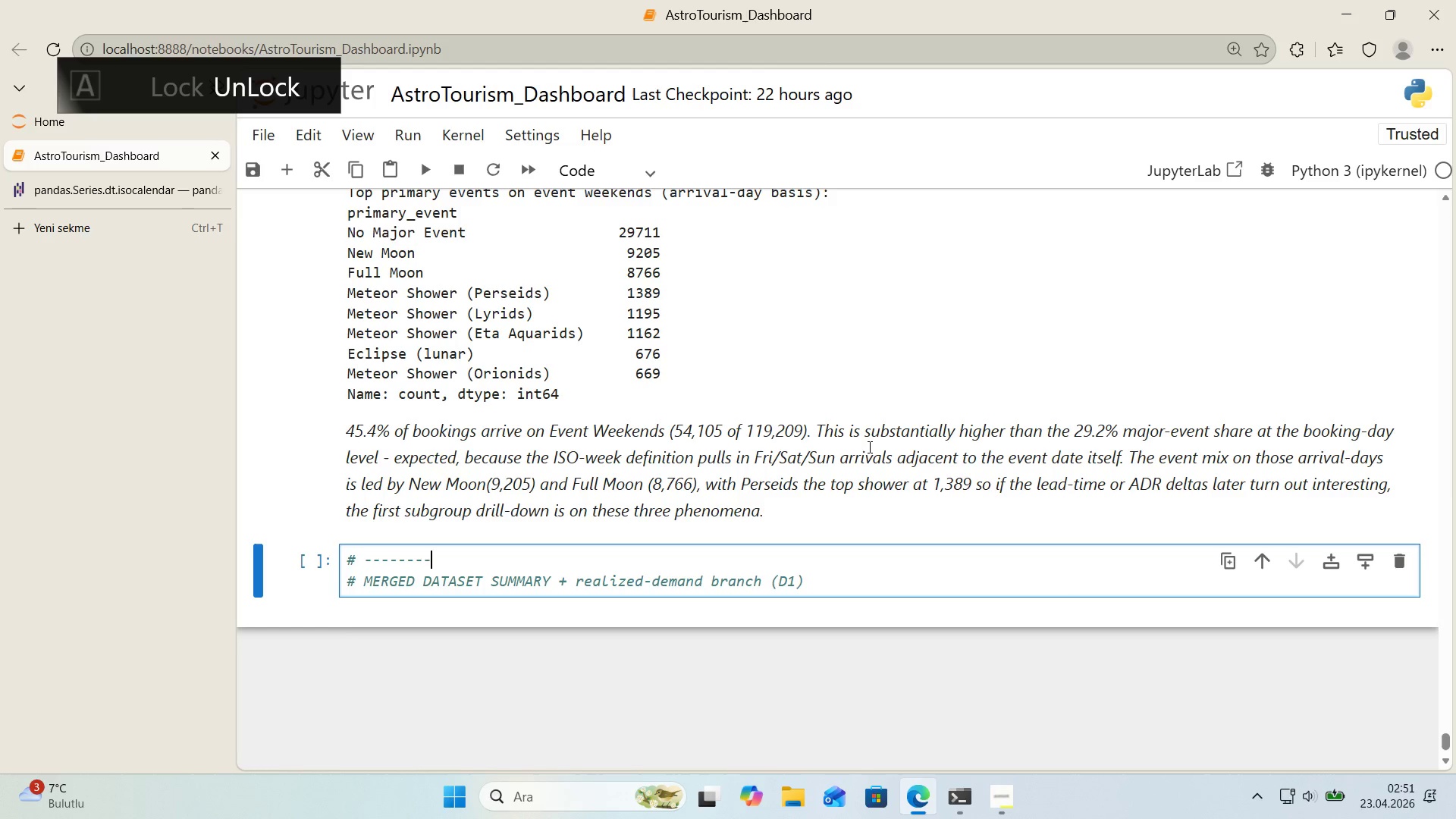 
key(NumpadSubtract)
 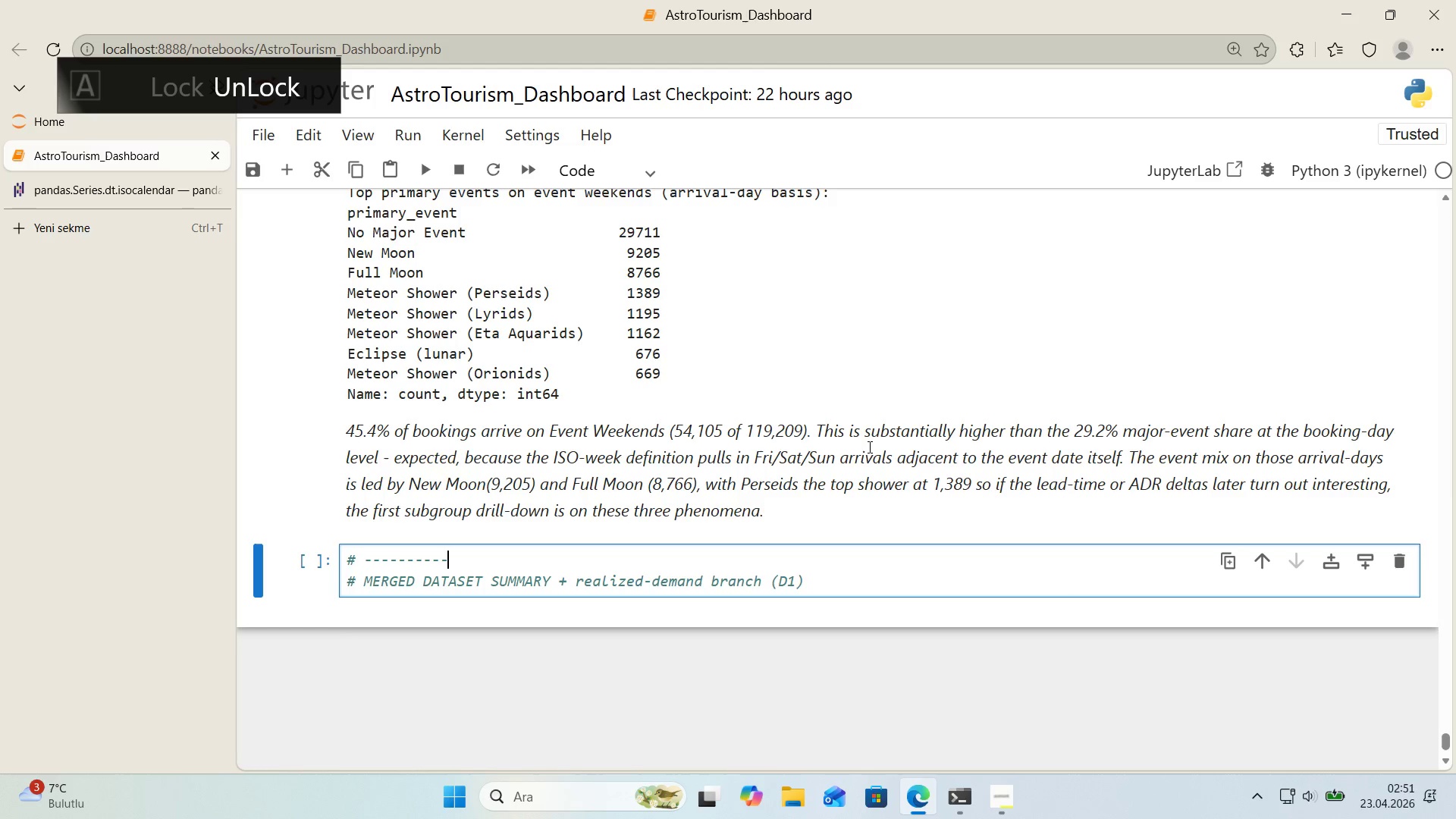 
key(NumpadSubtract)
 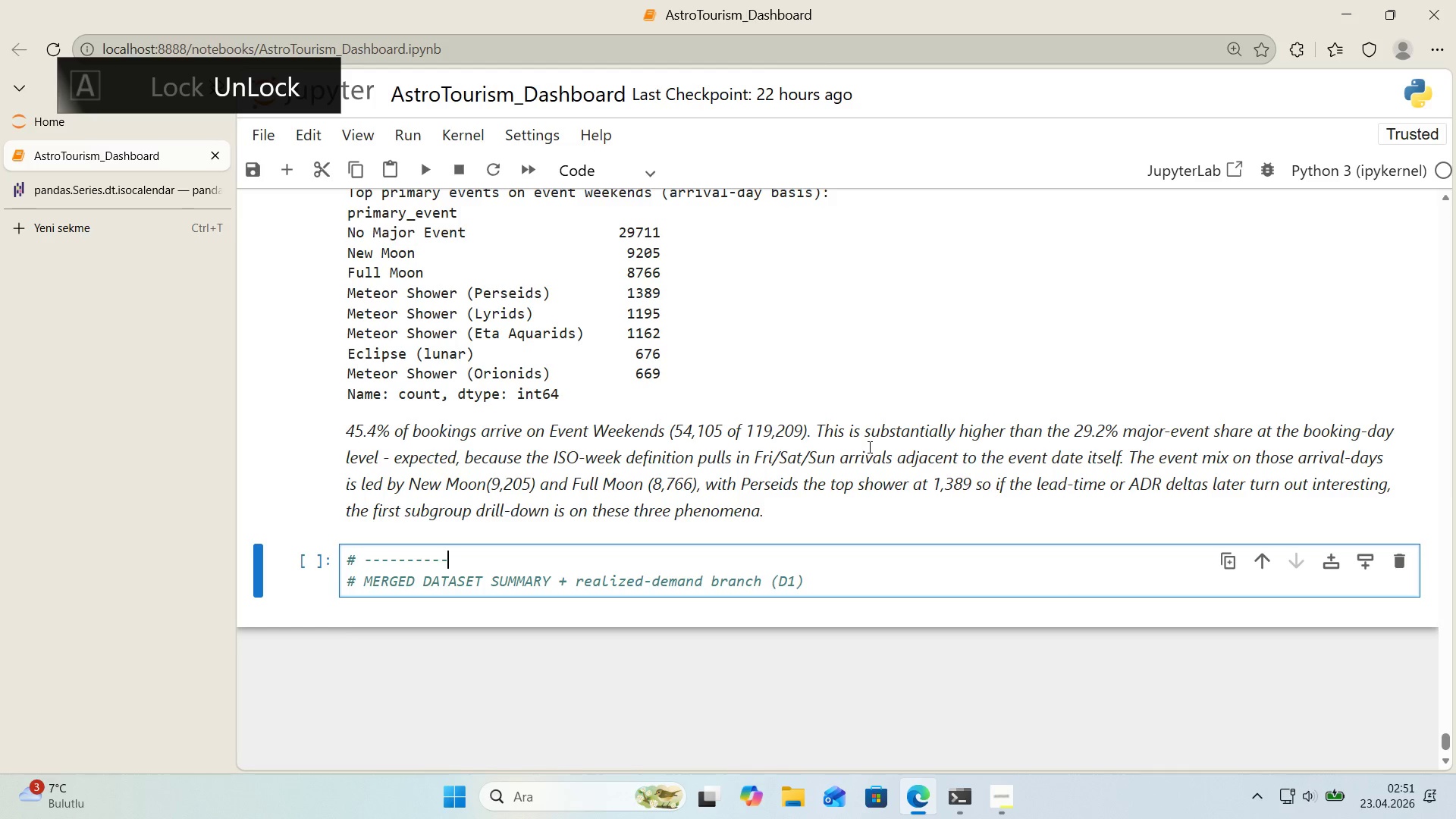 
key(NumpadSubtract)
 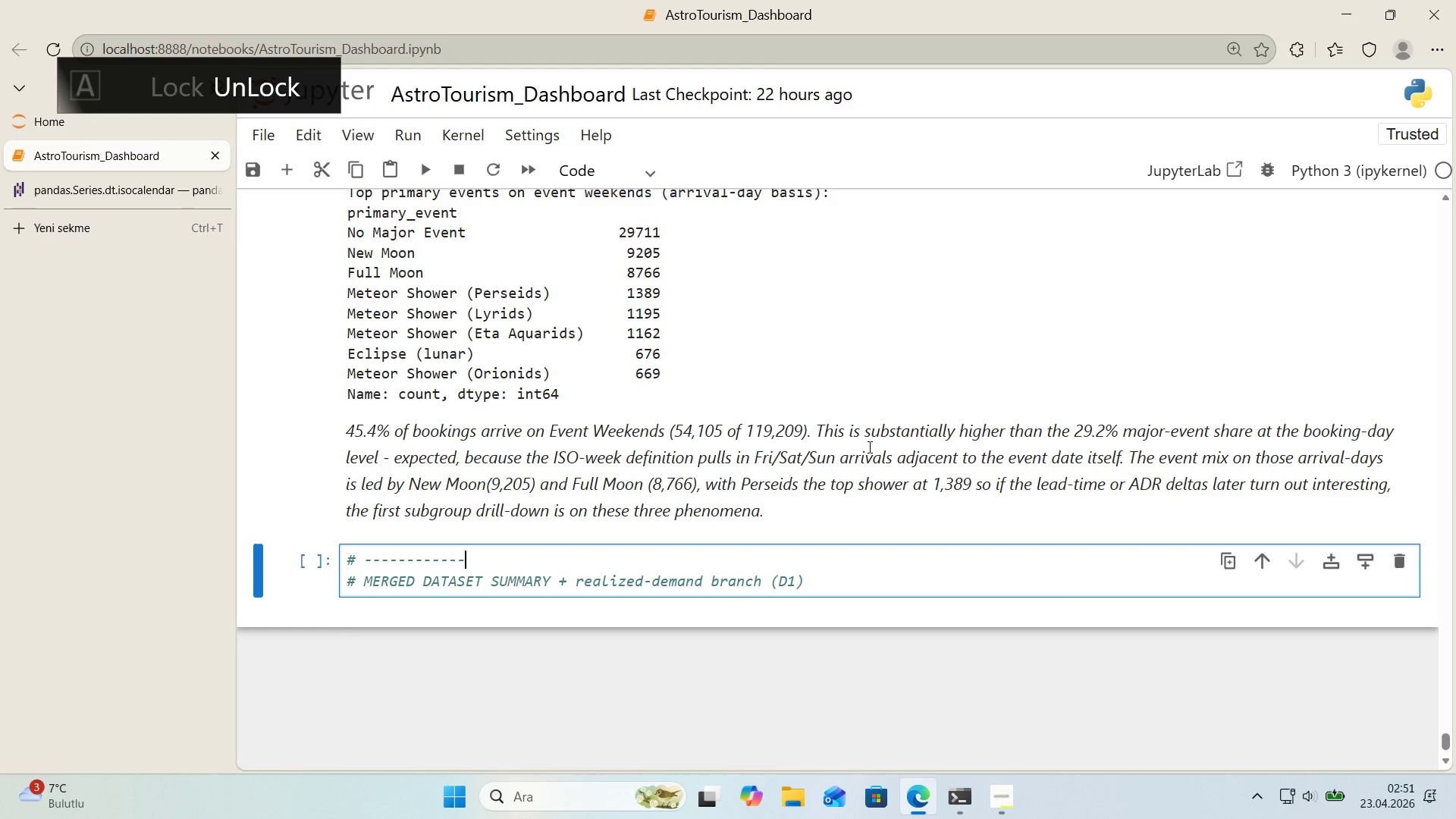 
key(NumpadSubtract)
 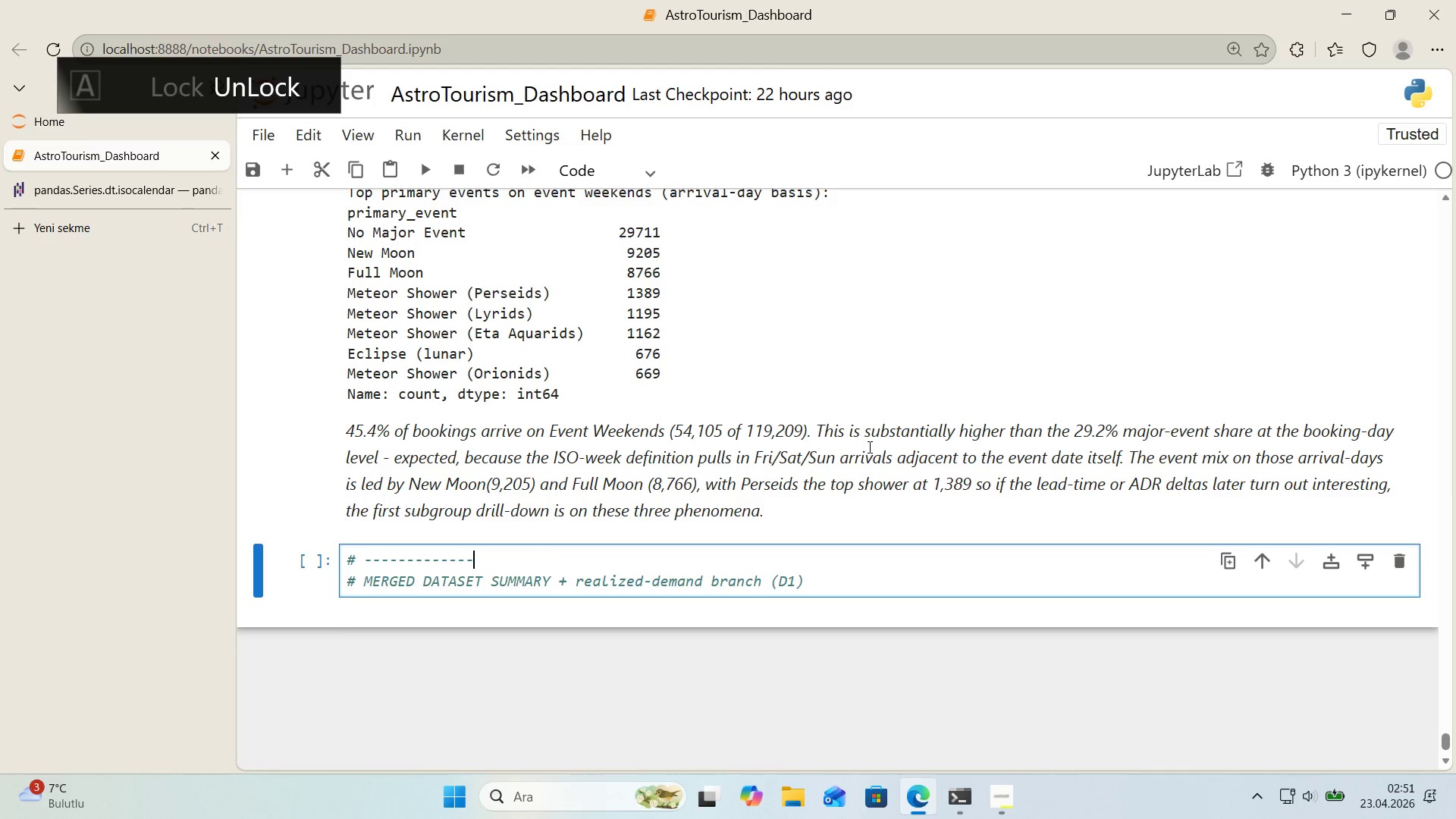 
key(NumpadSubtract)
 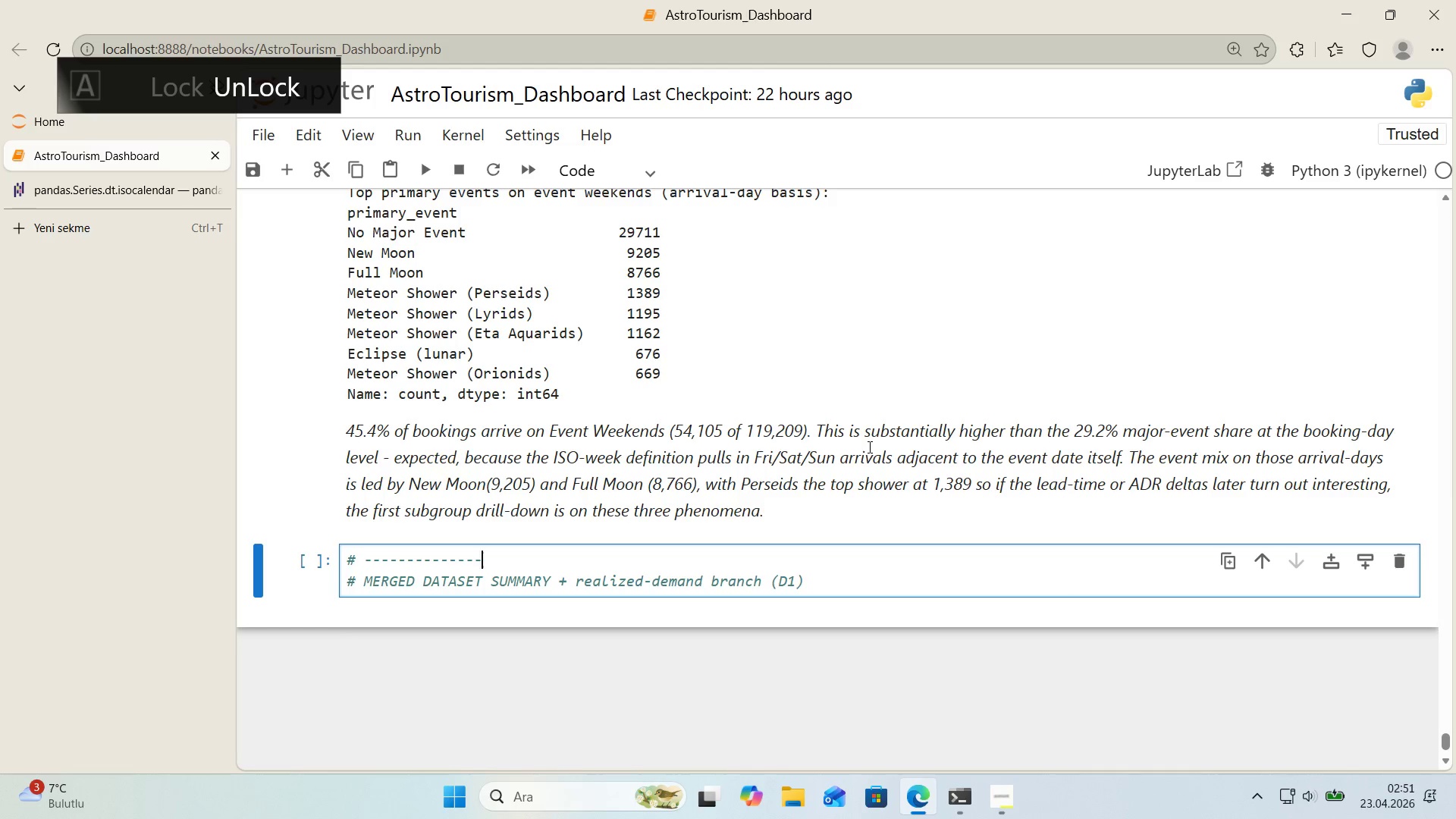 
key(NumpadSubtract)
 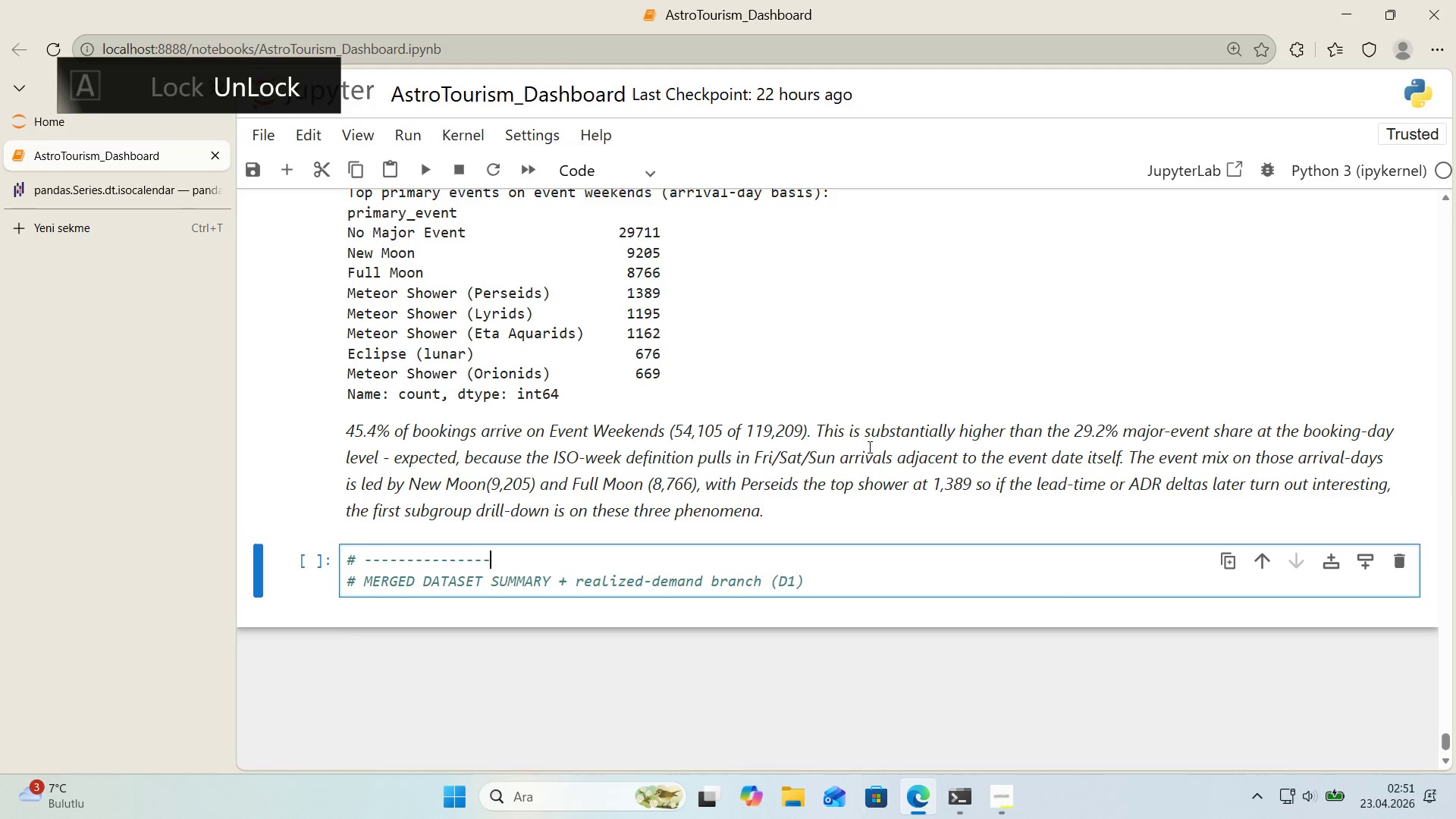 
key(NumpadSubtract)
 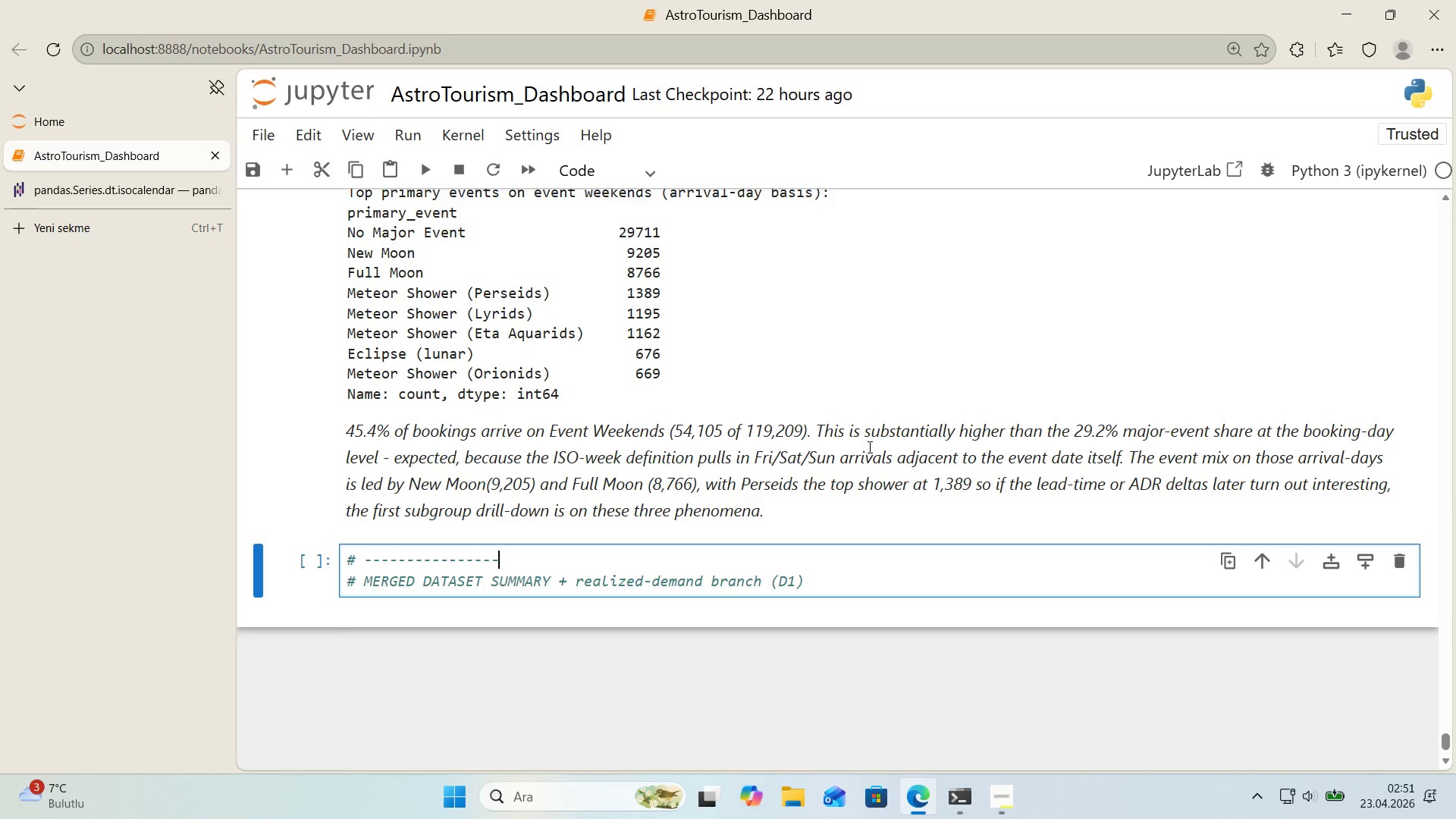 
key(NumpadSubtract)
 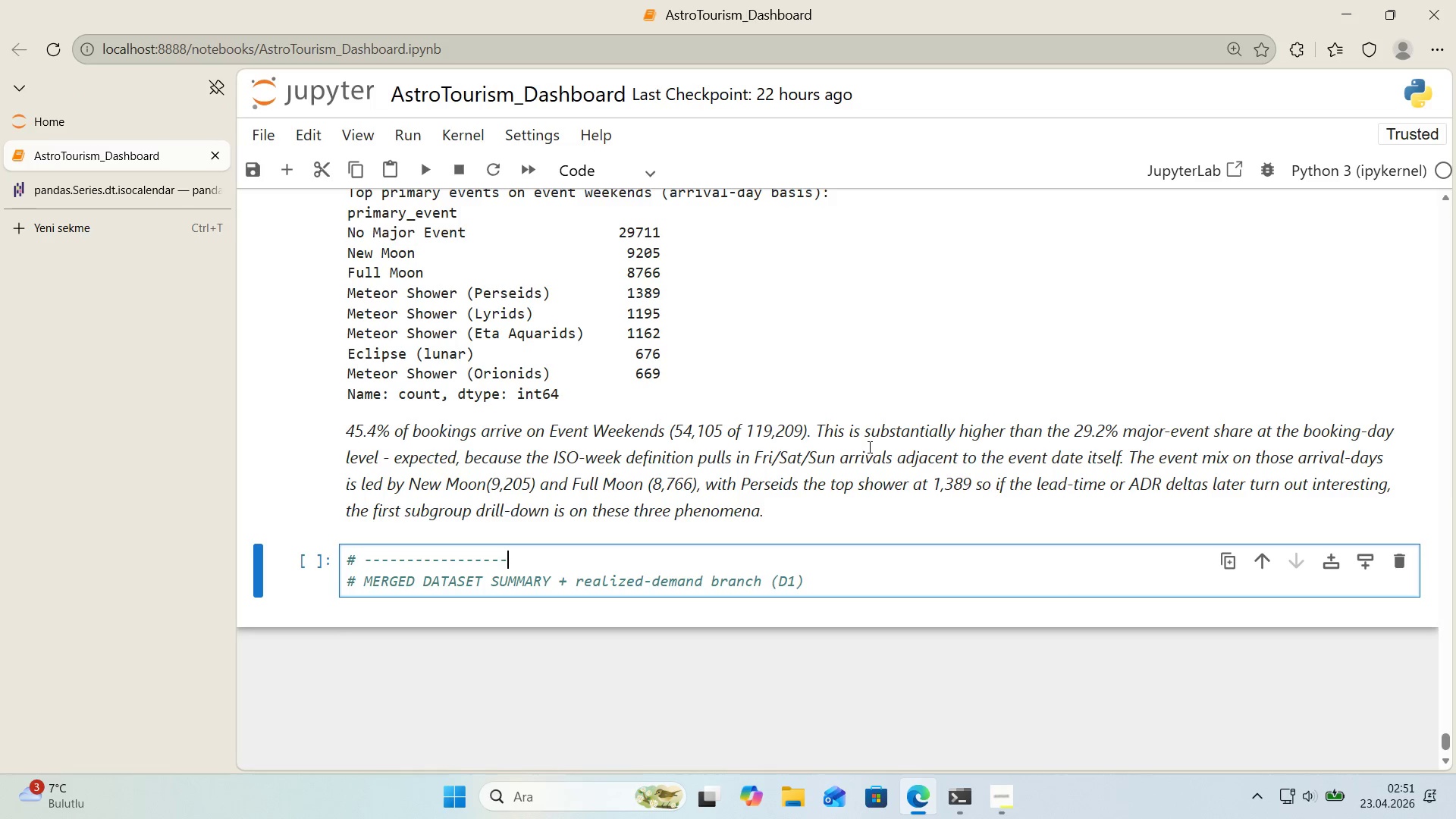 
key(NumpadSubtract)
 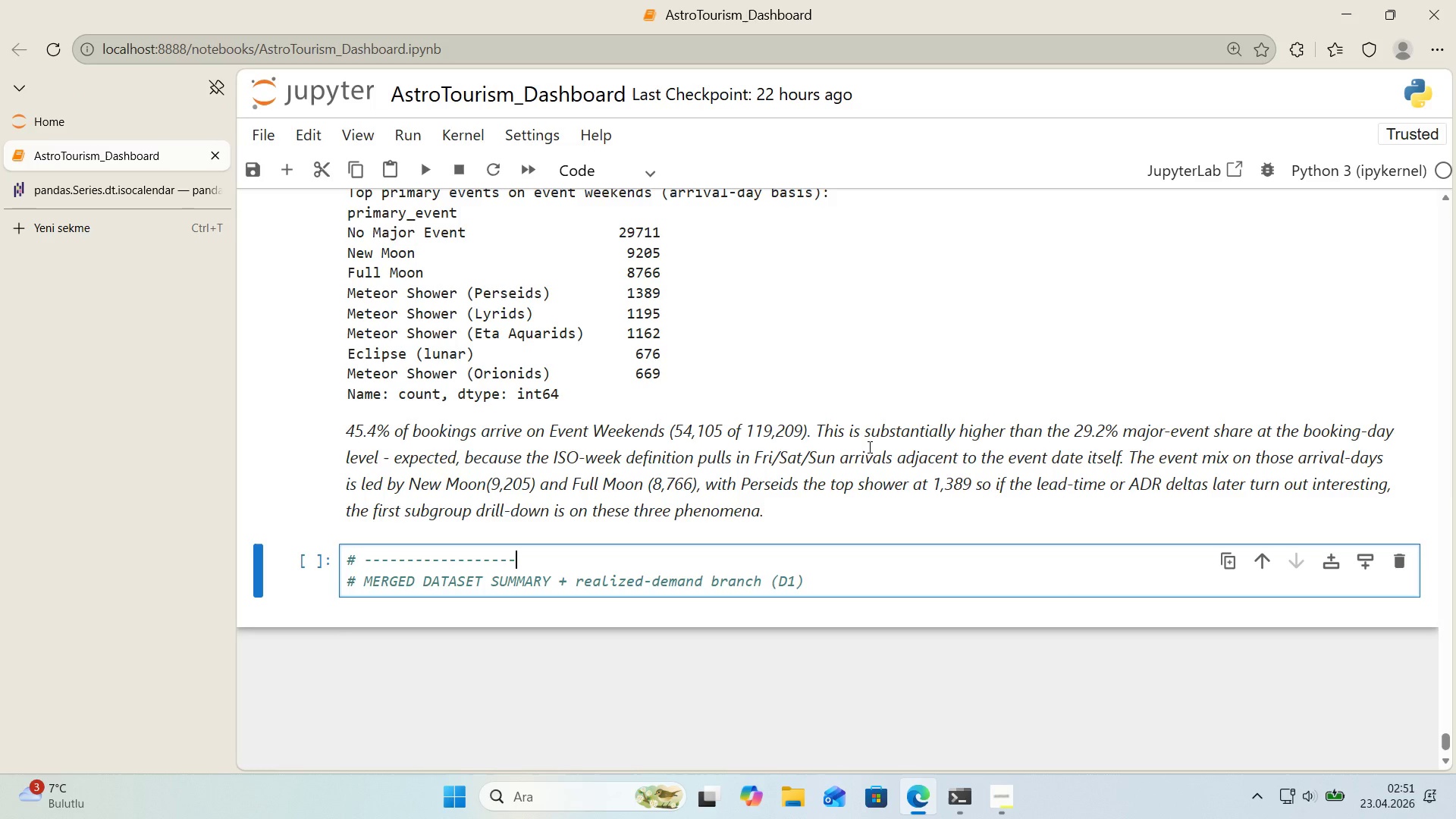 
key(NumpadSubtract)
 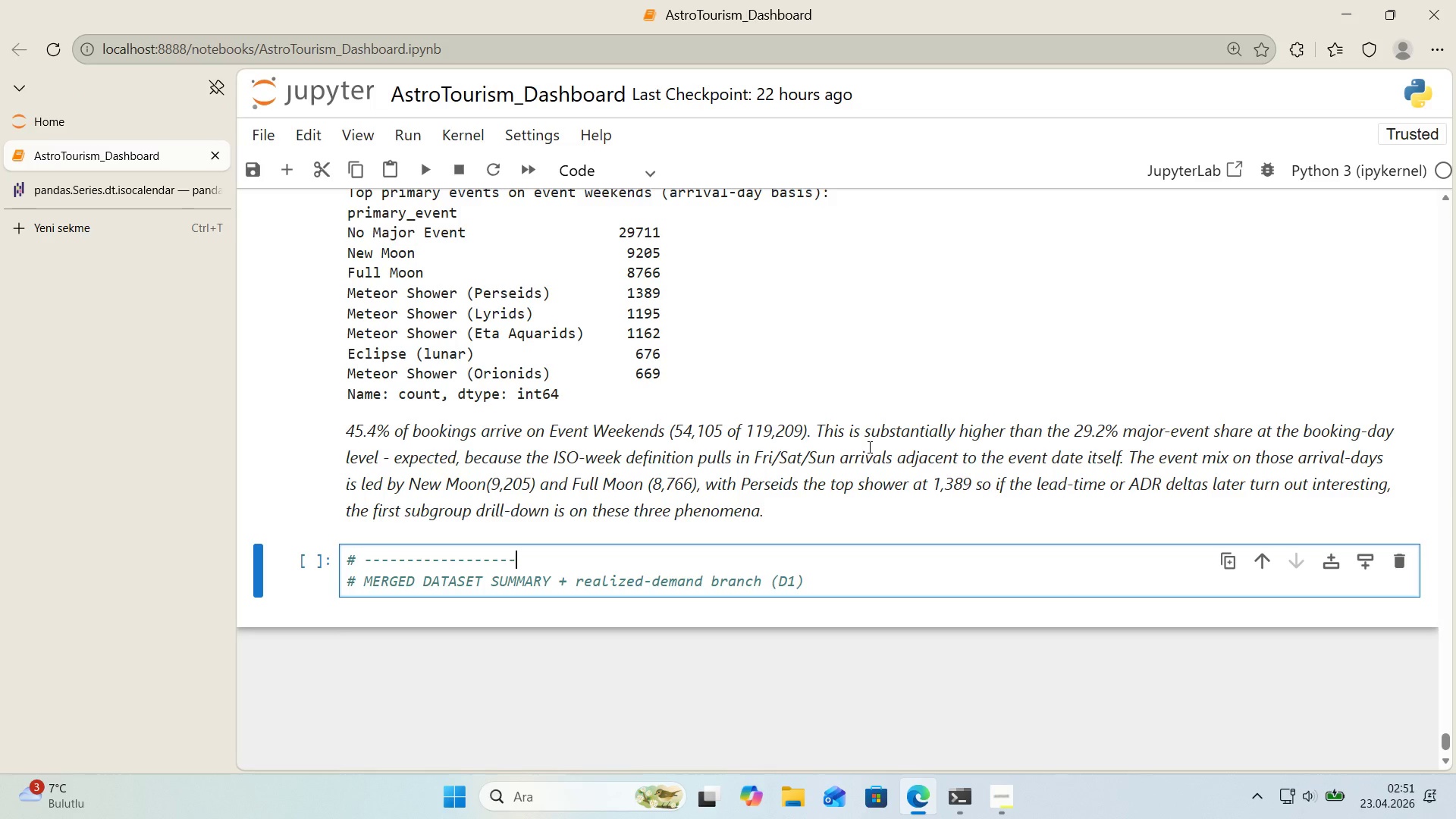 
key(NumpadSubtract)
 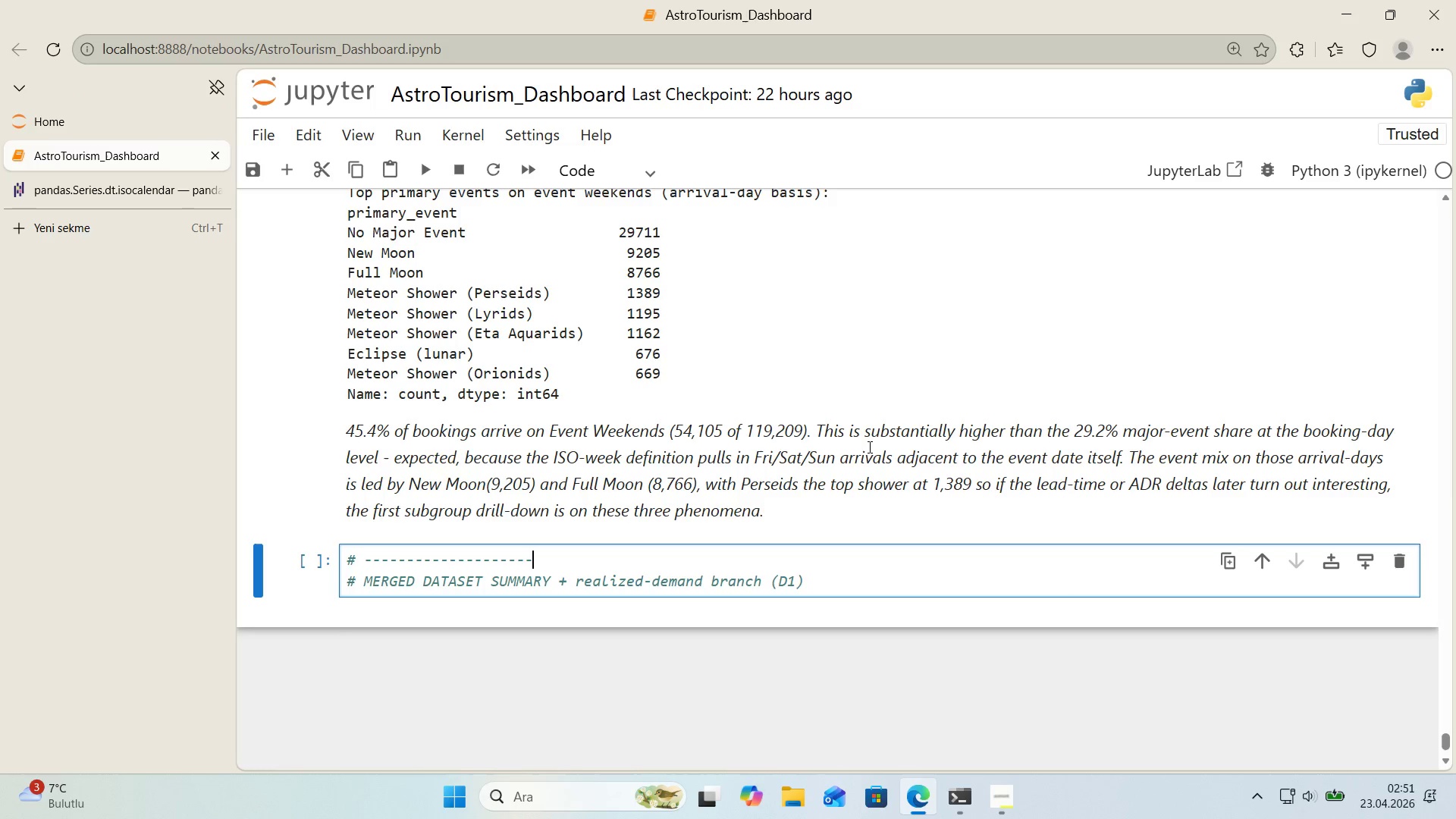 
key(NumpadSubtract)
 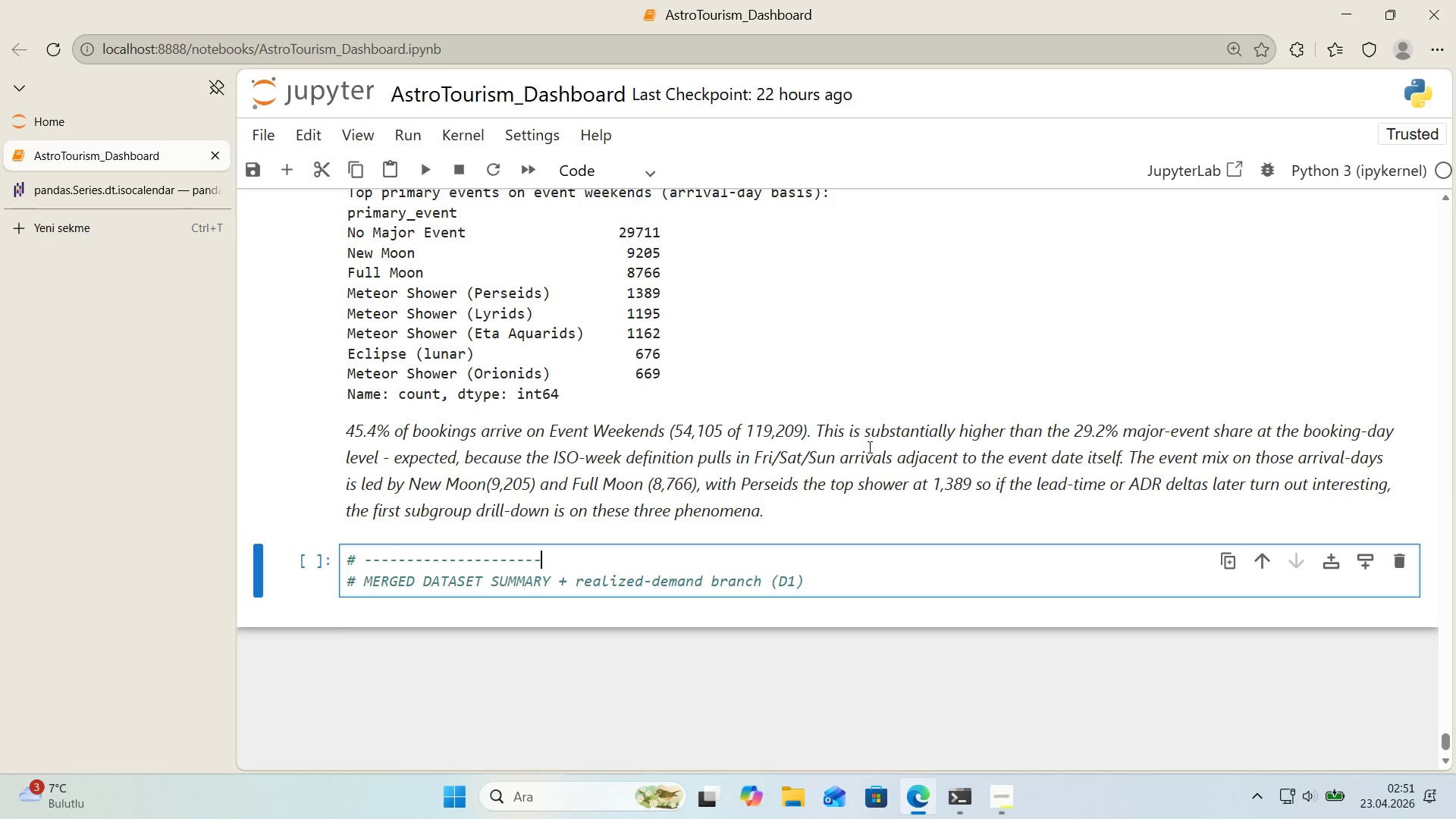 
key(NumpadSubtract)
 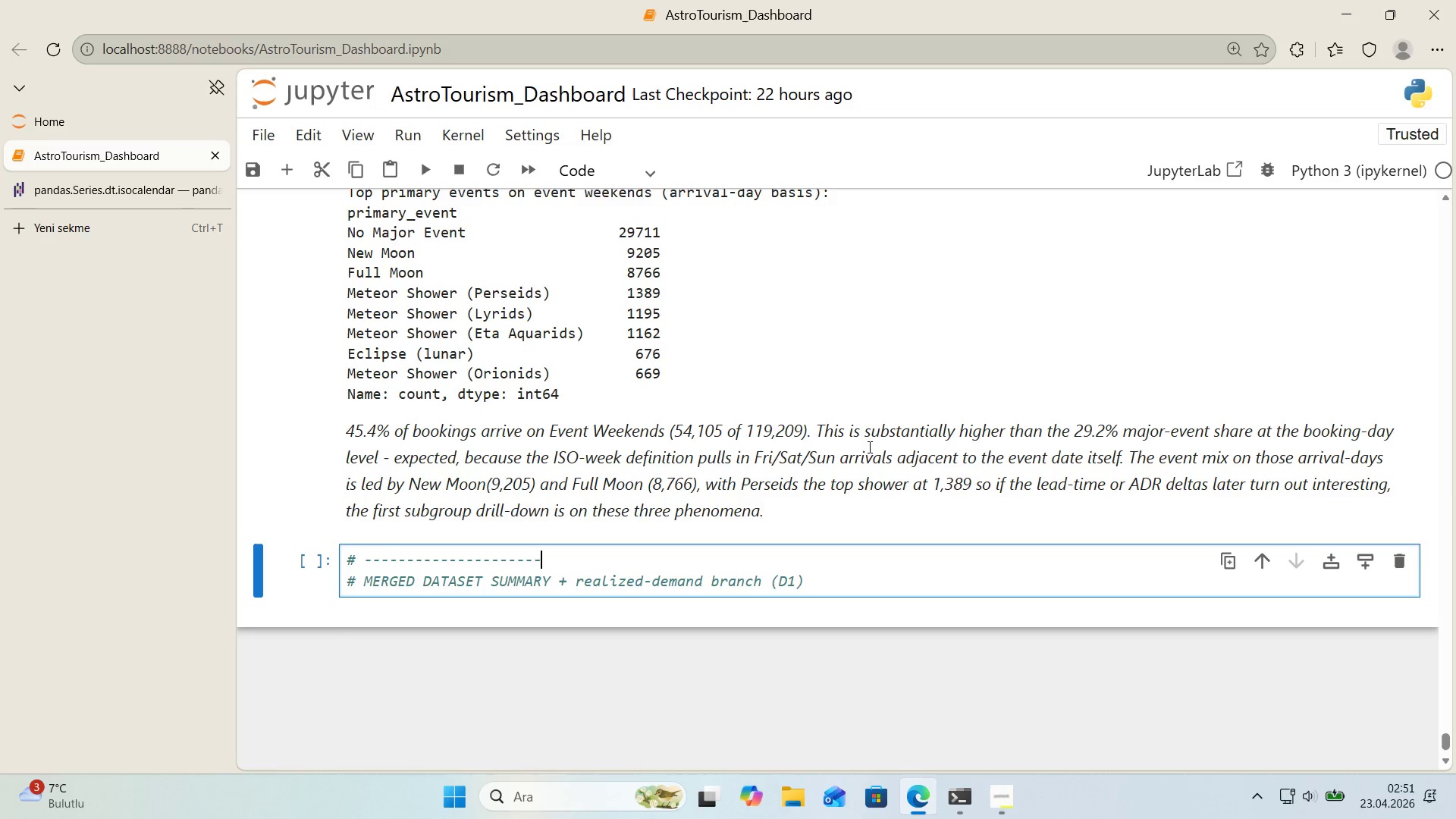 
key(NumpadSubtract)
 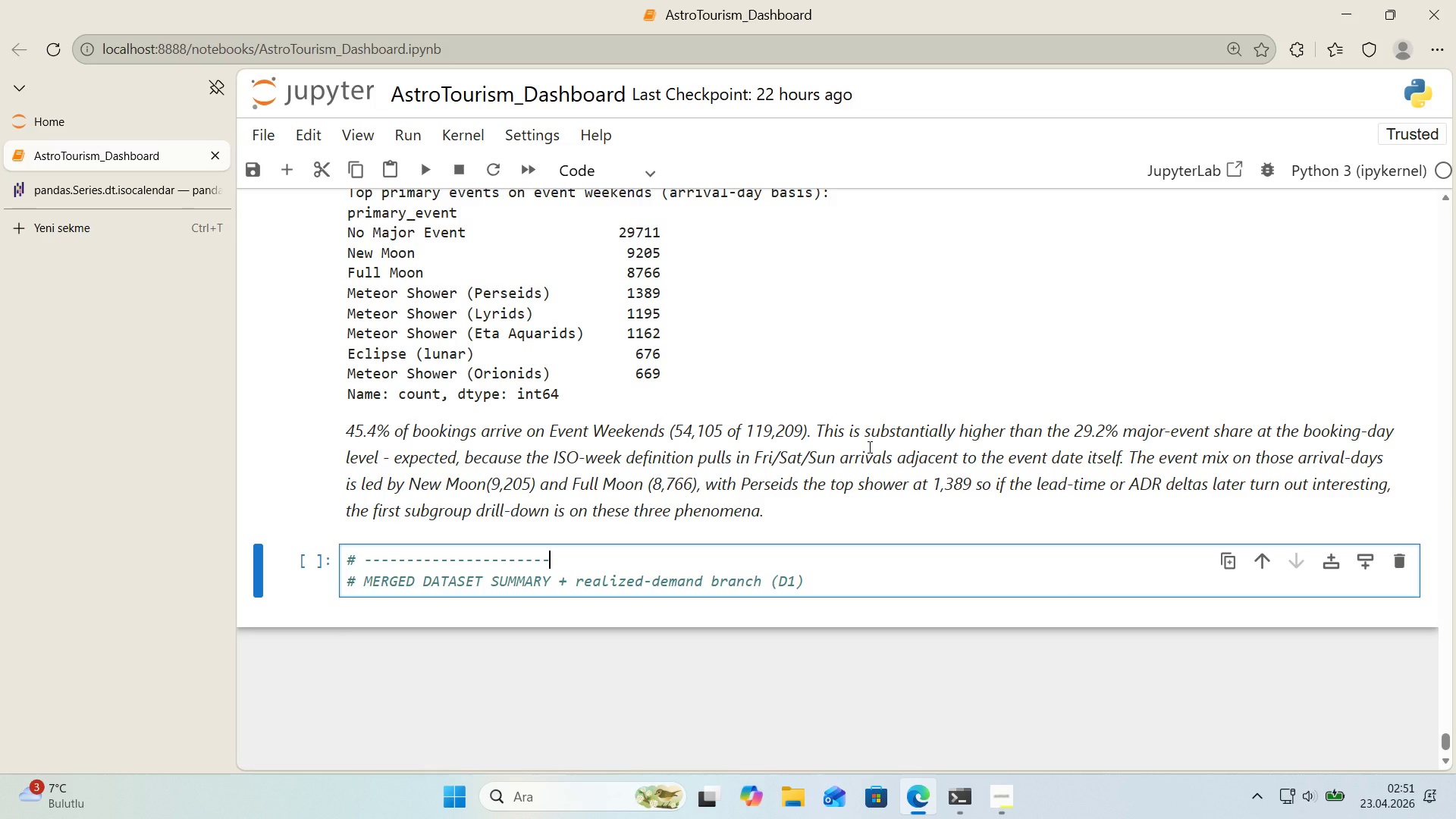 
key(CapsLock)
 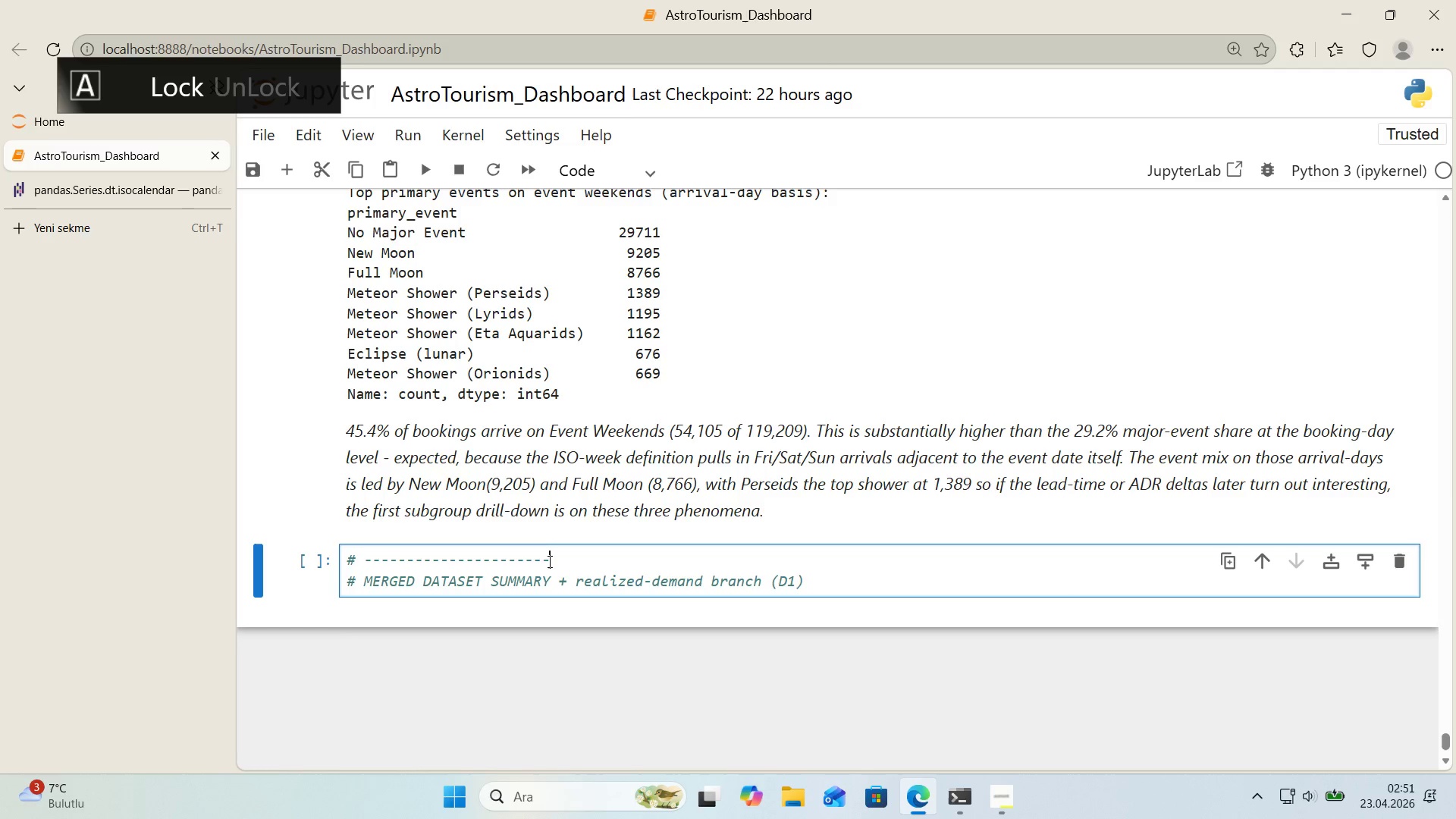 
left_click_drag(start_coordinate=[555, 566], to_coordinate=[282, 568])
 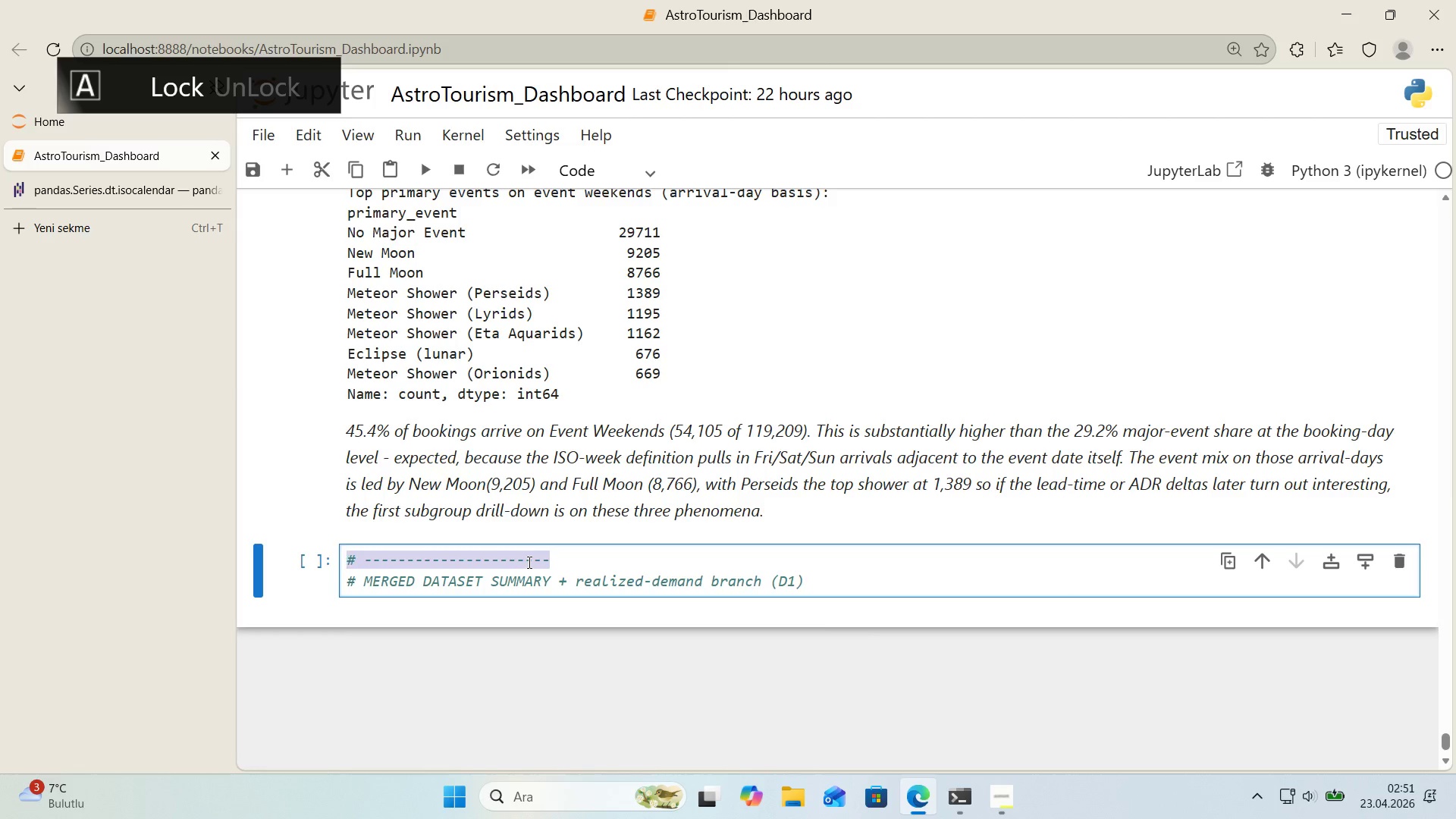 
left_click([528, 562])
 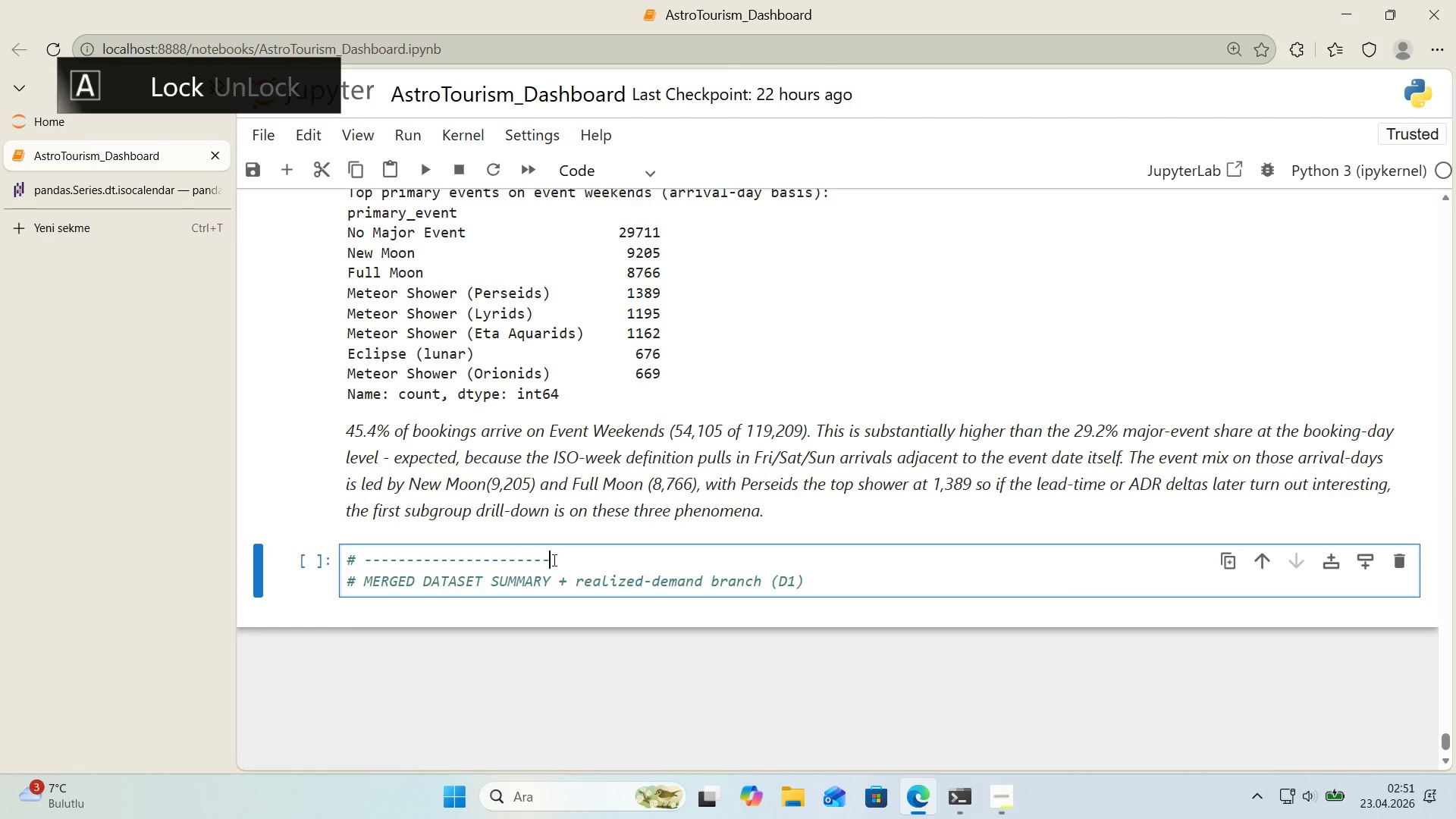 
left_click_drag(start_coordinate=[557, 560], to_coordinate=[365, 565])
 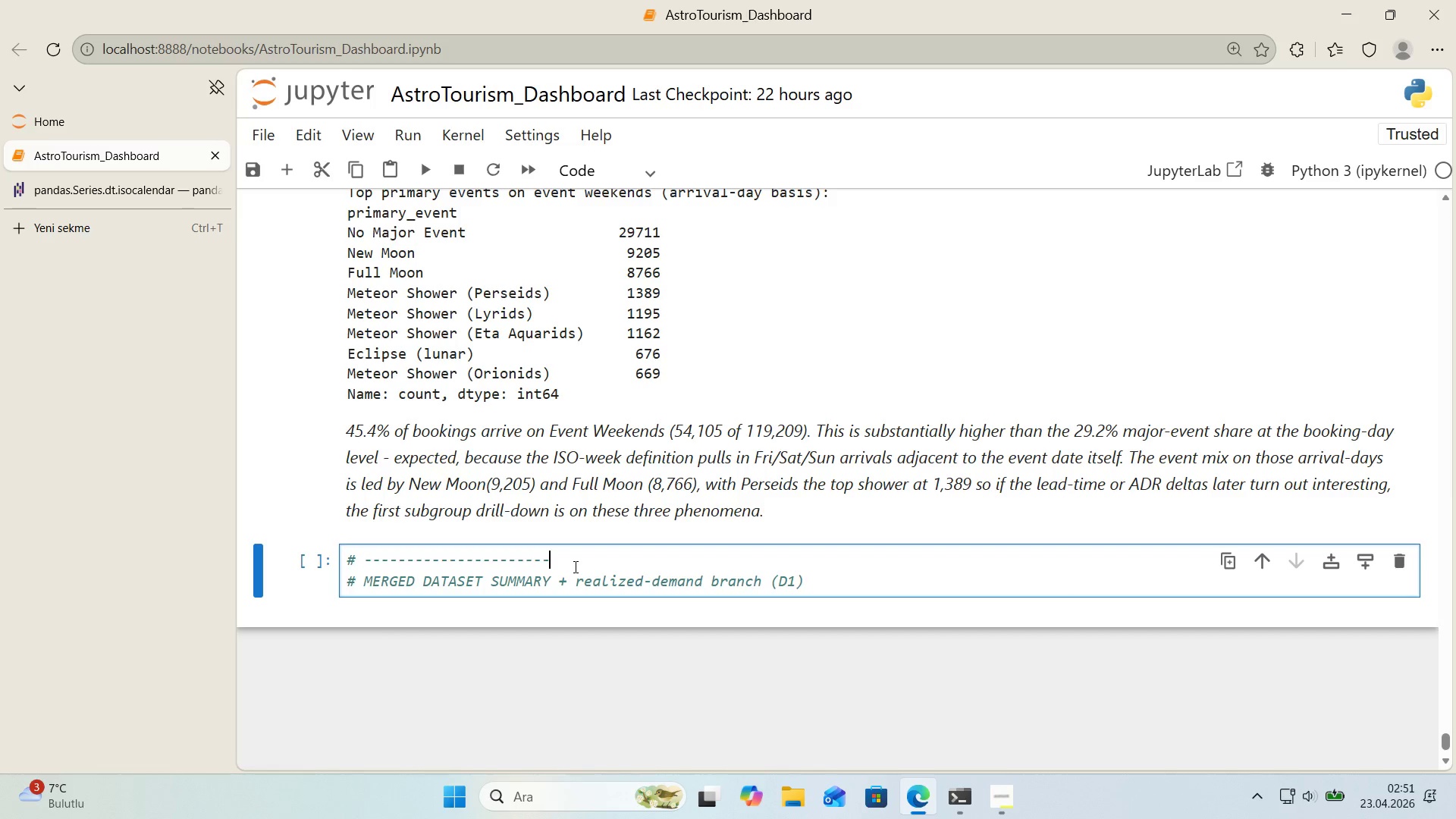 
key(Control+ControlLeft)
 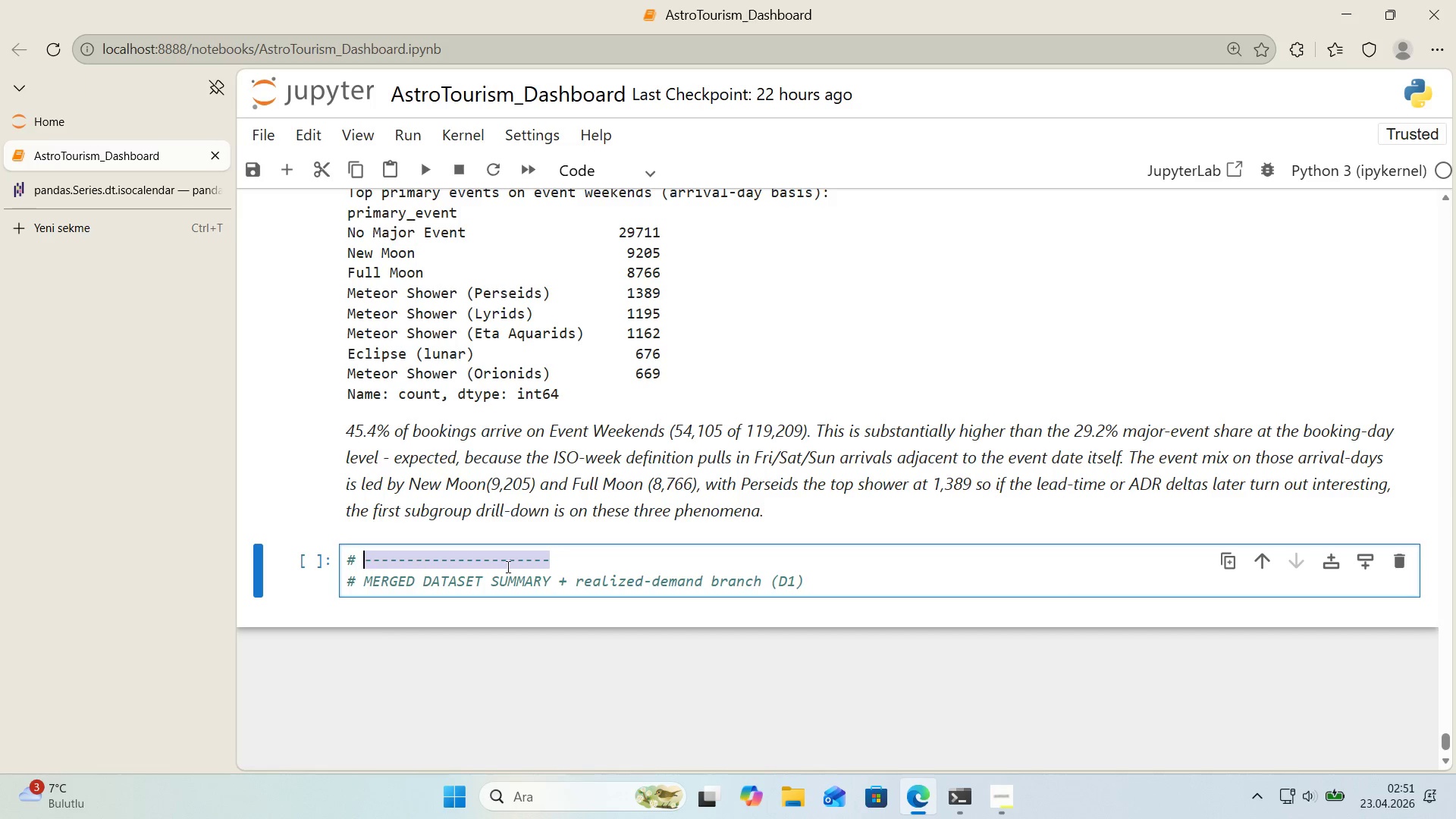 
key(Control+C)
 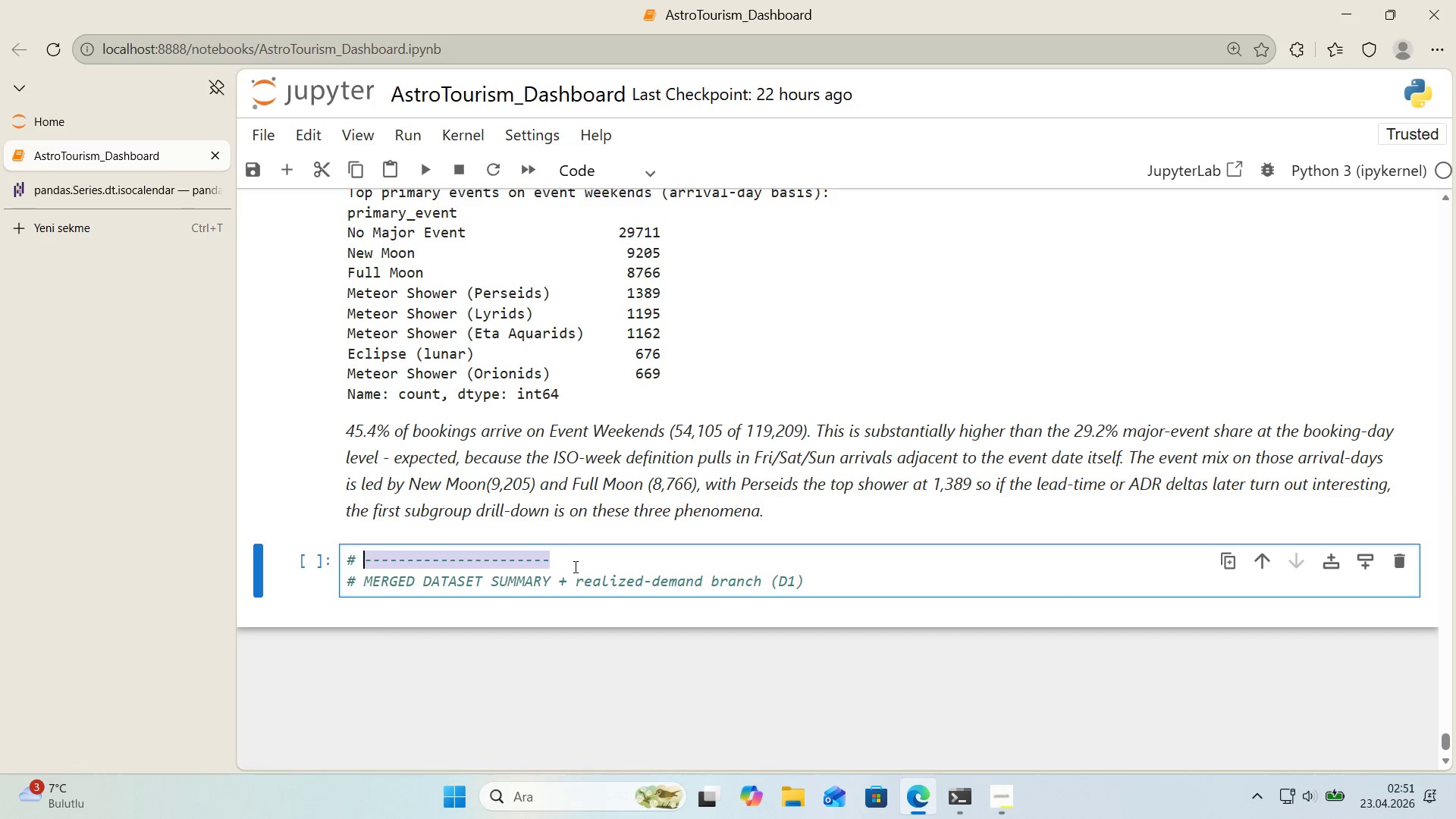 
left_click([574, 566])
 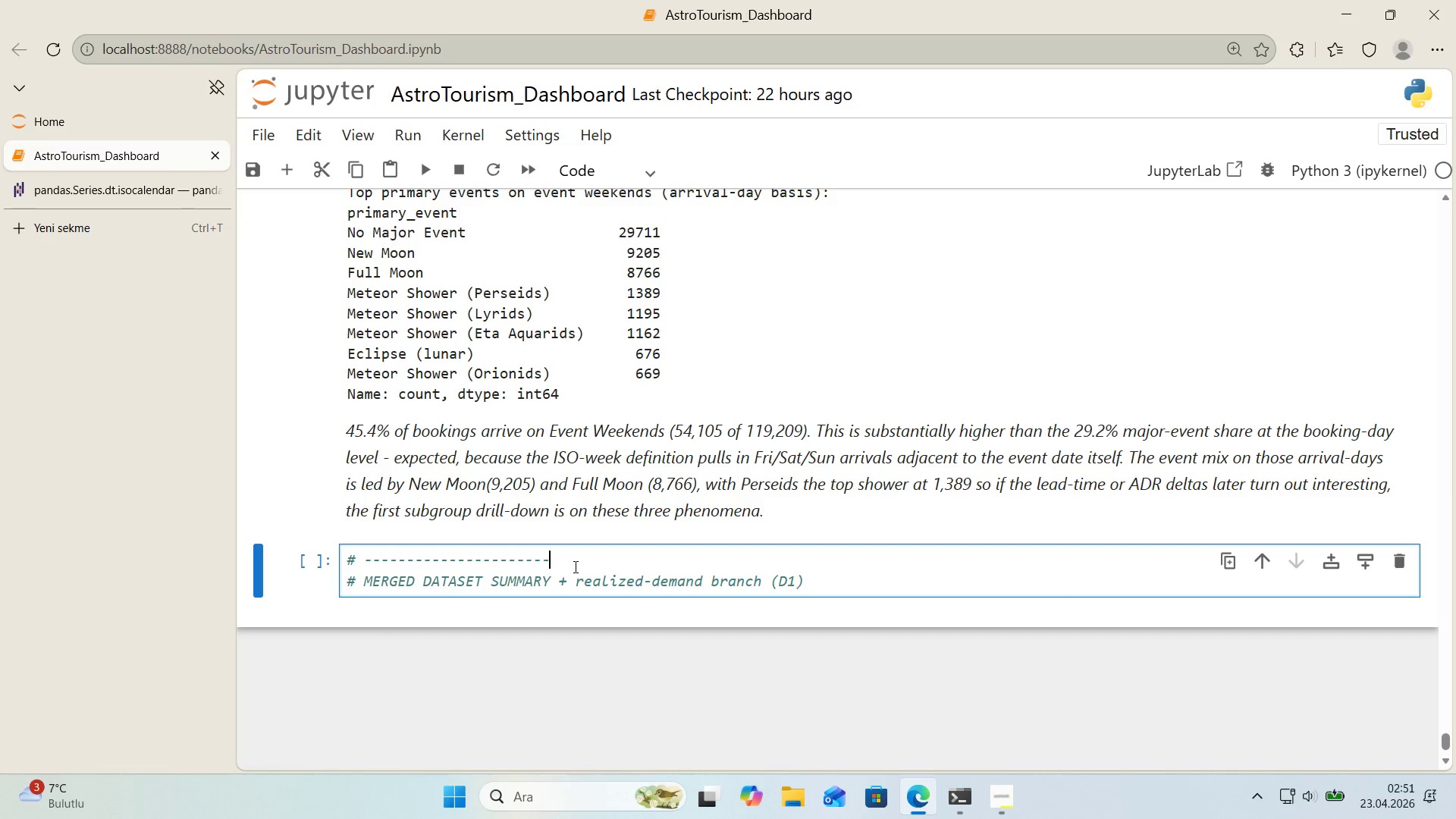 
key(Control+V)
 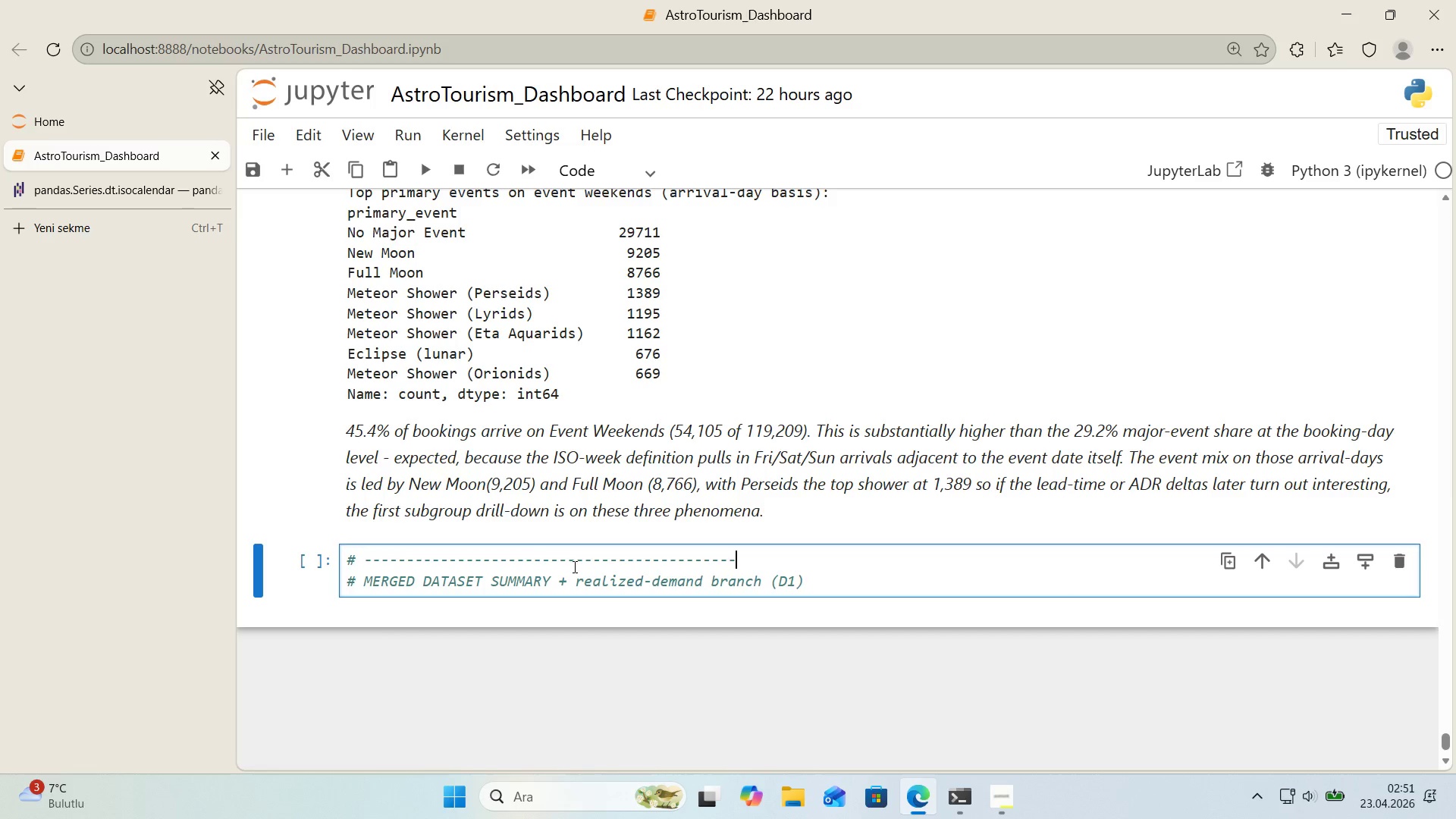 
key(Control+V)
 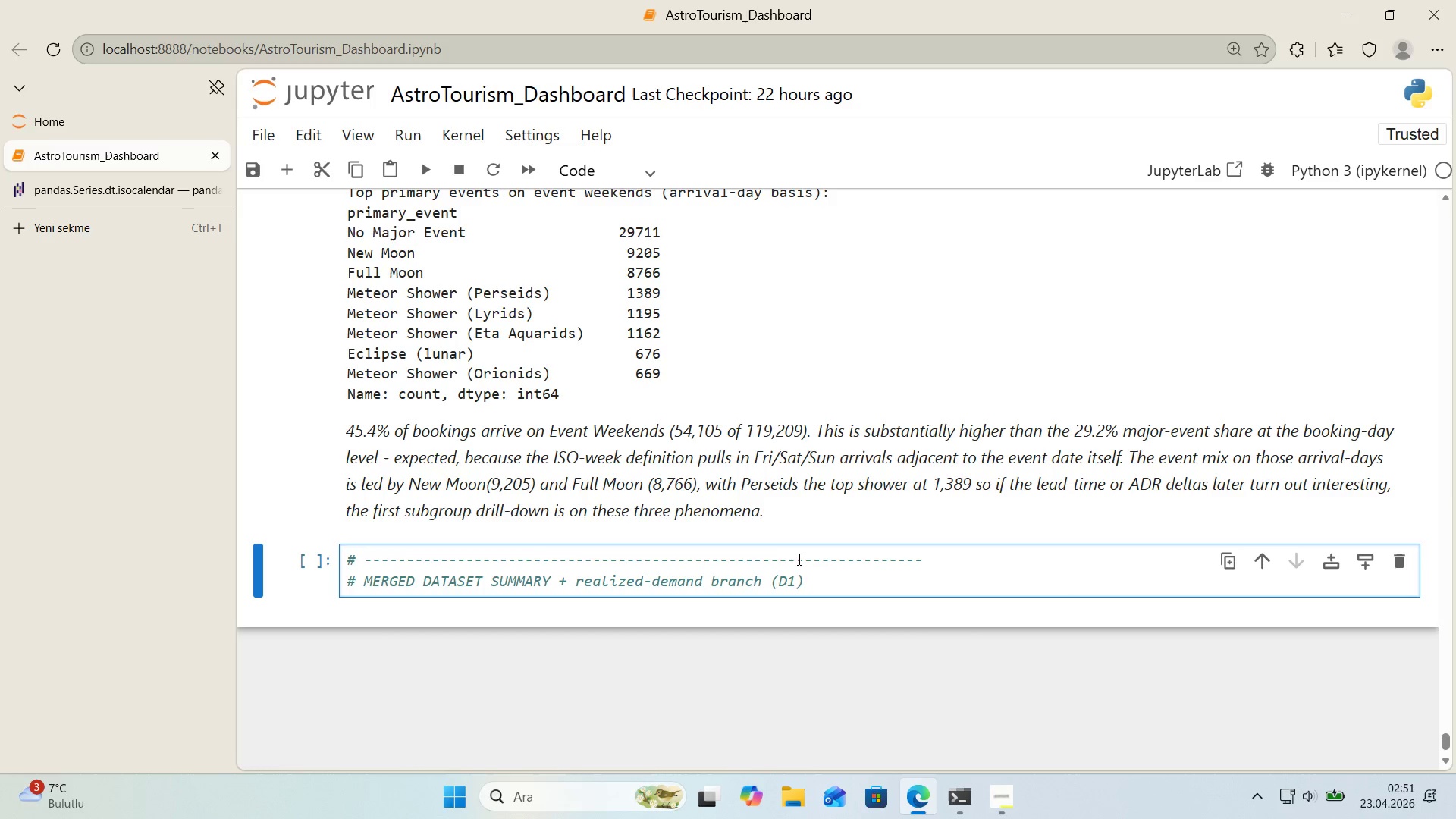 
left_click_drag(start_coordinate=[803, 559], to_coordinate=[996, 550])
 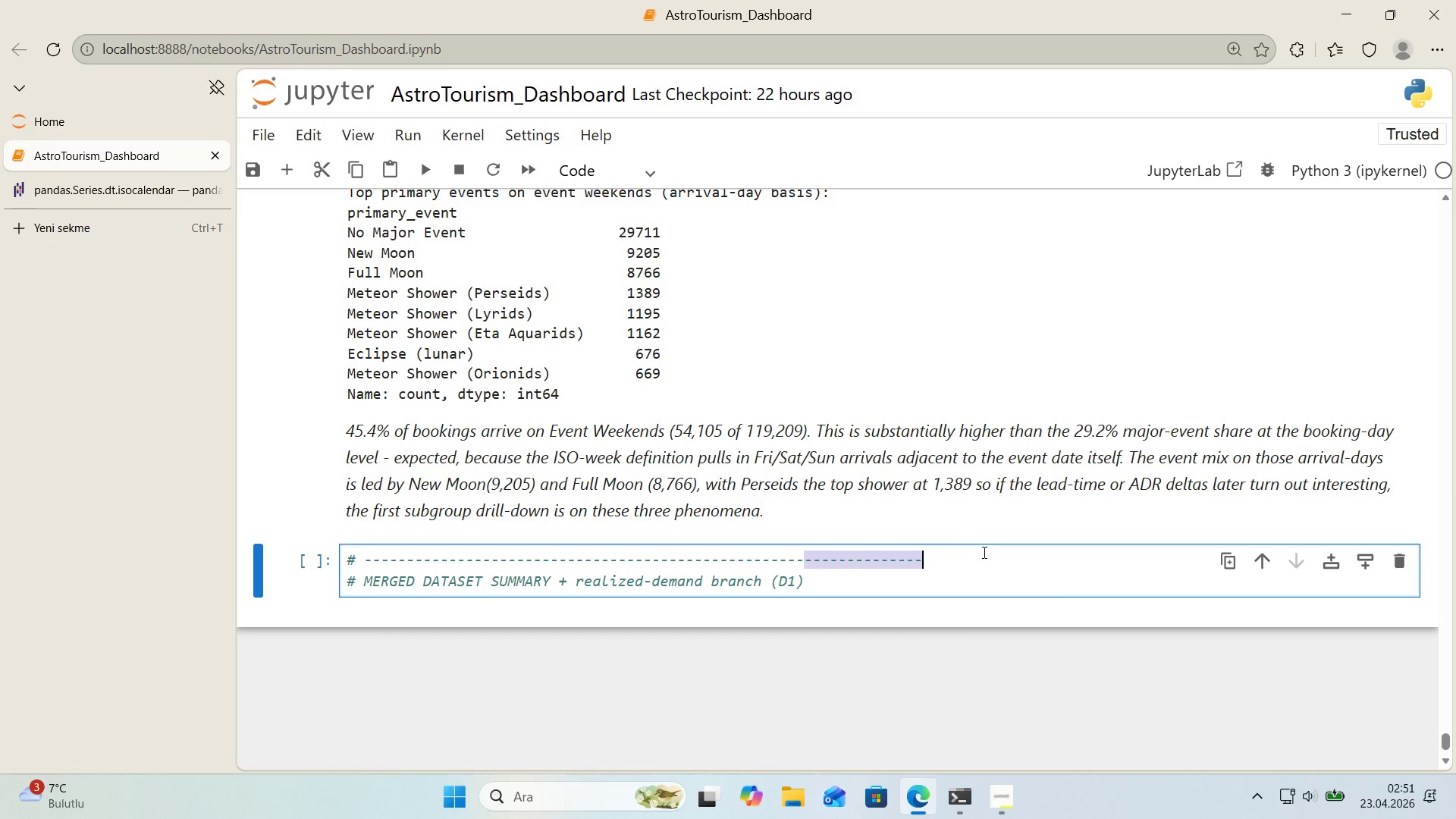 
key(Backspace)
 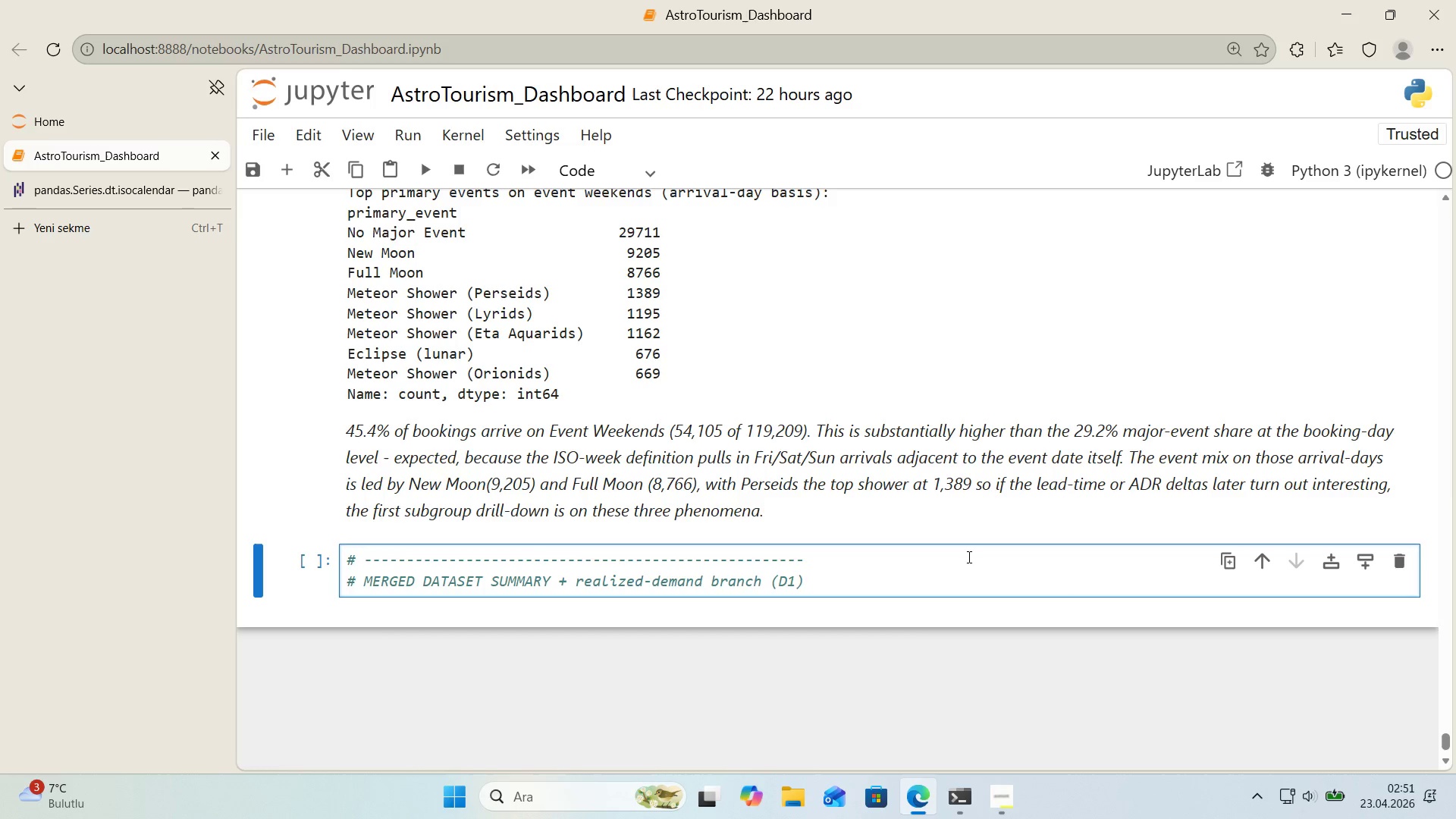 
key(Backspace)
 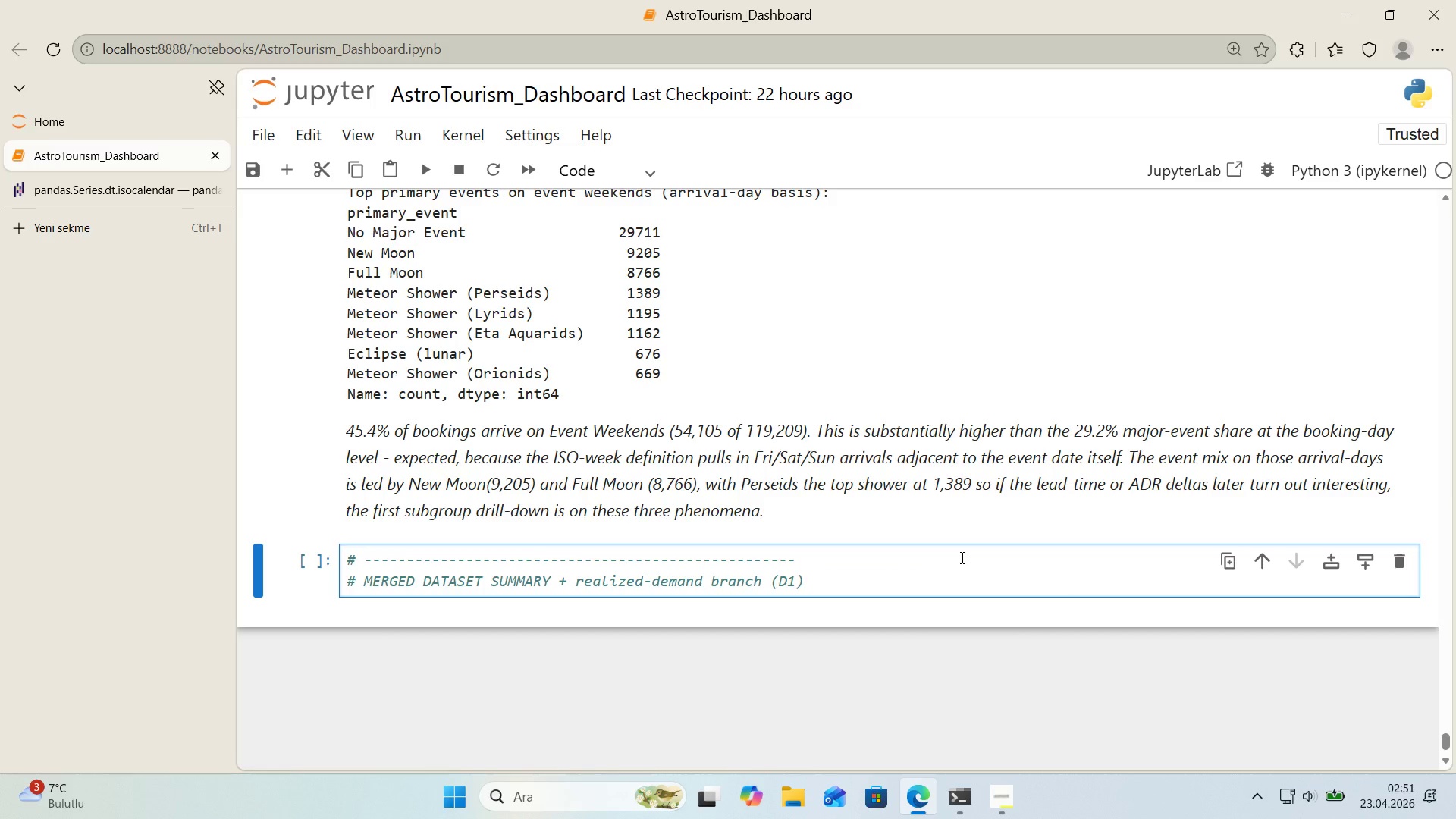 
key(NumpadSubtract)
 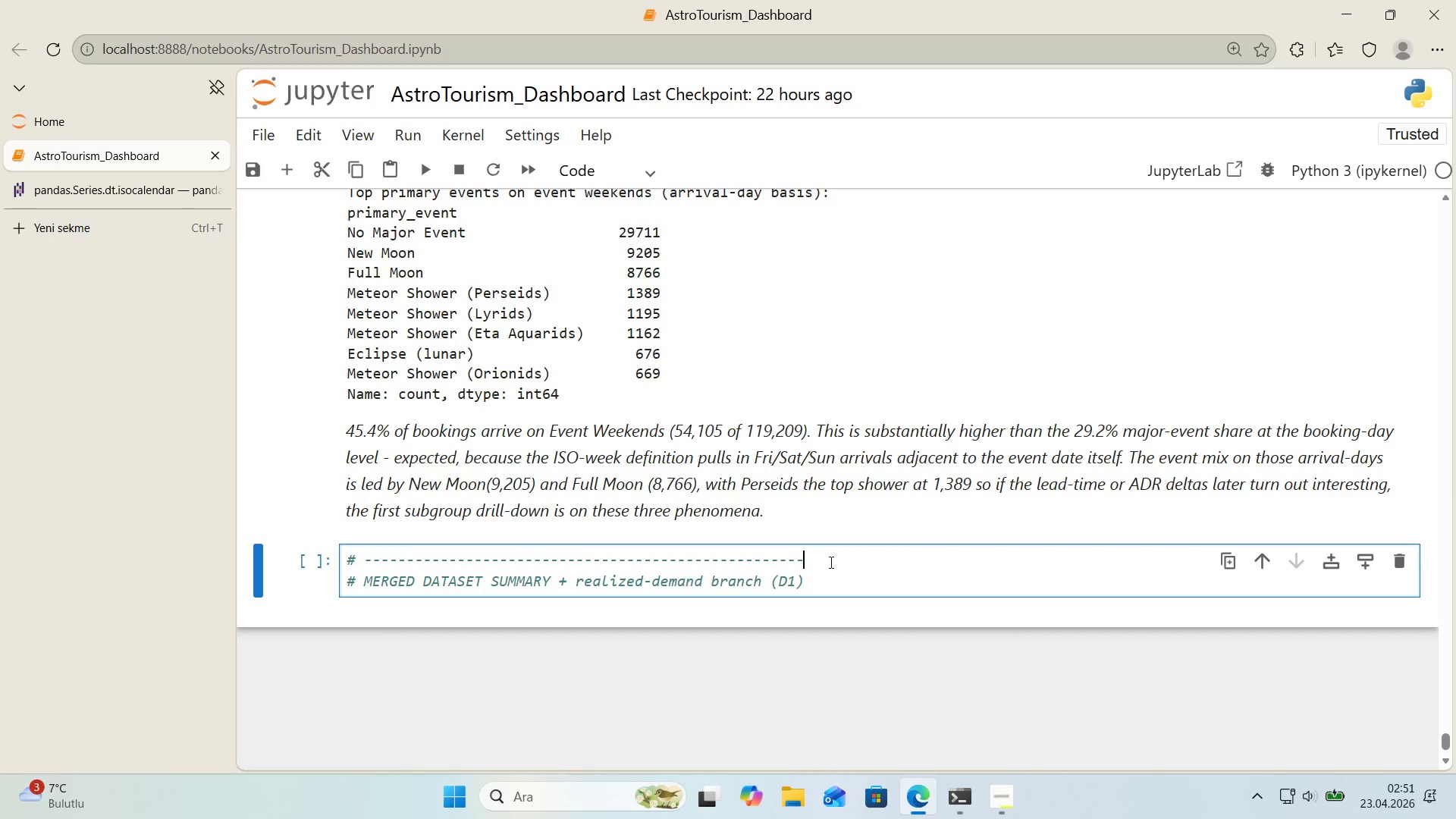 
left_click_drag(start_coordinate=[822, 558], to_coordinate=[312, 550])
 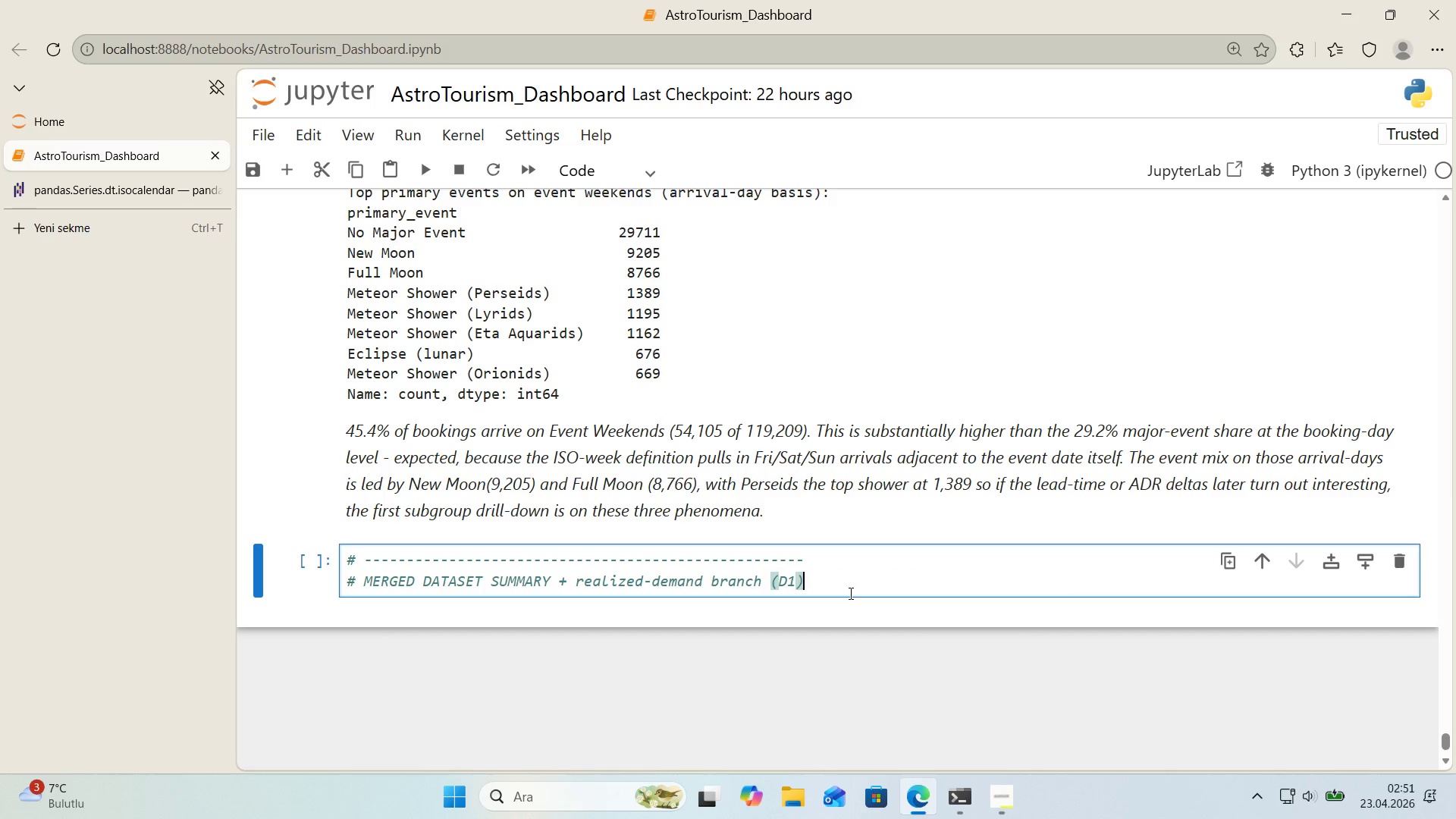 
key(Control+ControlLeft)
 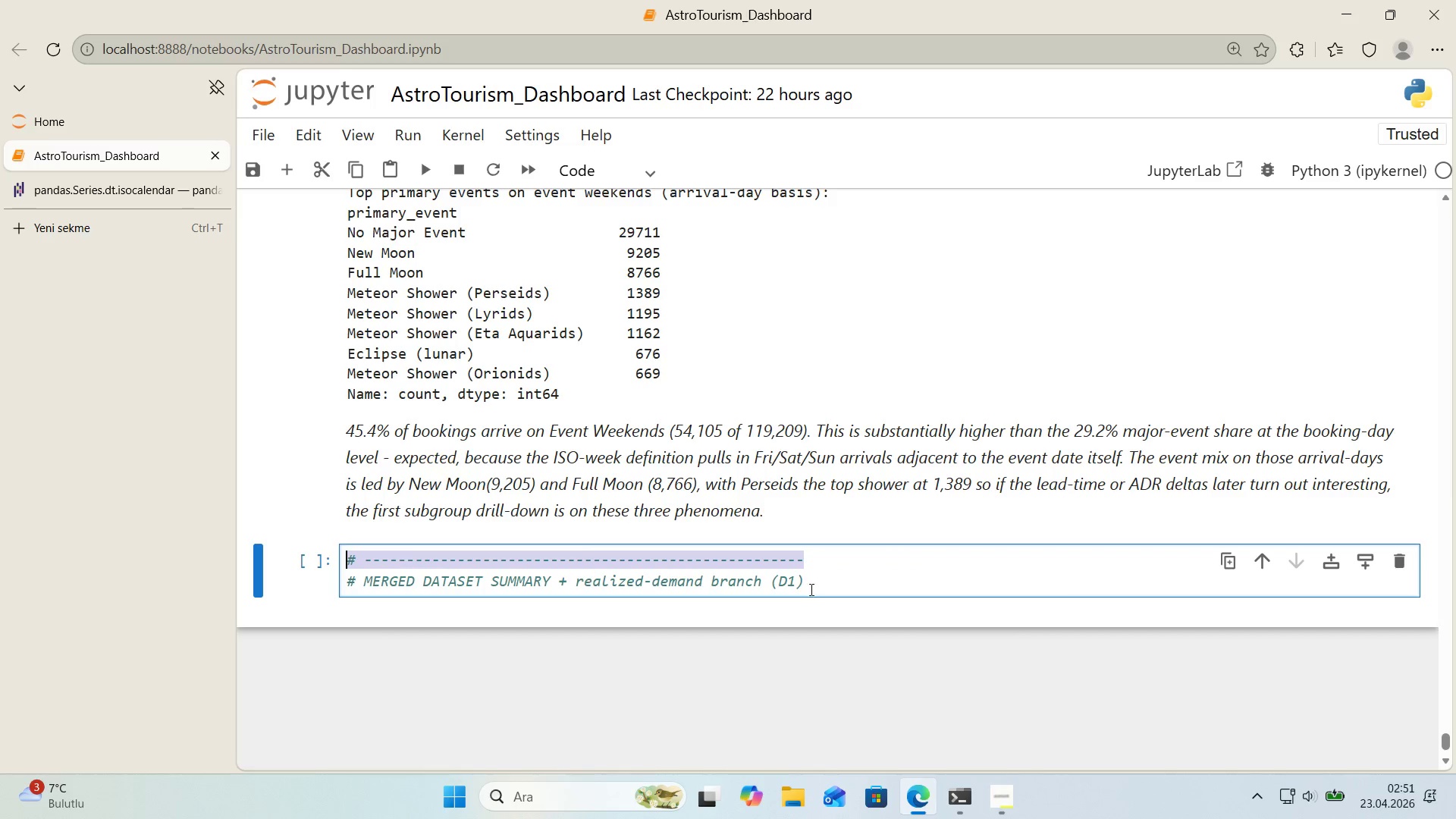 
key(Control+C)
 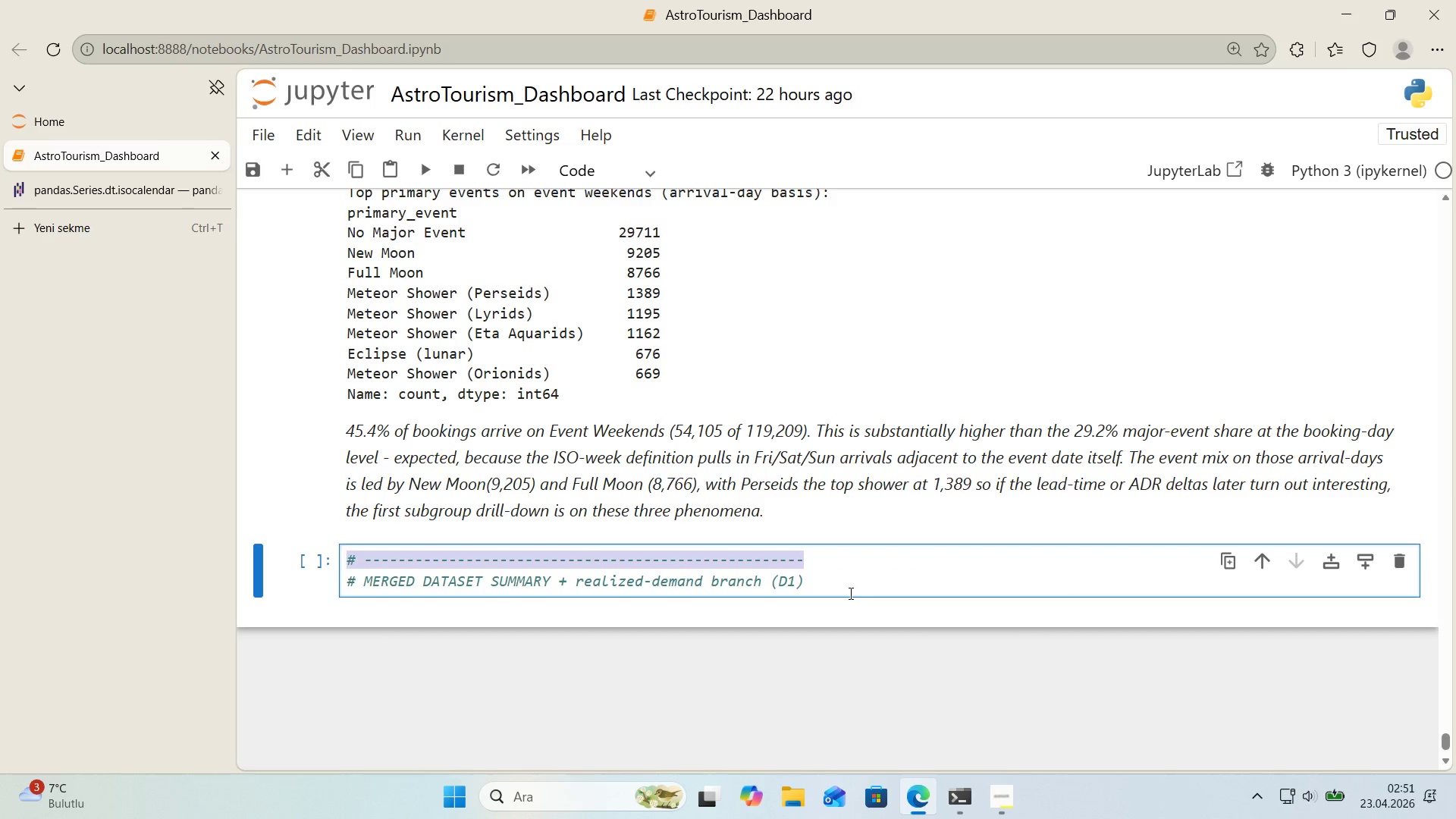 
left_click([849, 593])
 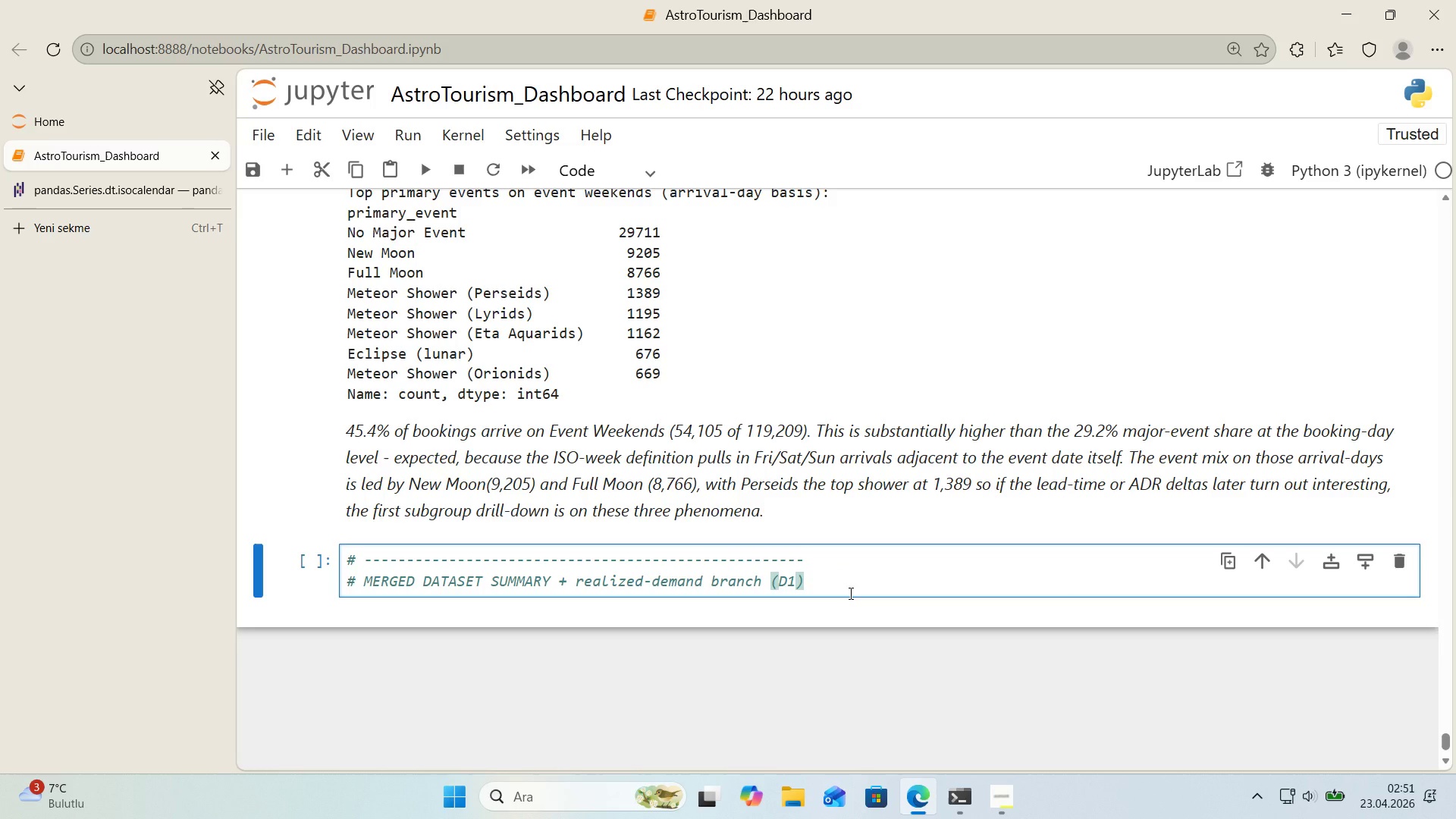 
key(Enter)
 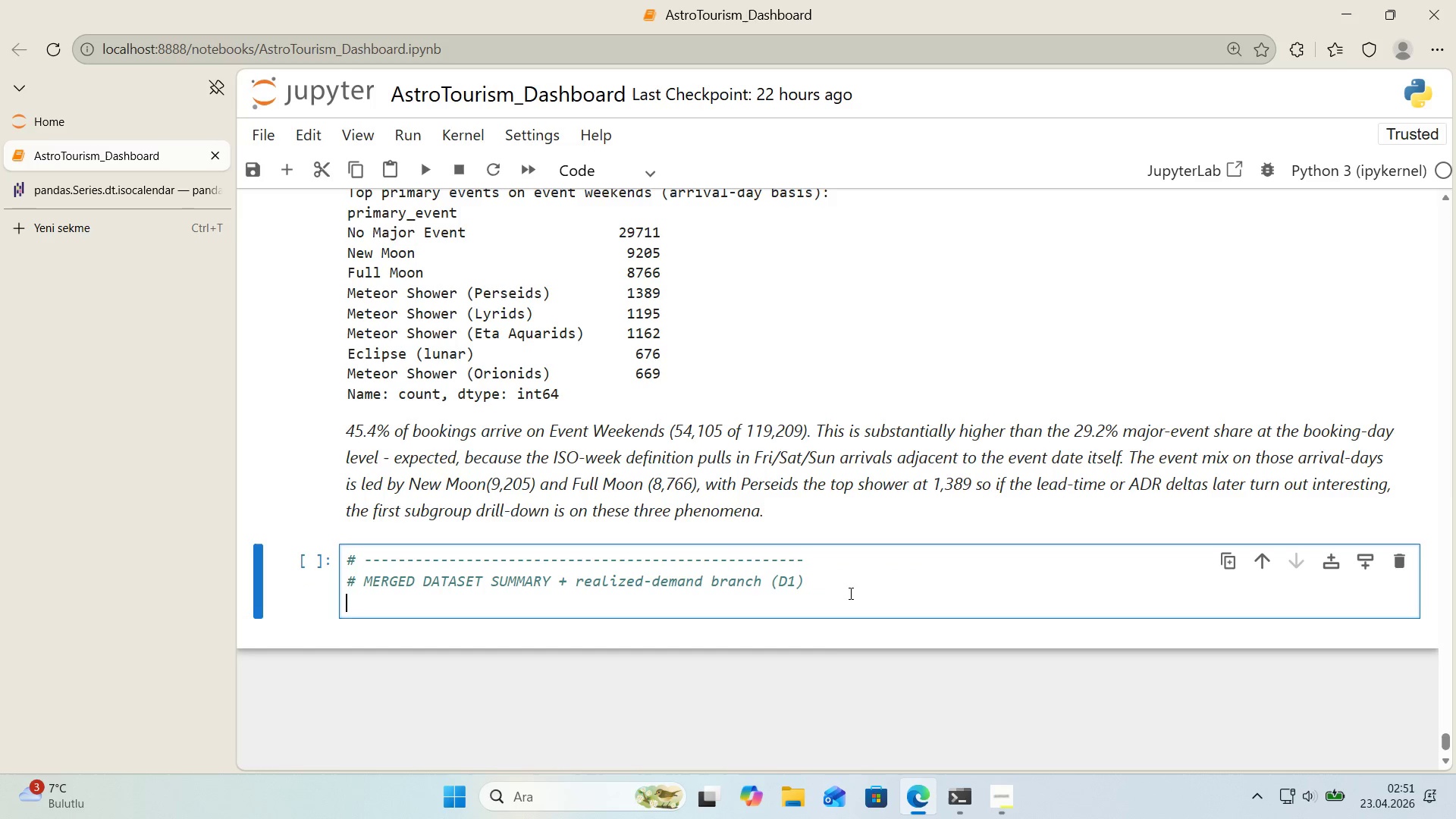 
key(Control+ControlLeft)
 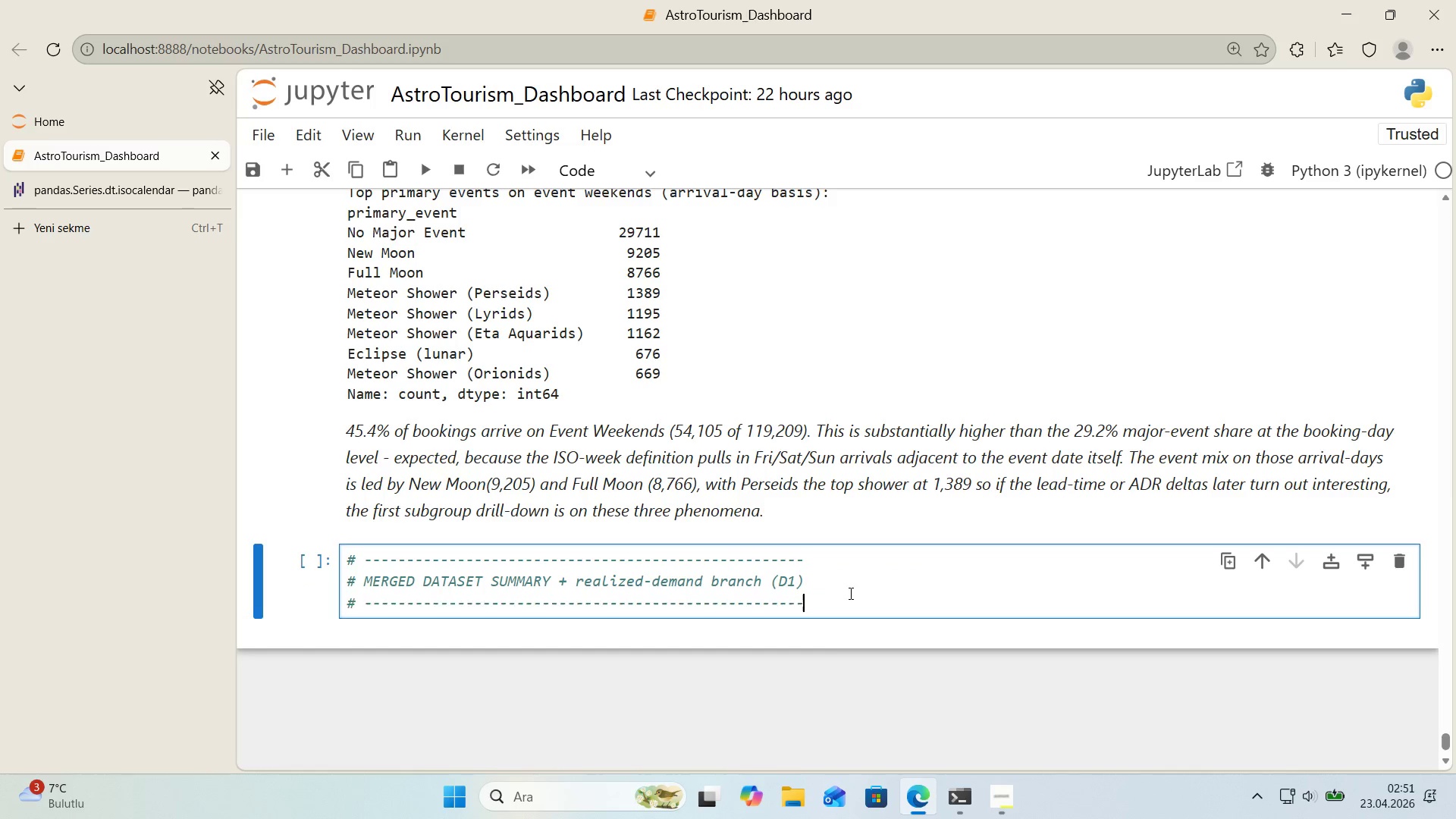 
key(Control+V)
 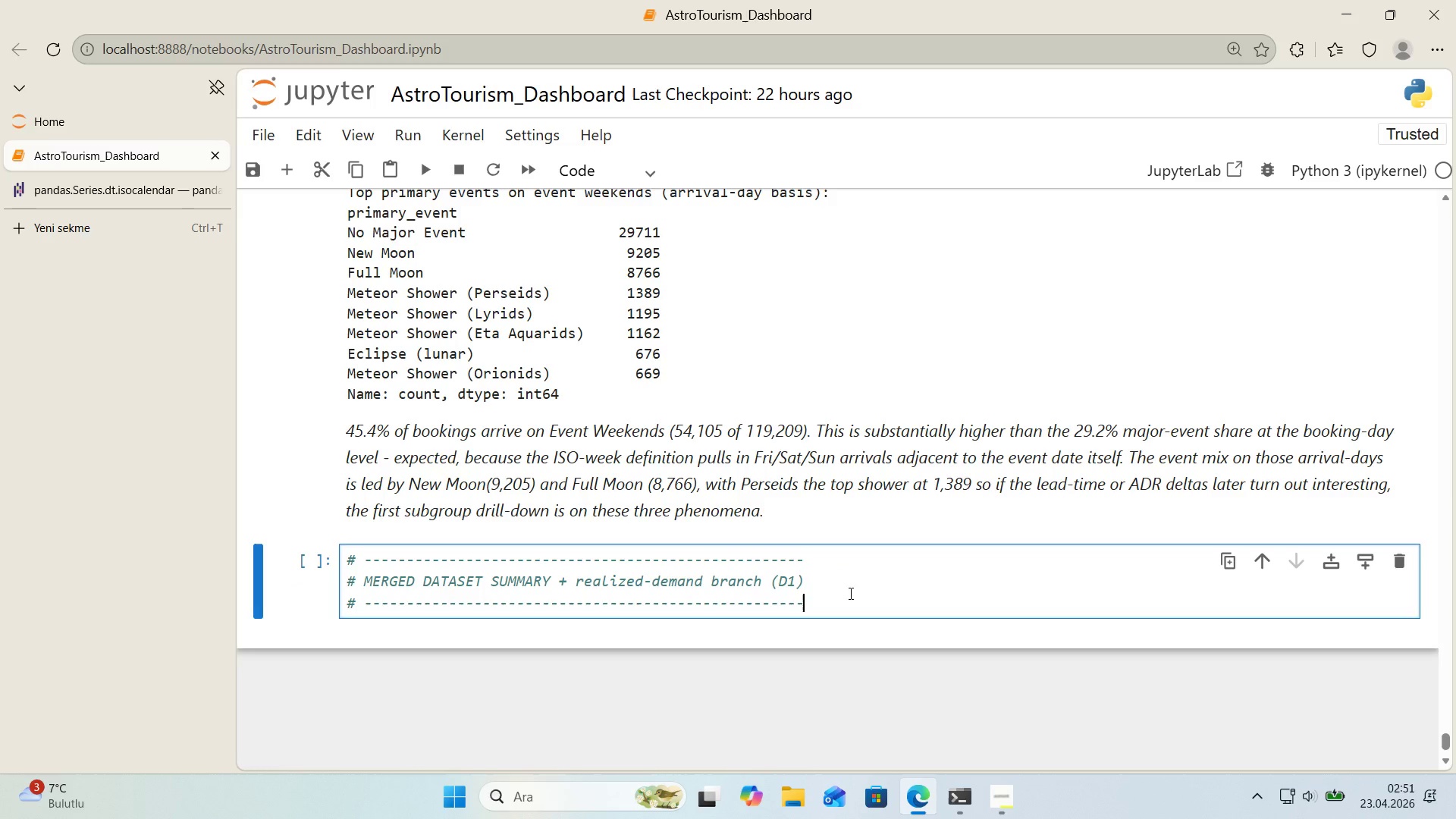 
key(Enter)
 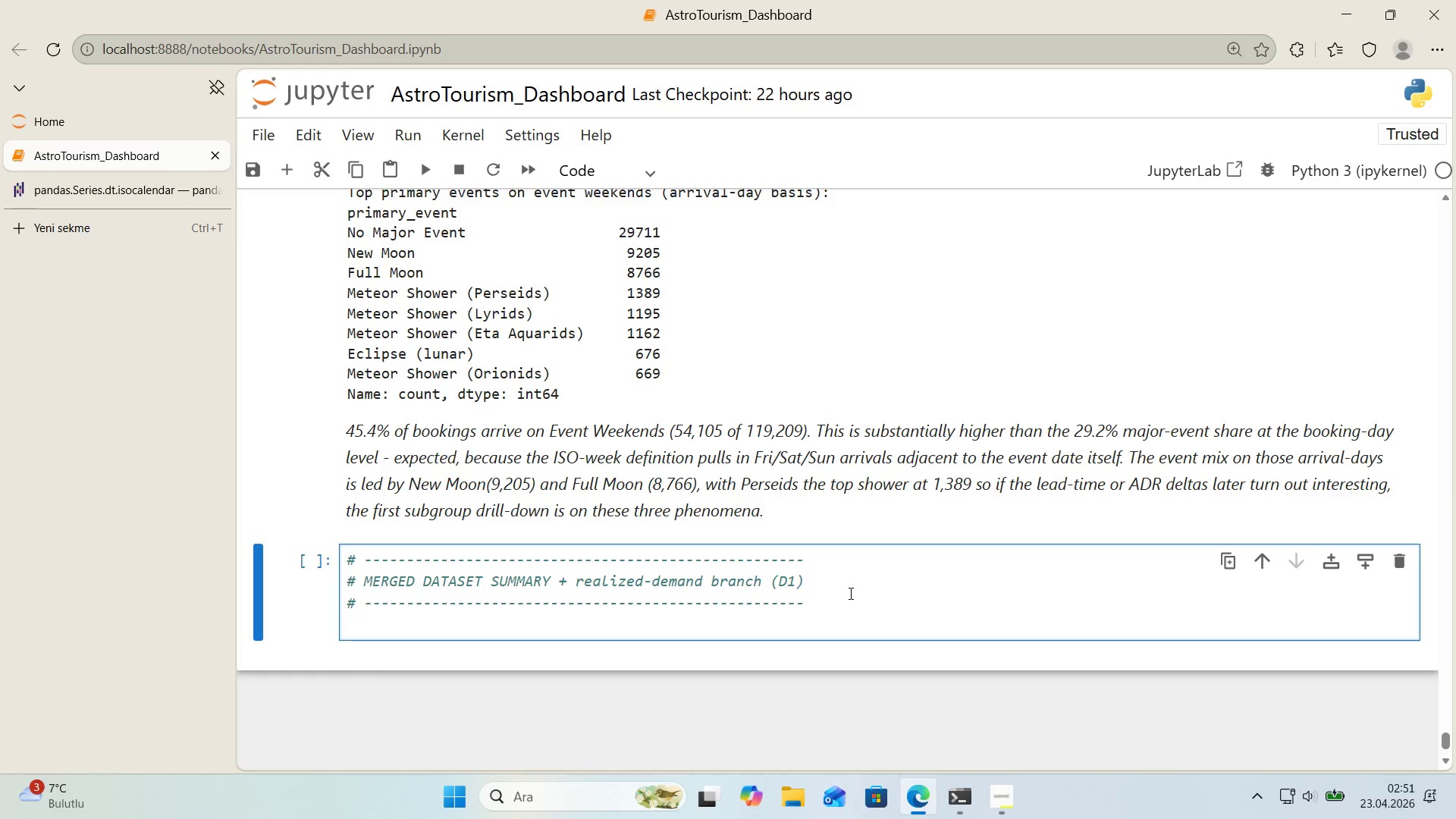 
type(PR)
key(Backspace)
key(Backspace)
type(pr'nt*()
 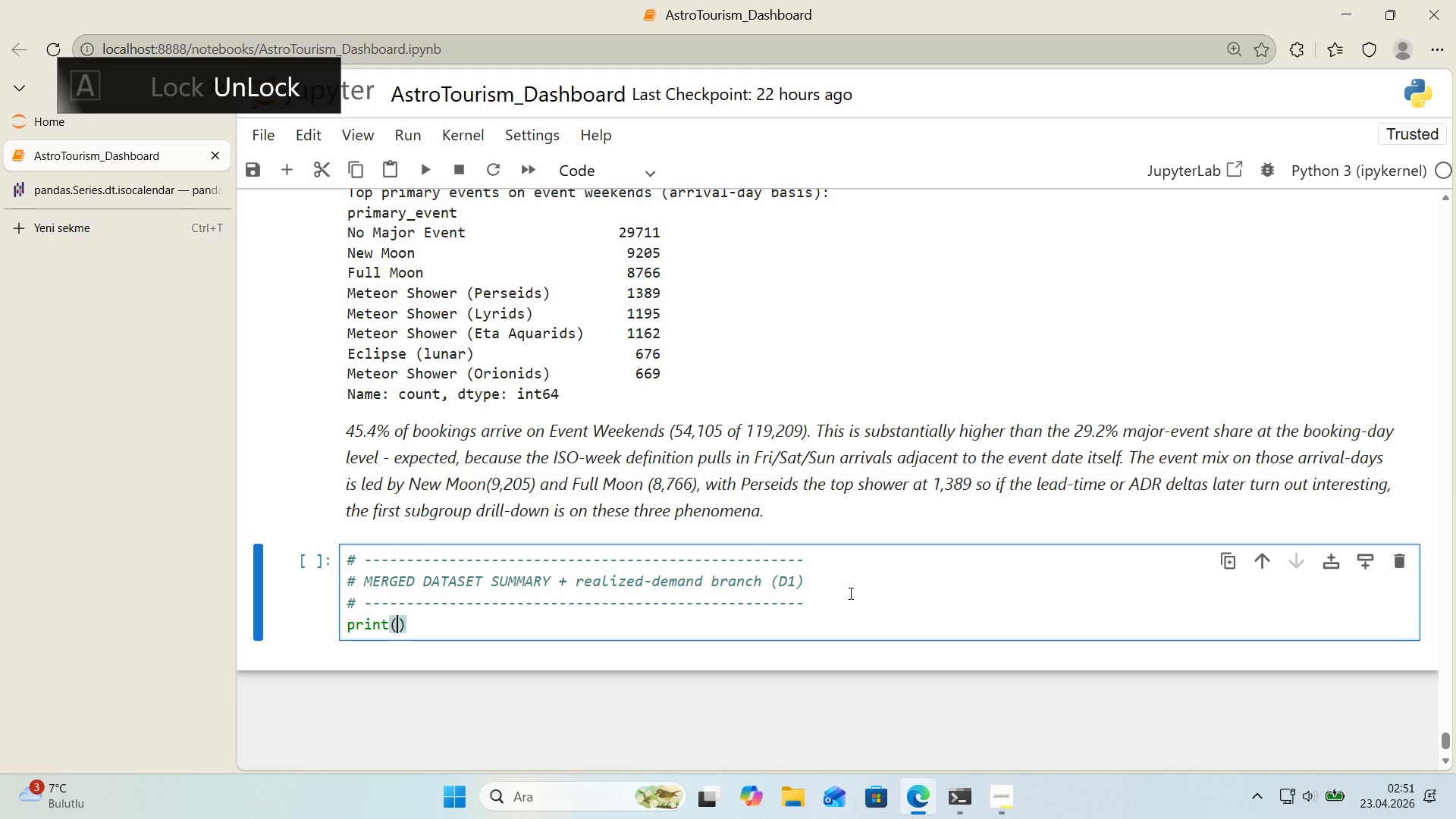 
 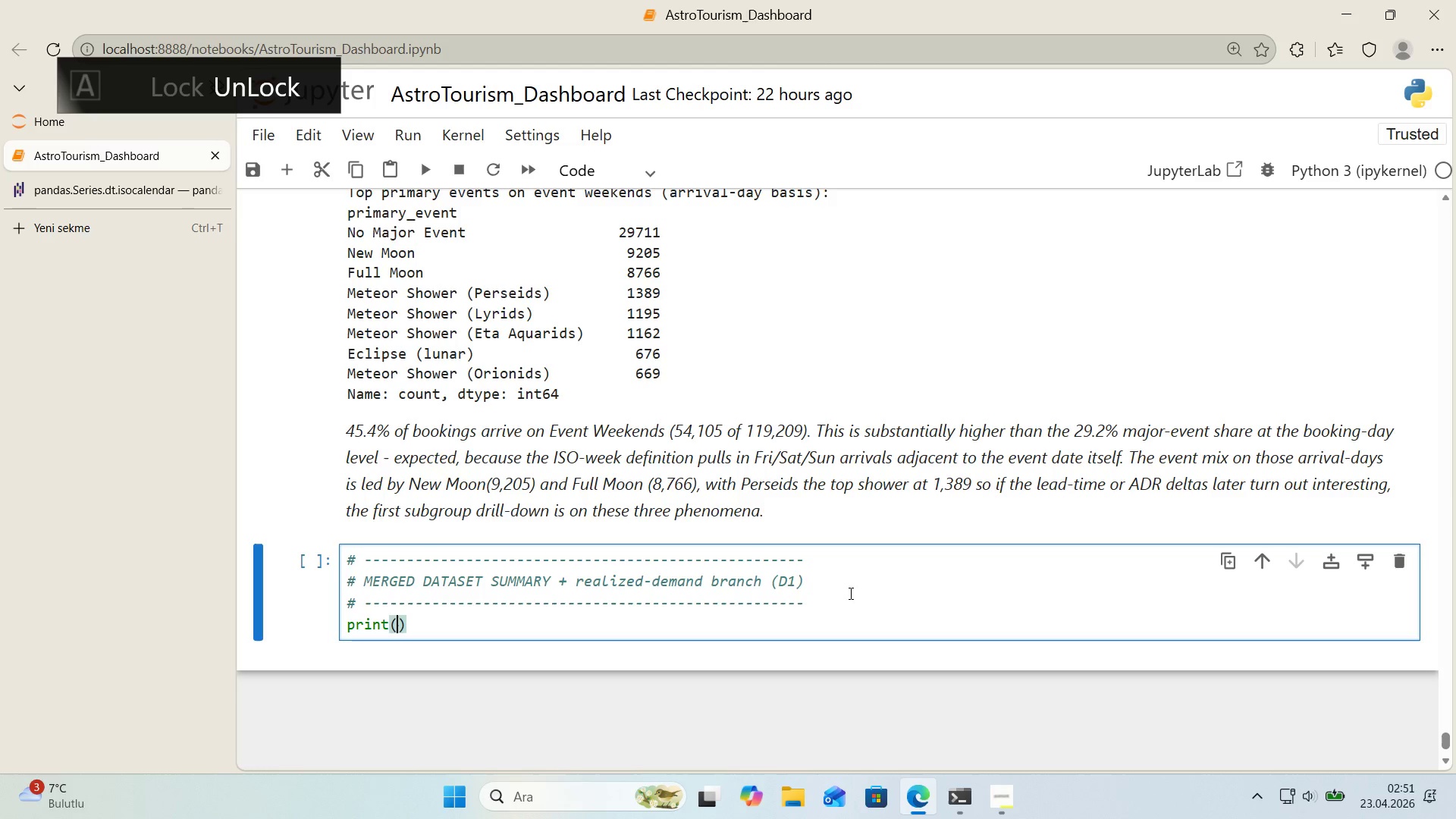 
key(ArrowLeft)
 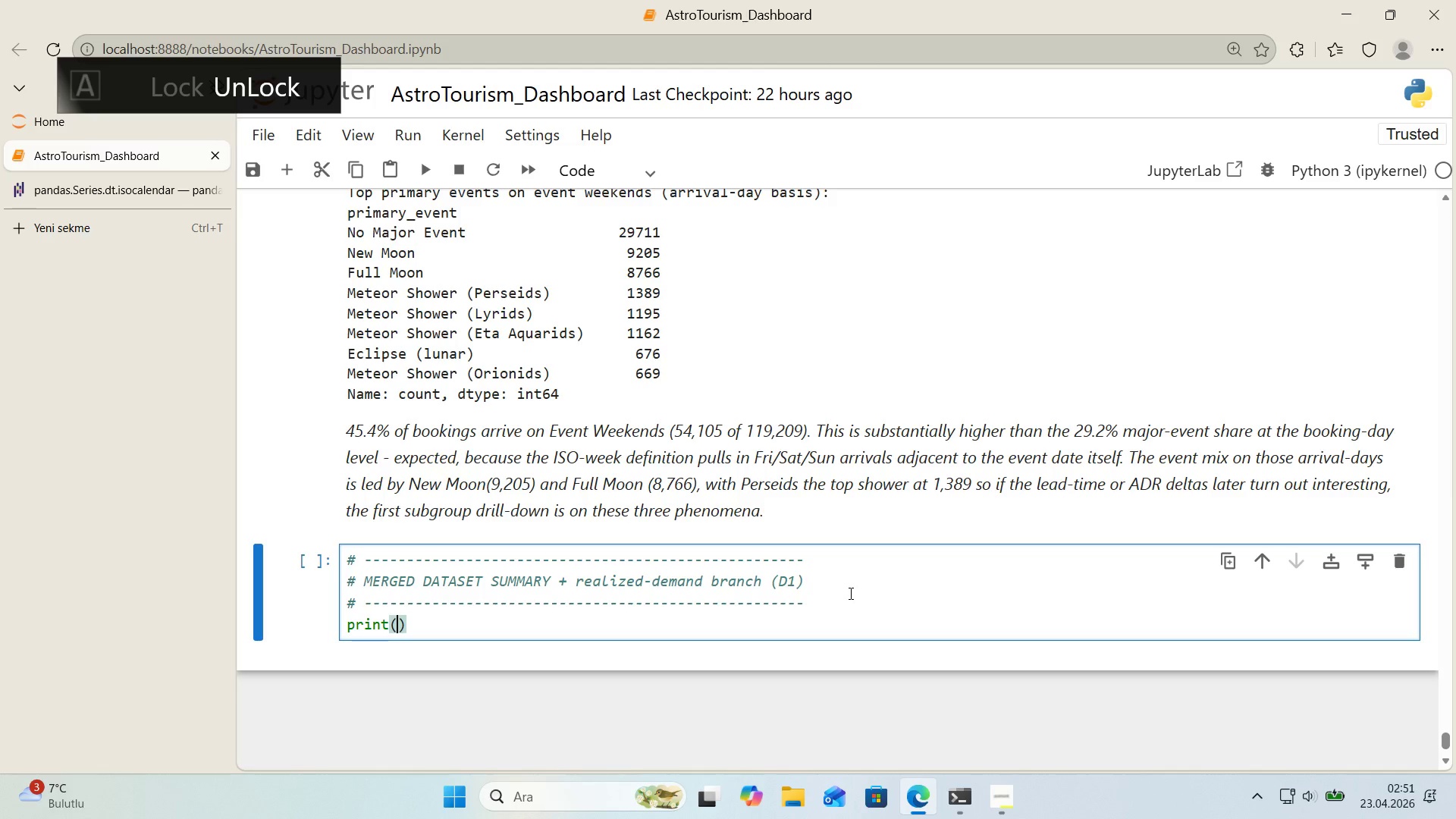 
key(Backquote)
 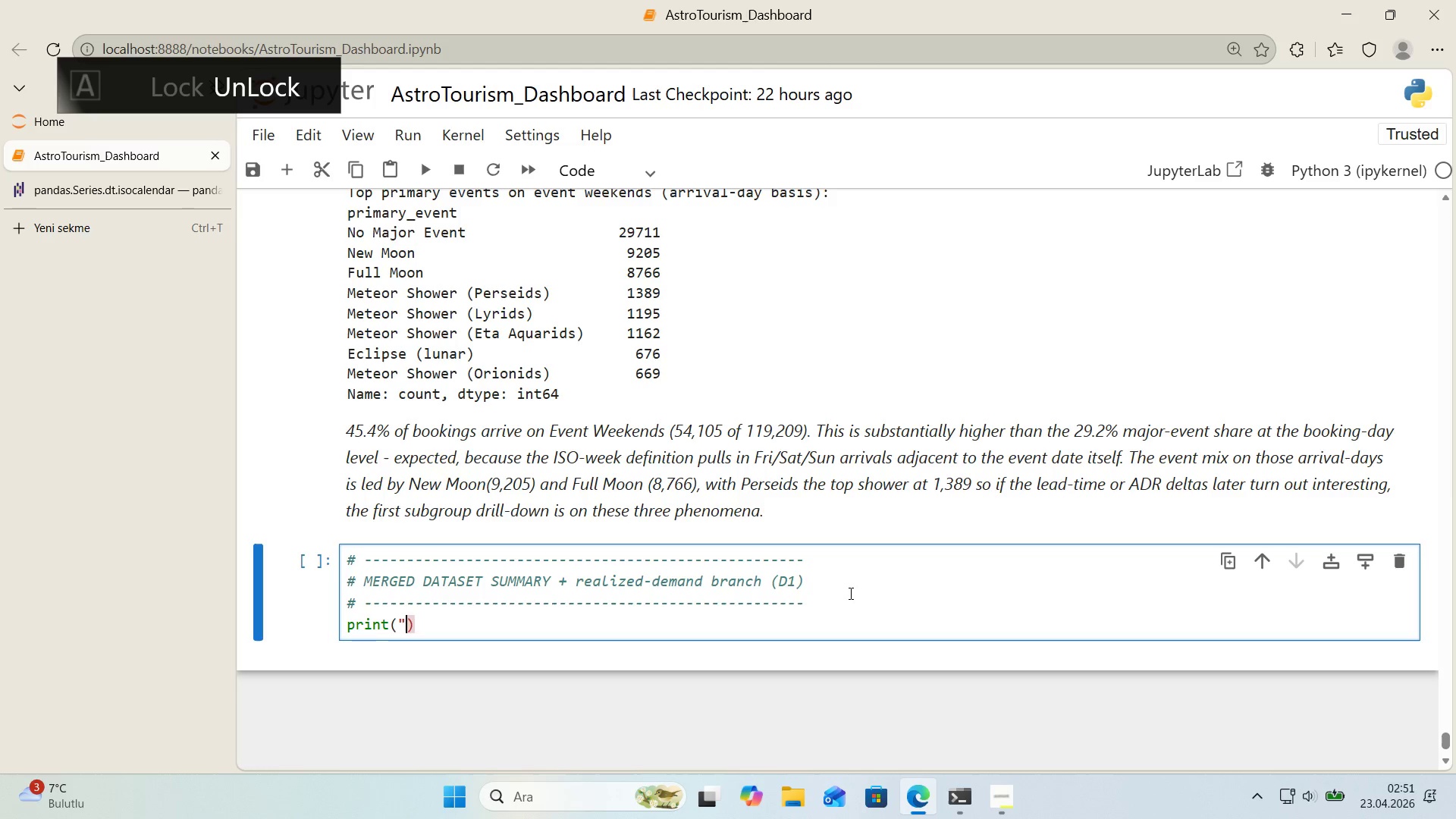 
key(Backquote)
 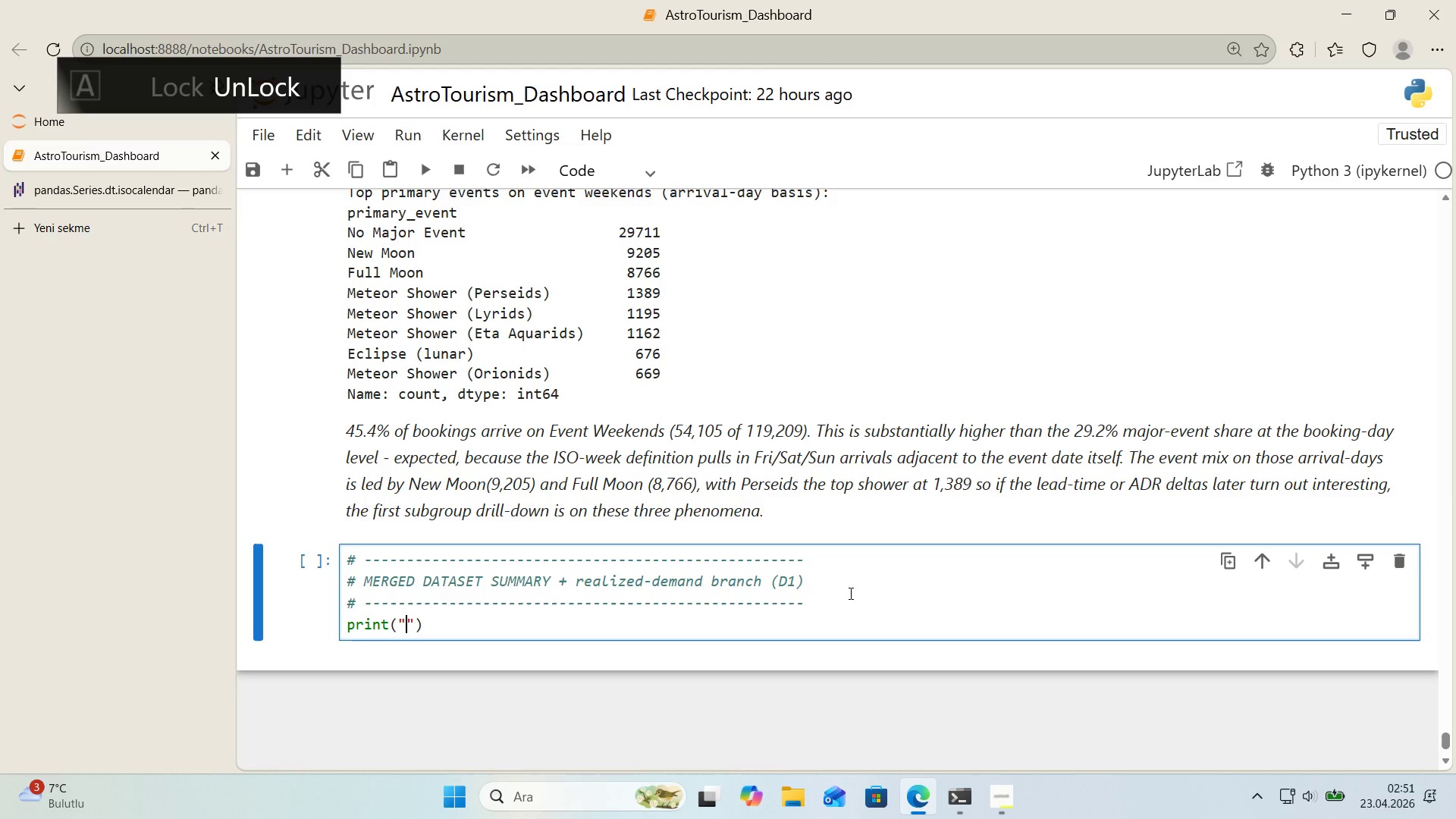 
key(ArrowLeft)
 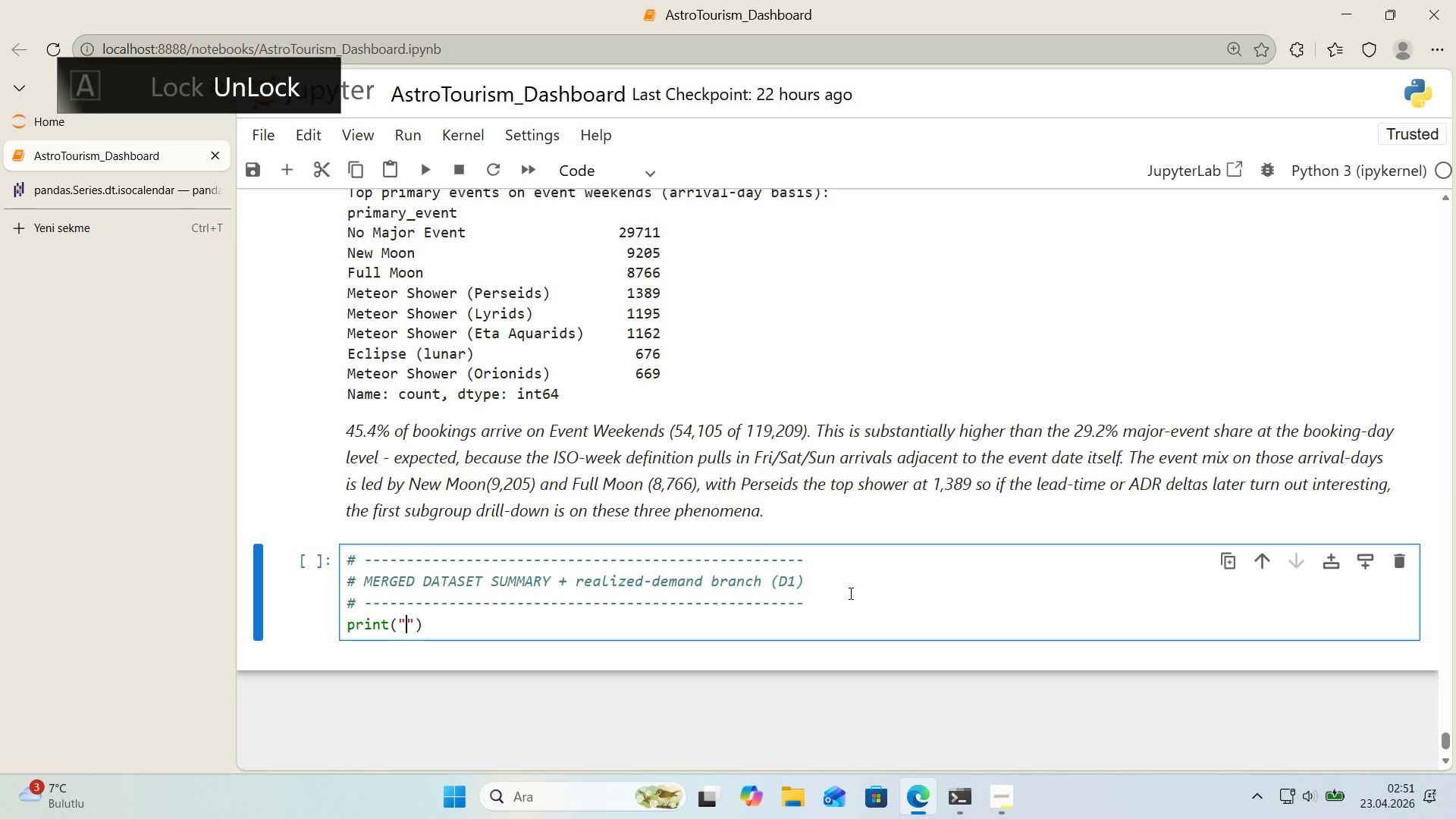 
key(Shift+0)
 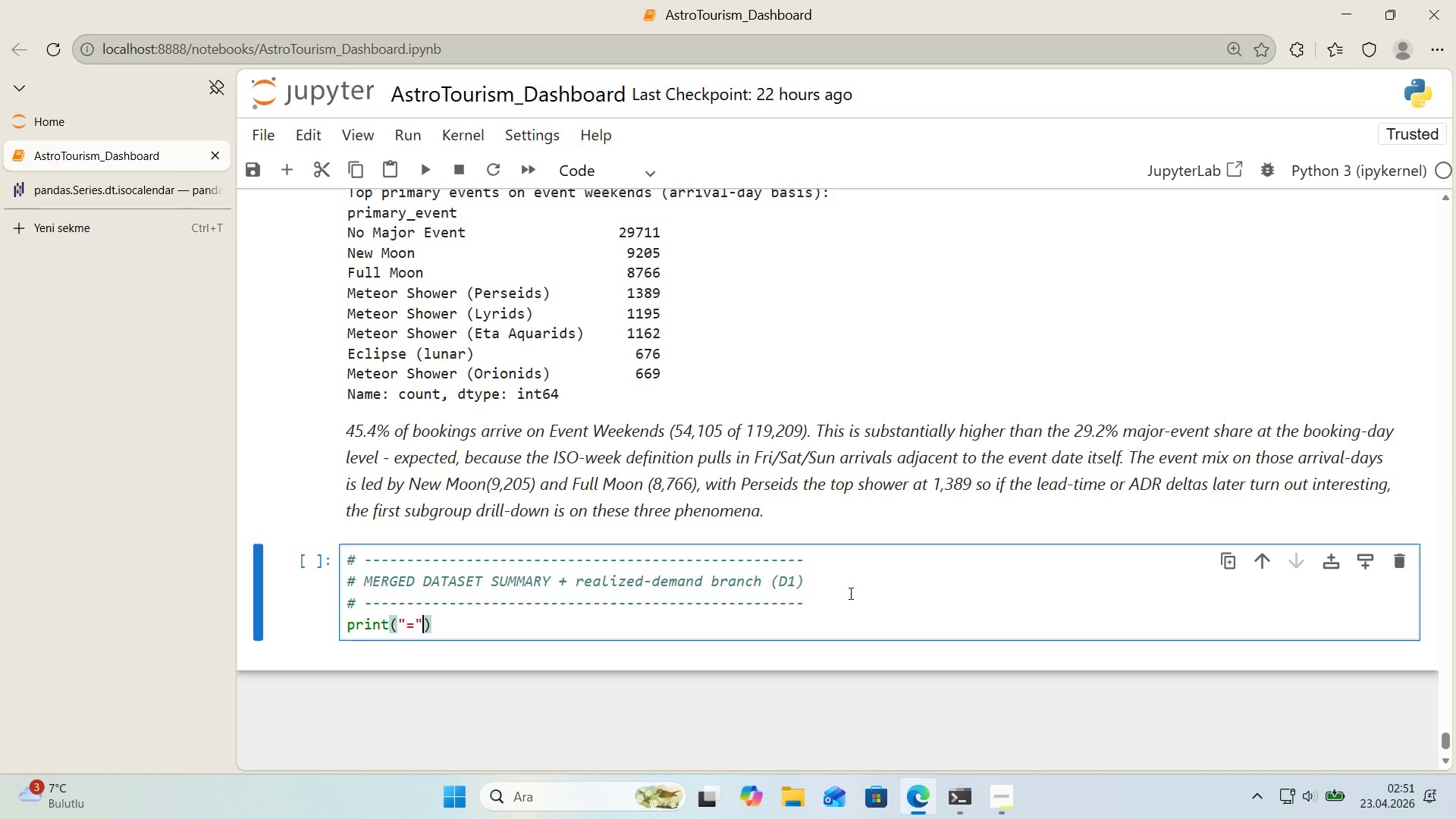 
key(ArrowRight)
 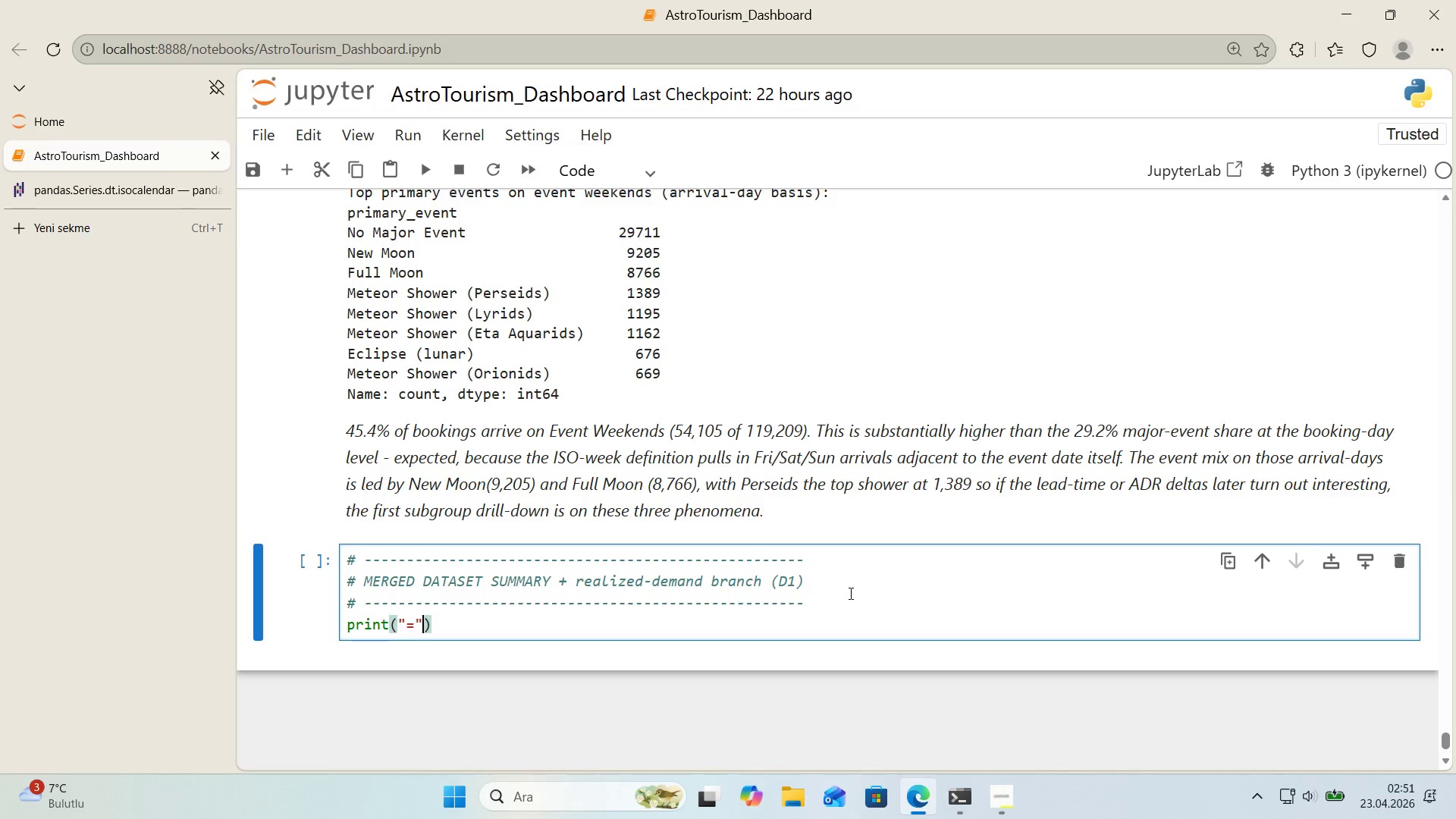 
key(NumpadMultiply)
 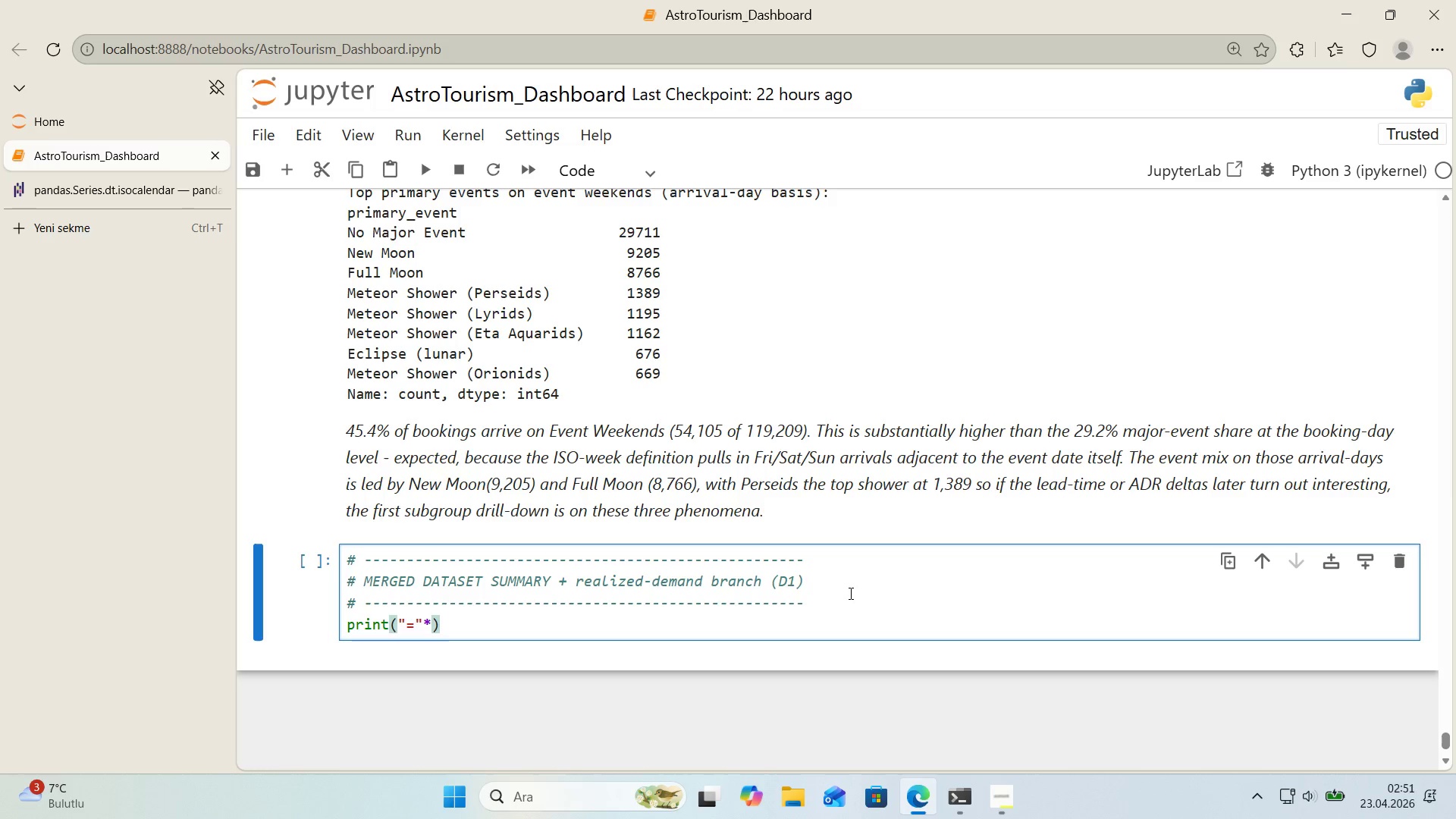 
key(Numpad5)
 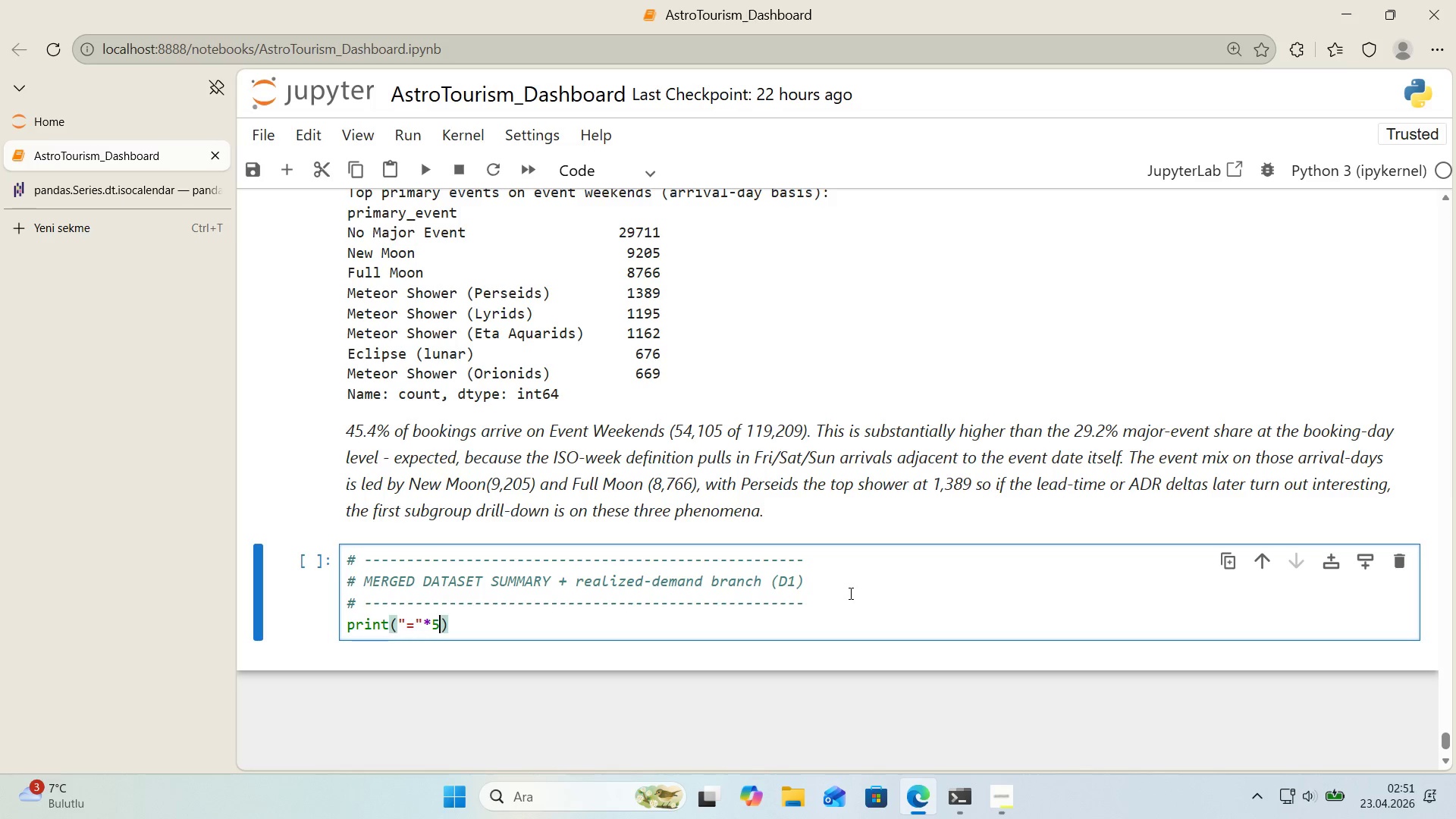 
key(Numpad5)
 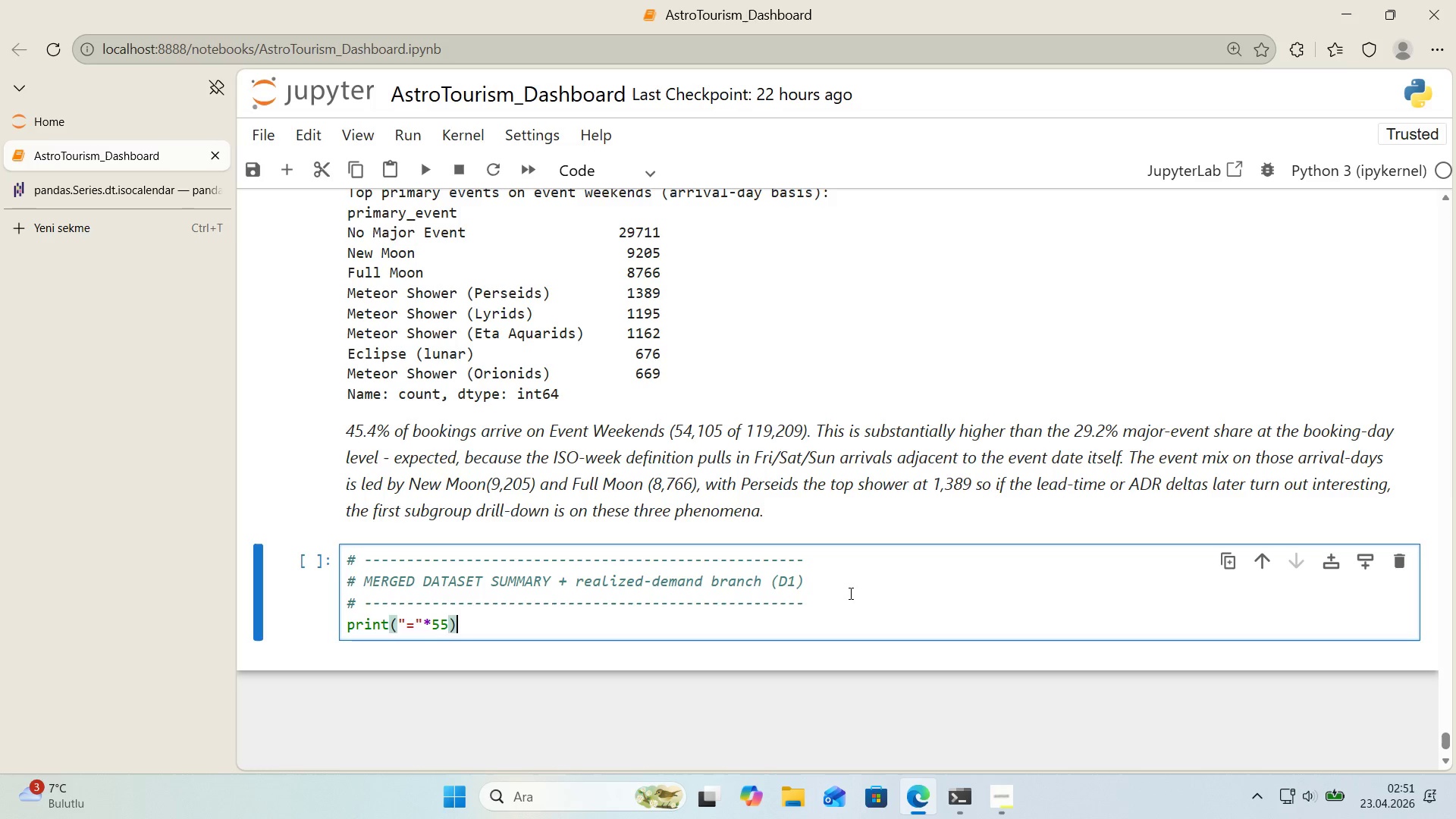 
key(ArrowRight)
 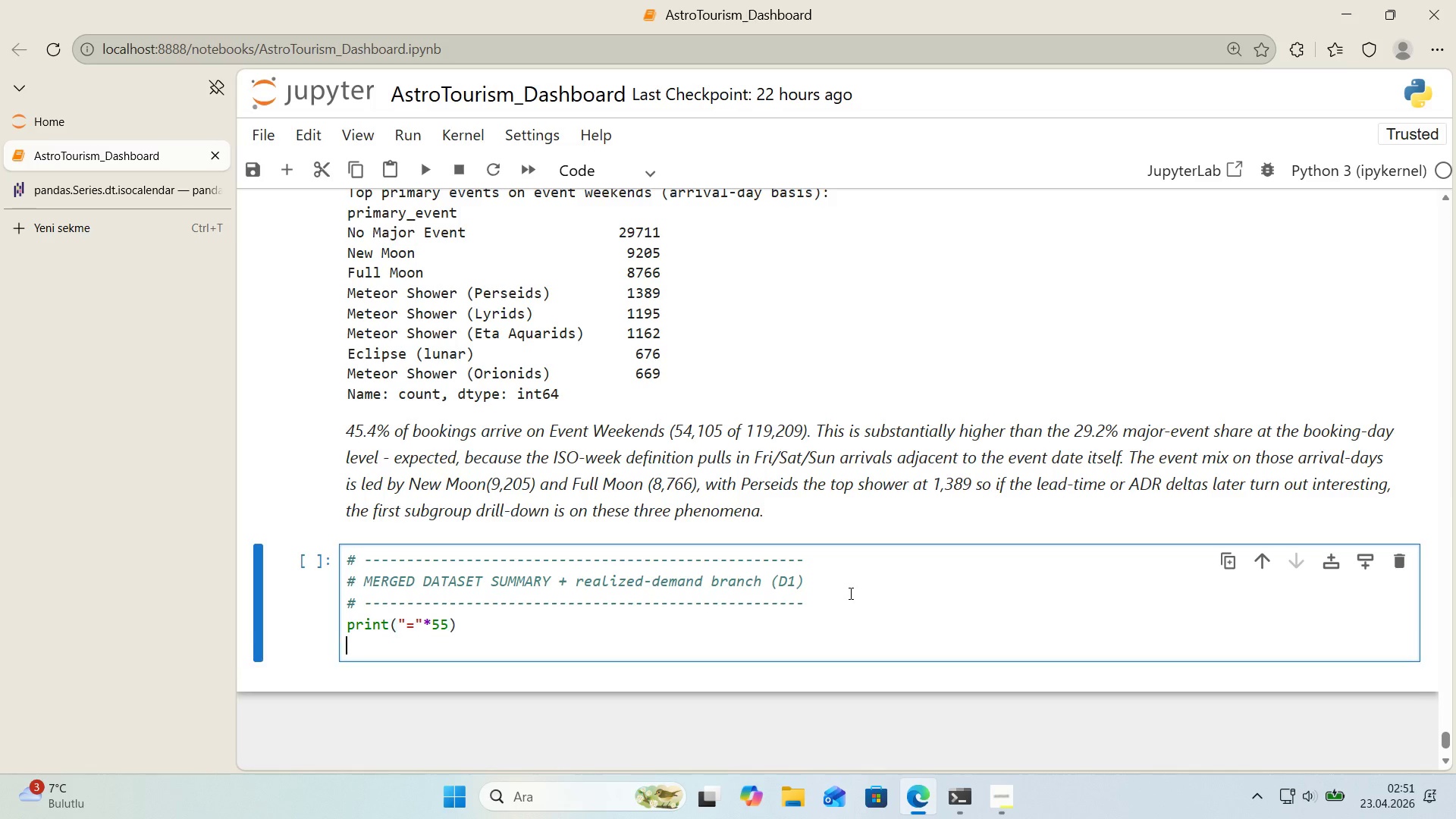 
key(Enter)
 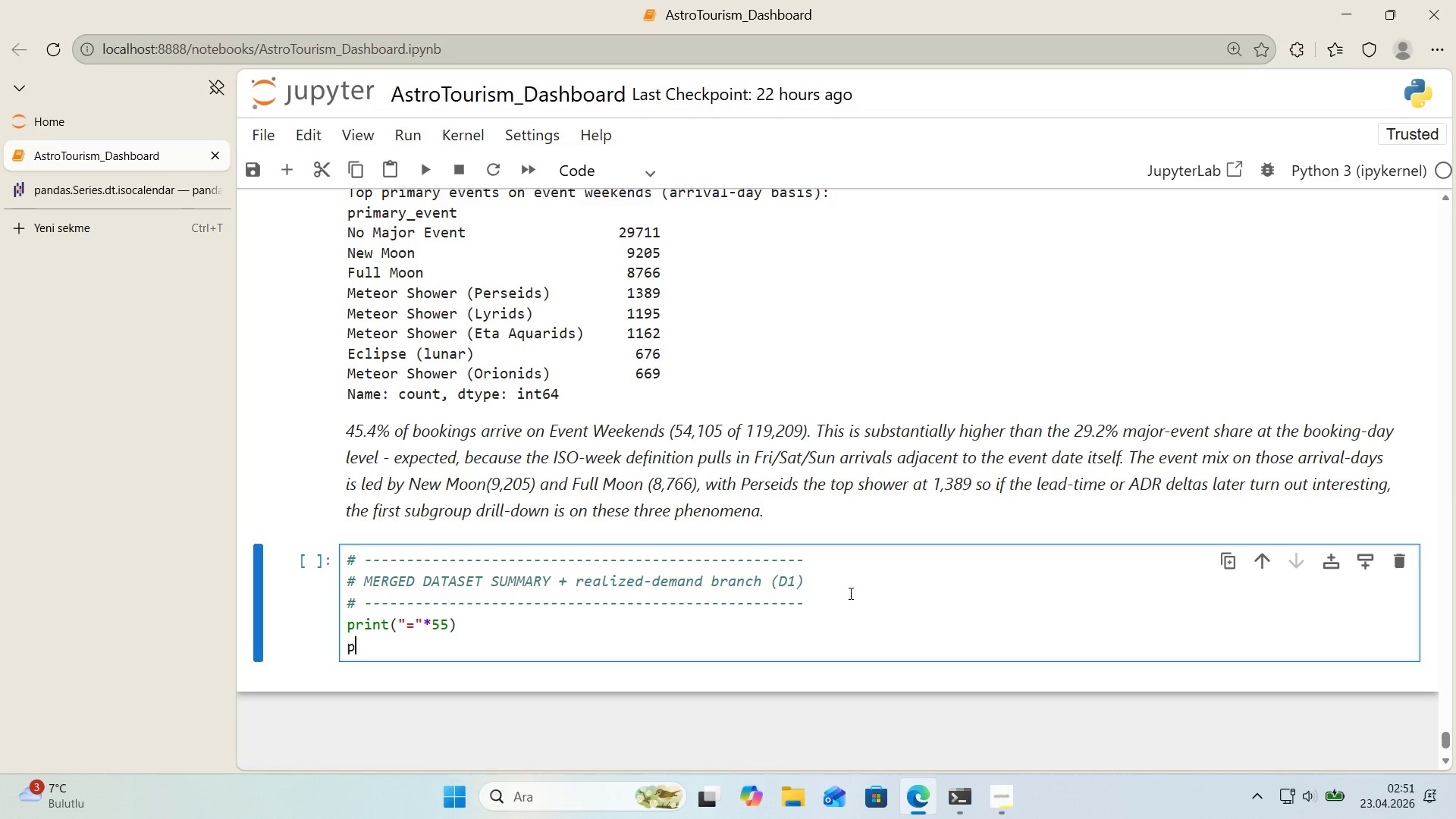 
type(pr'nt*()
 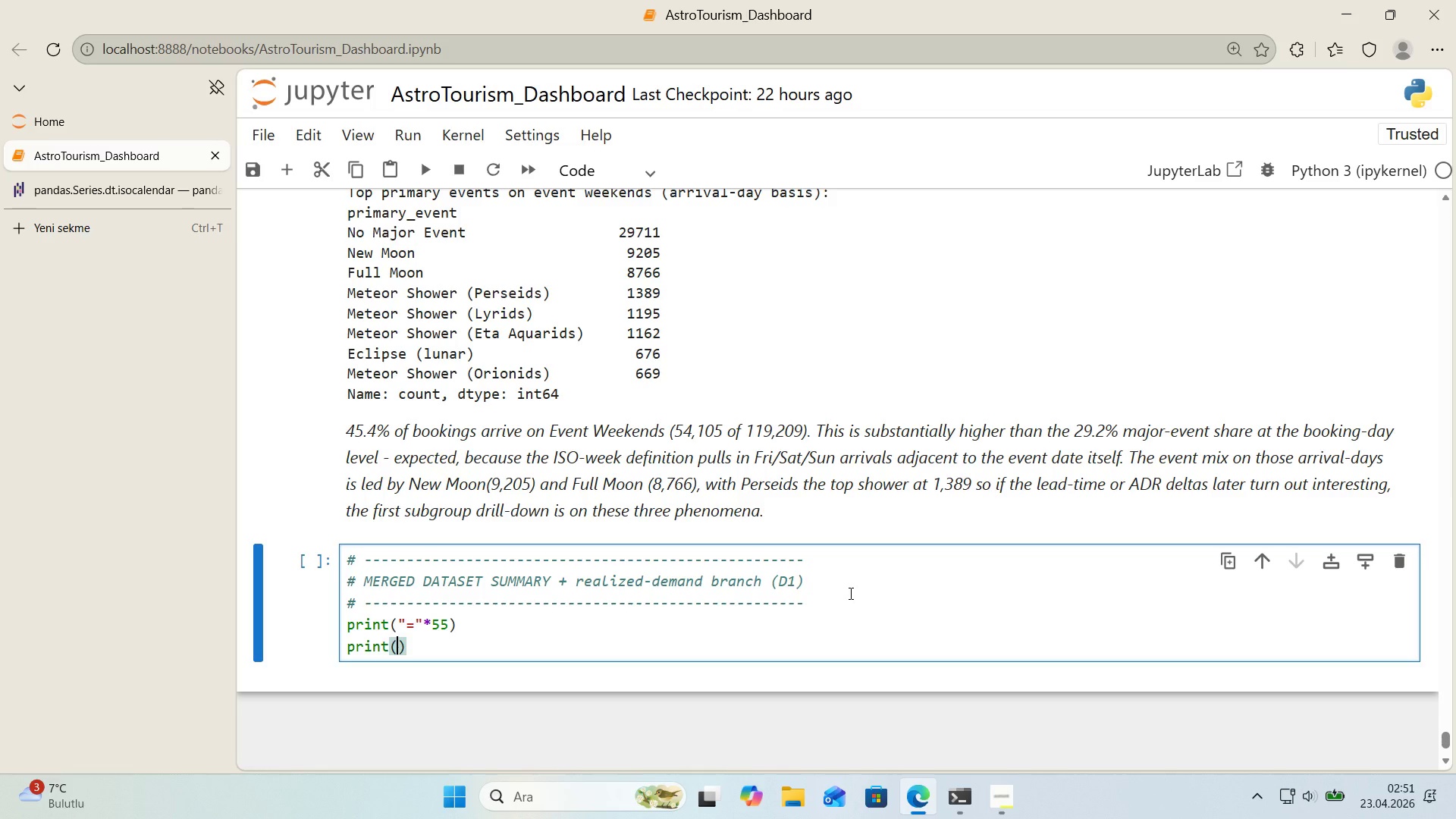 
 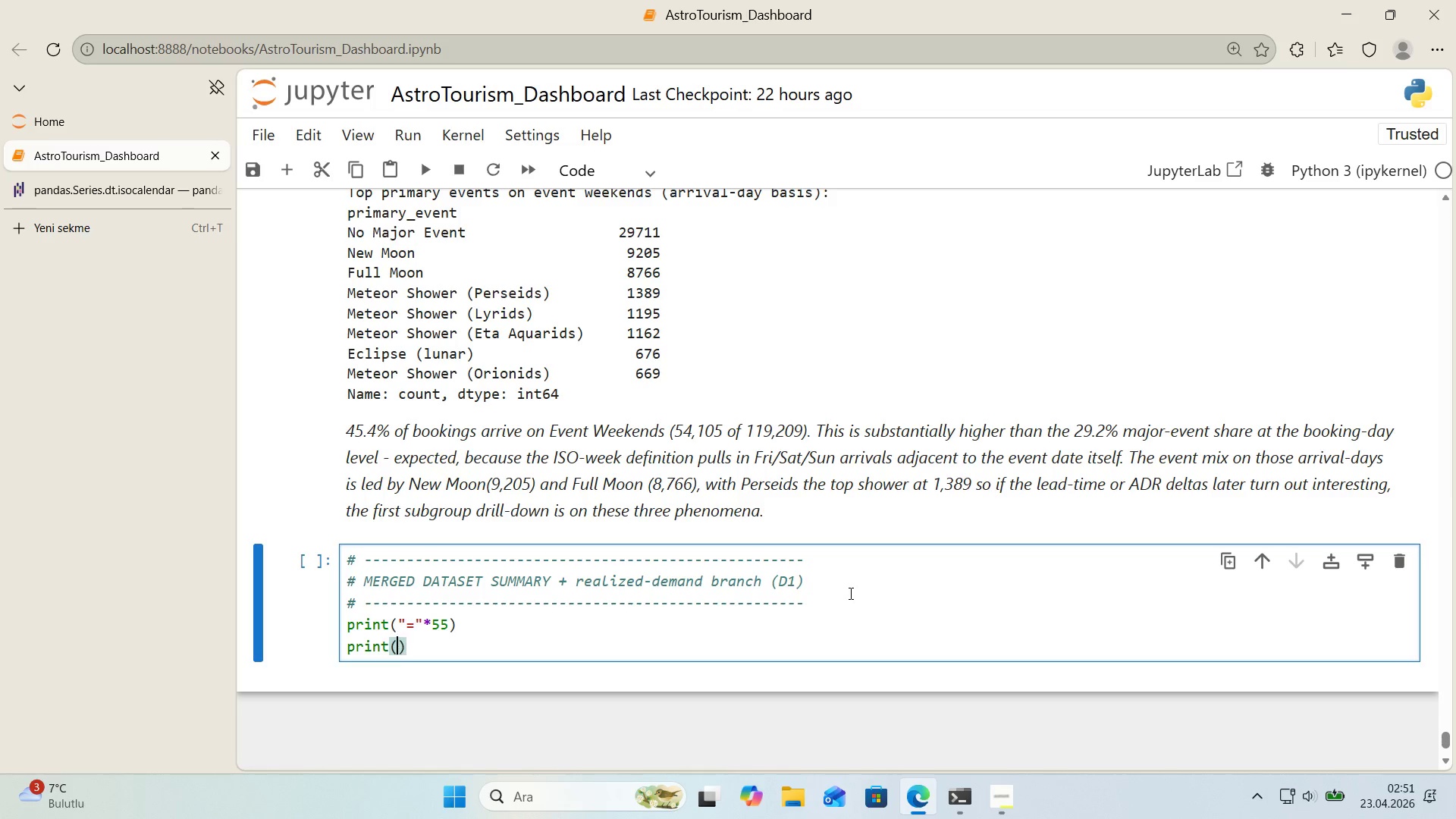 
key(ArrowLeft)
 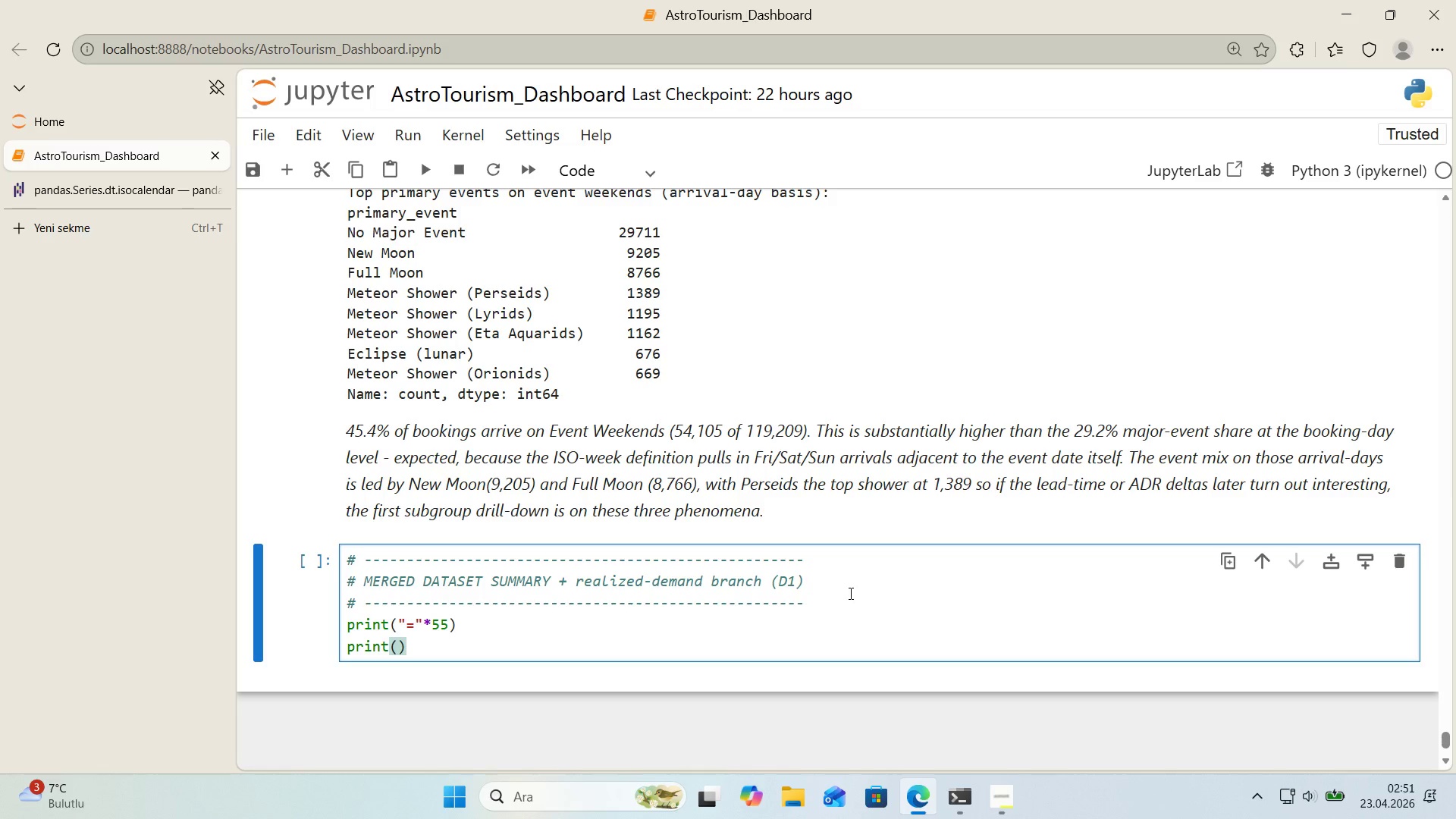 
key(Backquote)
 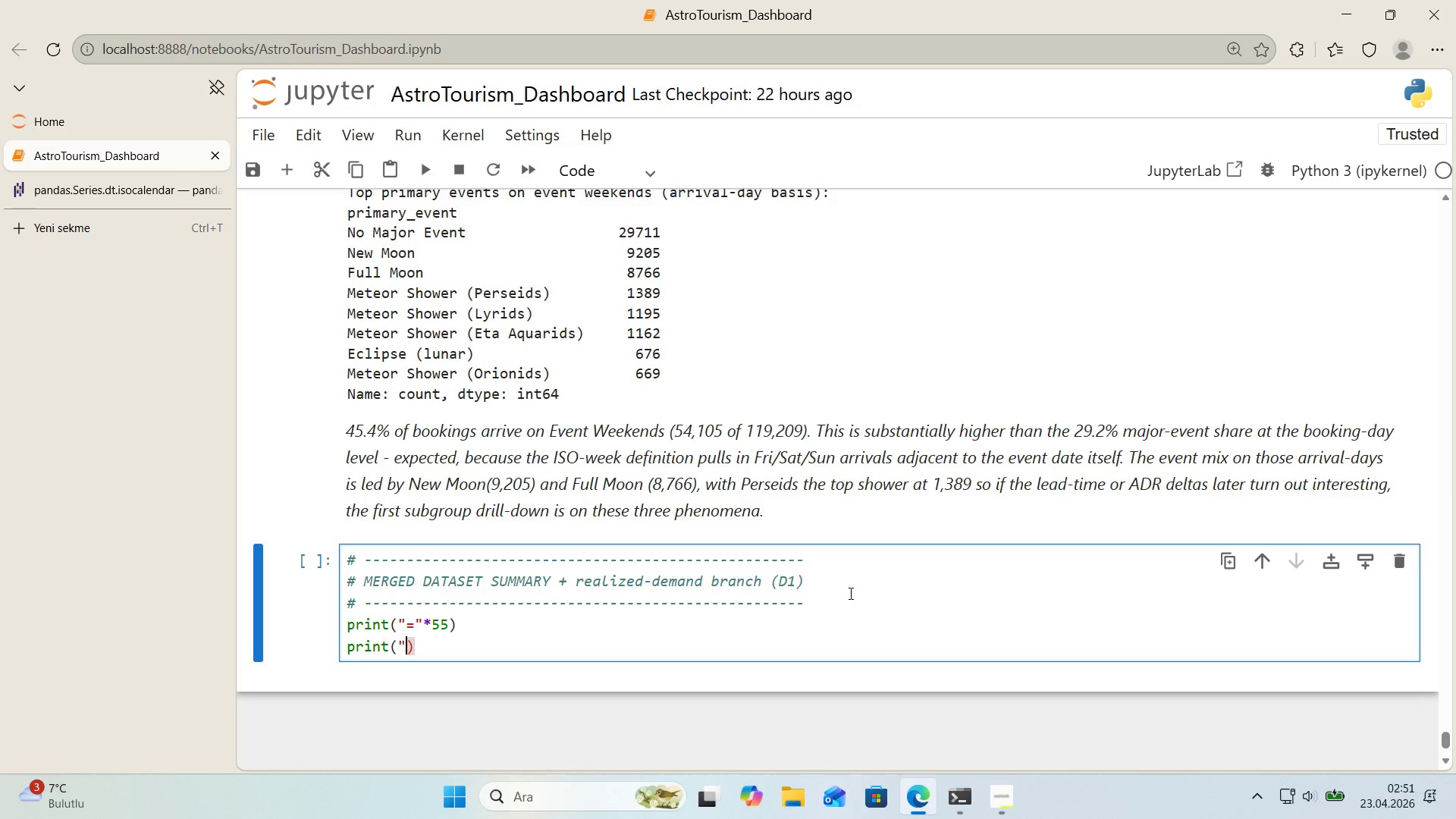 
key(Backquote)
 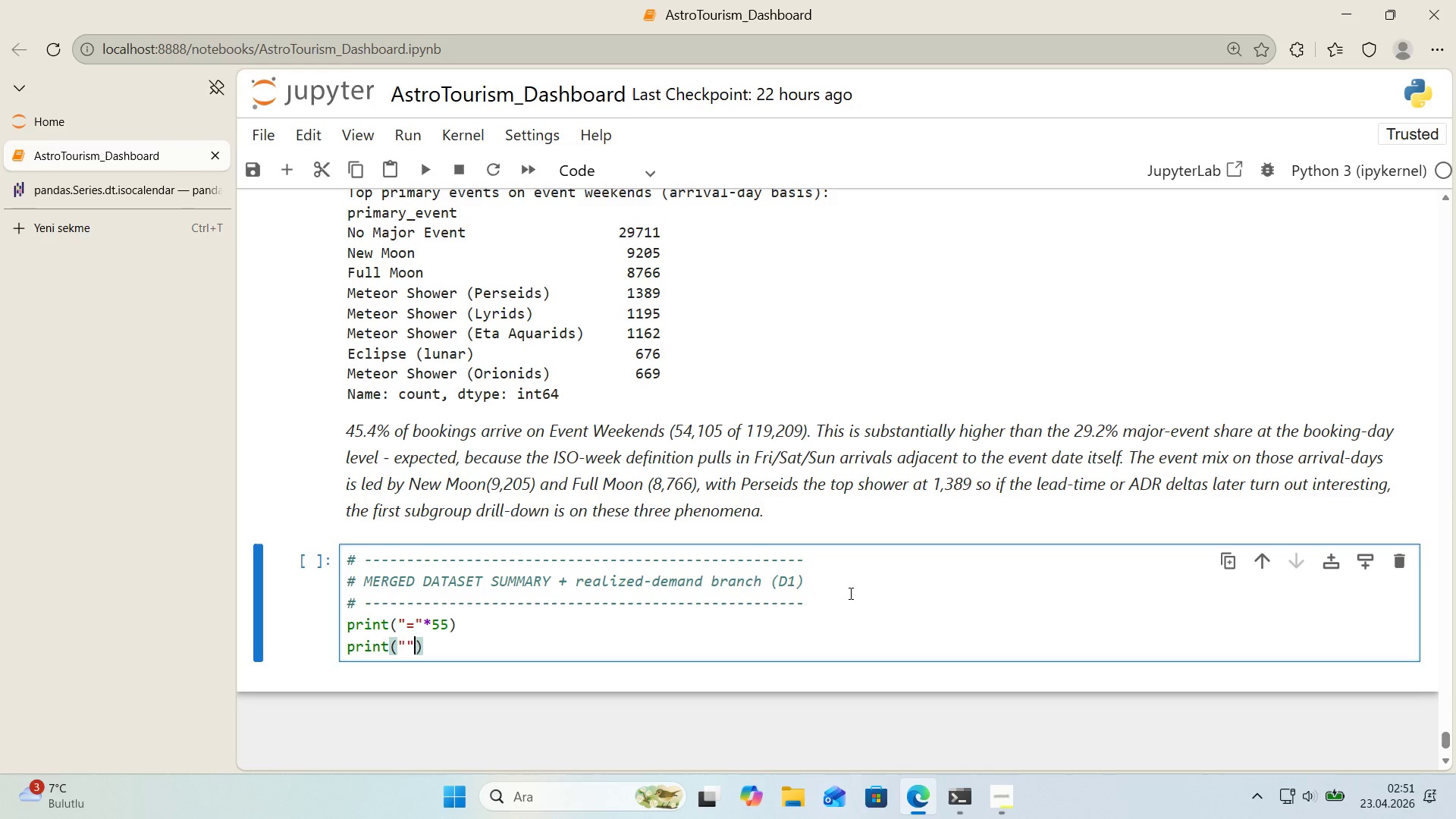 
key(ArrowLeft)
 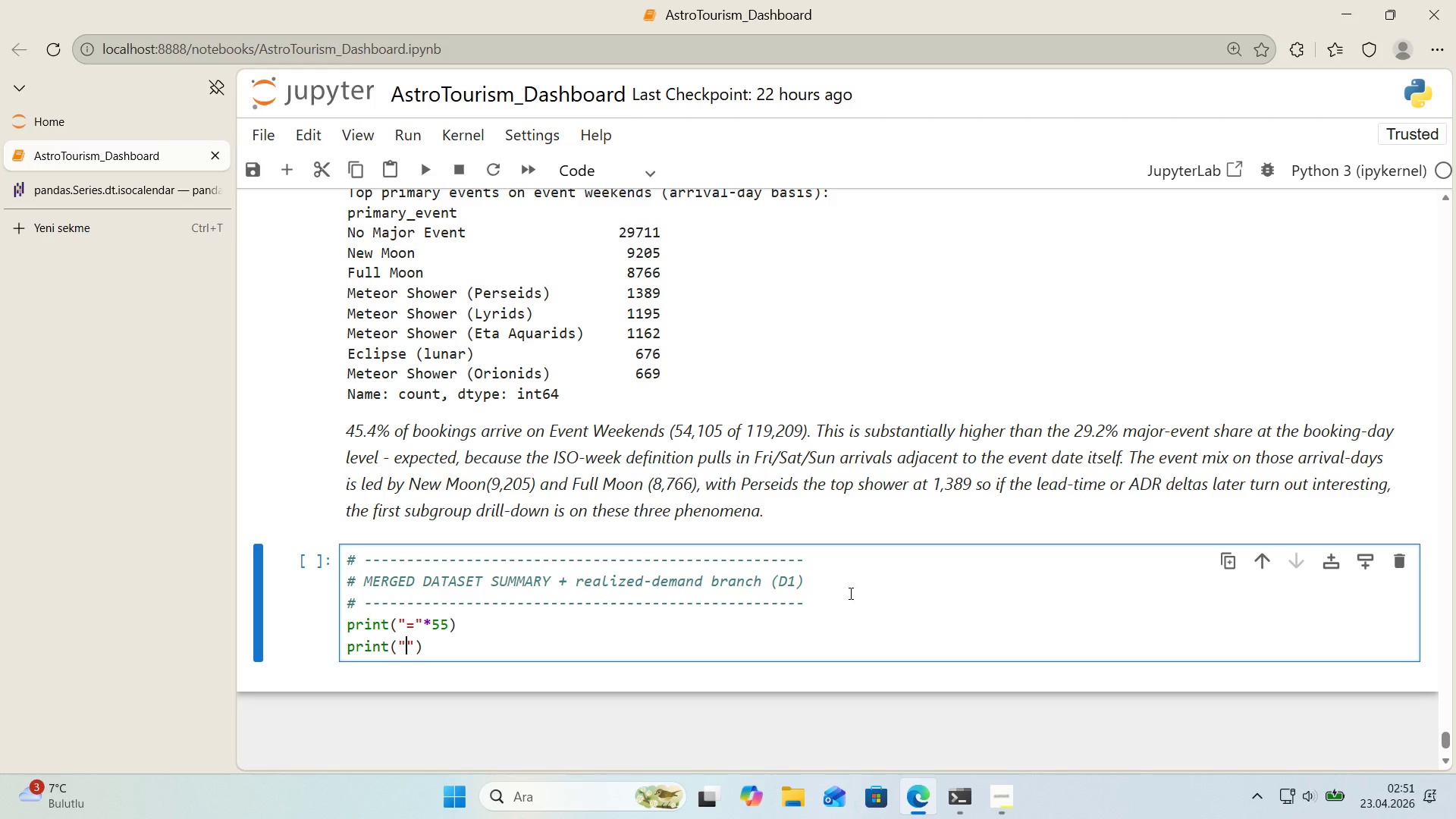 
type(MERGED S)
key(Backspace)
type(DATASET S)
key(Backspace)
key(Backspace)
type( SUMMARY)
 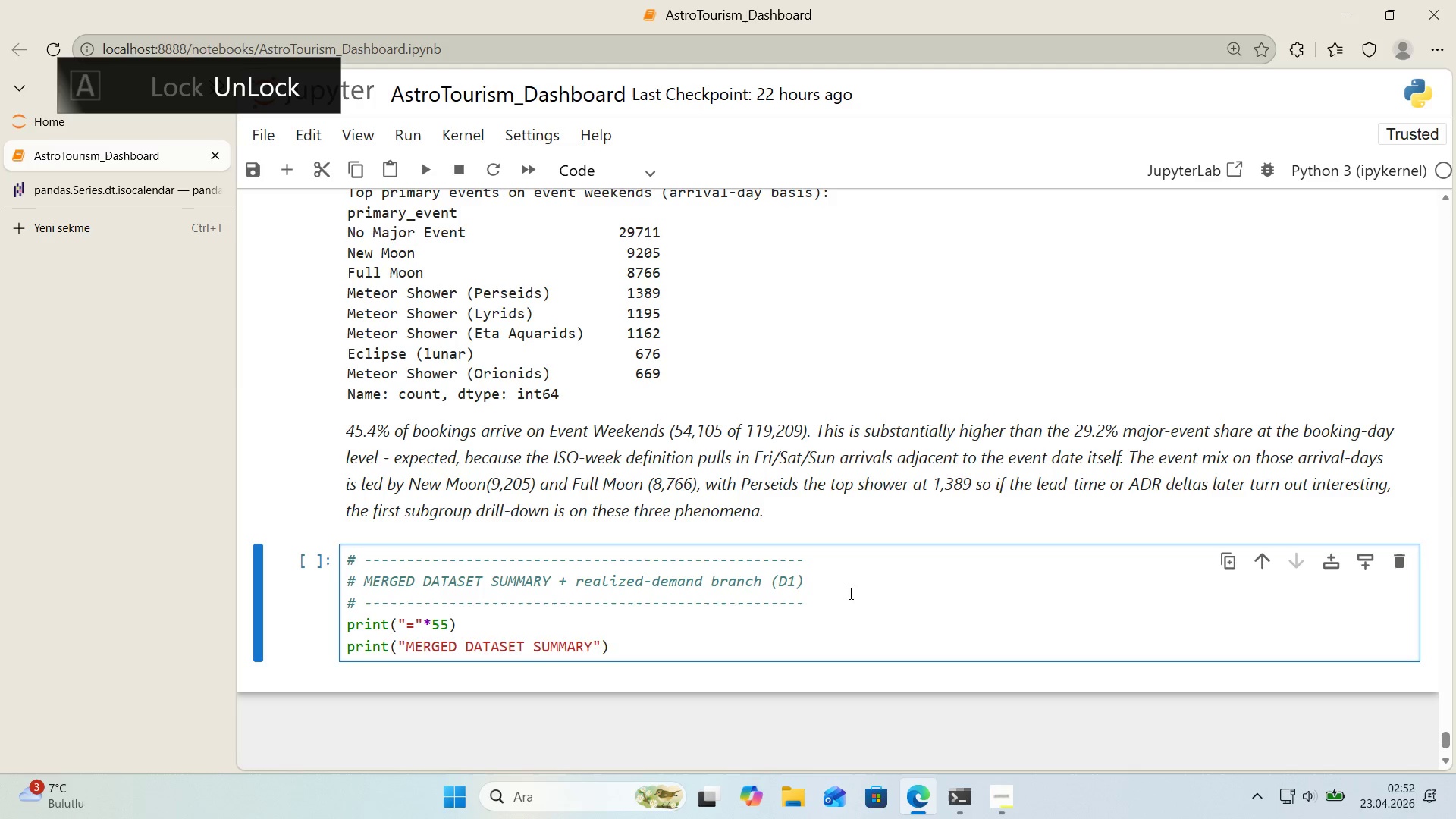 
key(ArrowRight)
 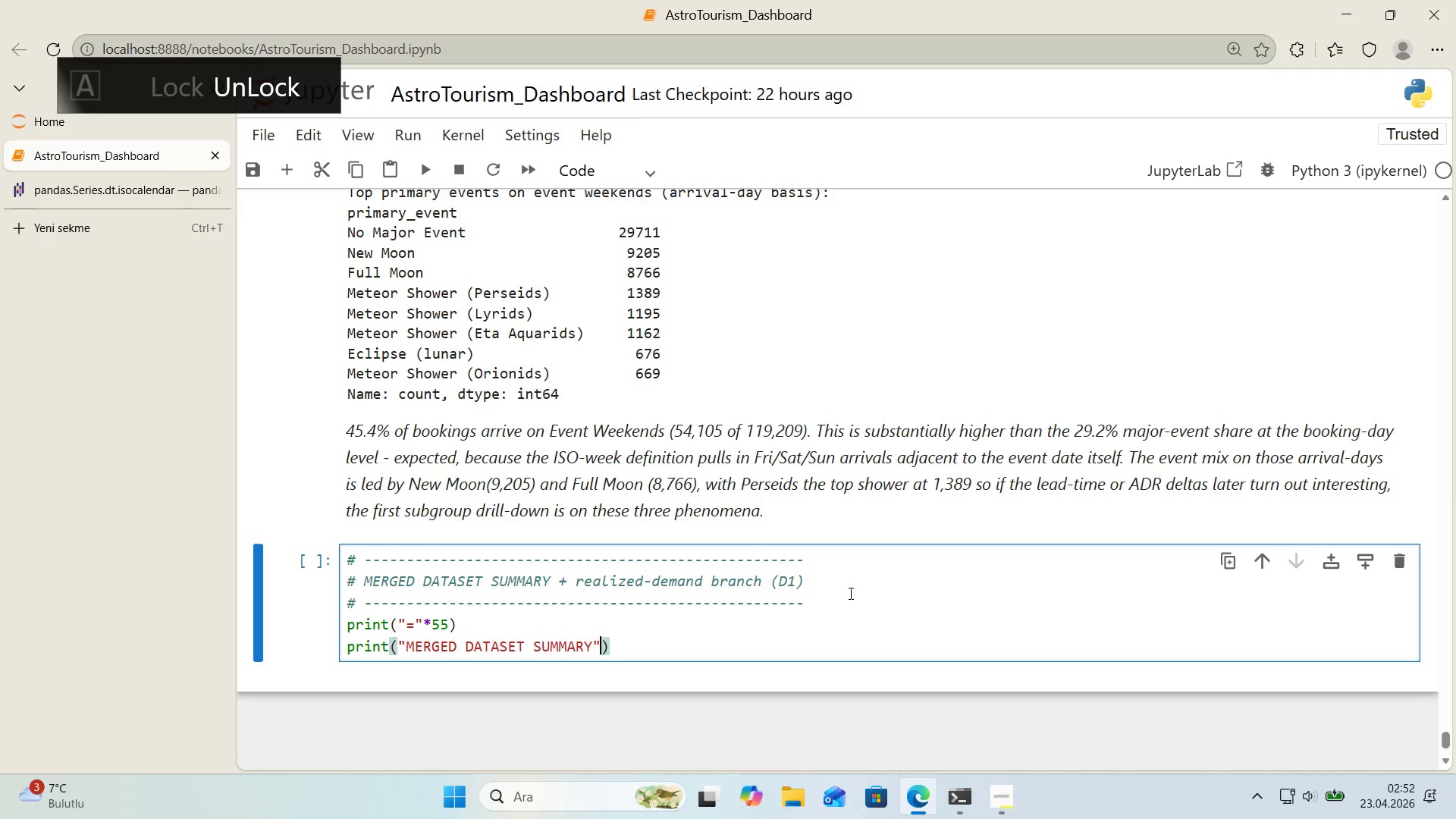 
key(ArrowRight)
 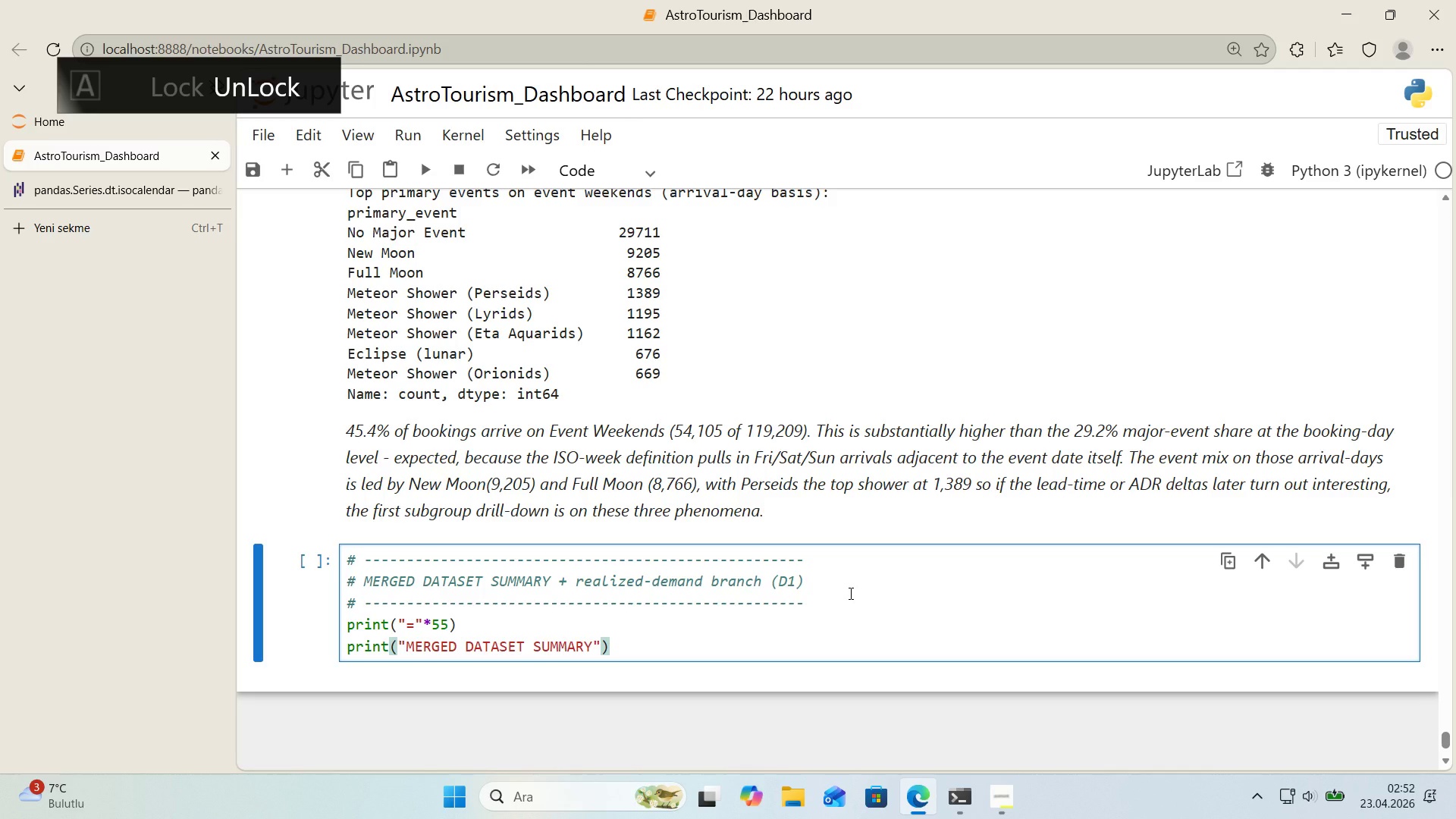 
key(Enter)
 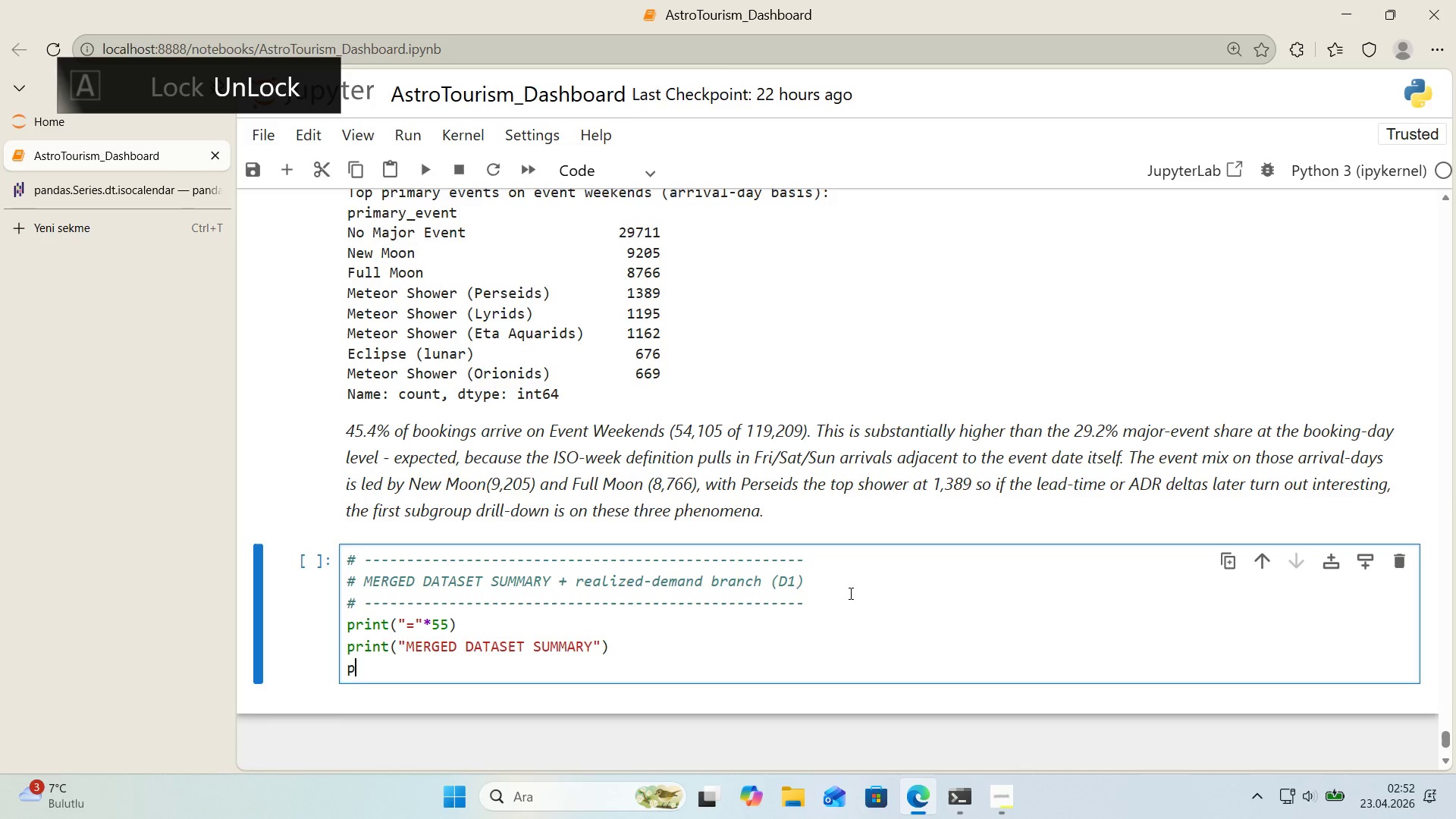 
type(pr'nt*()
 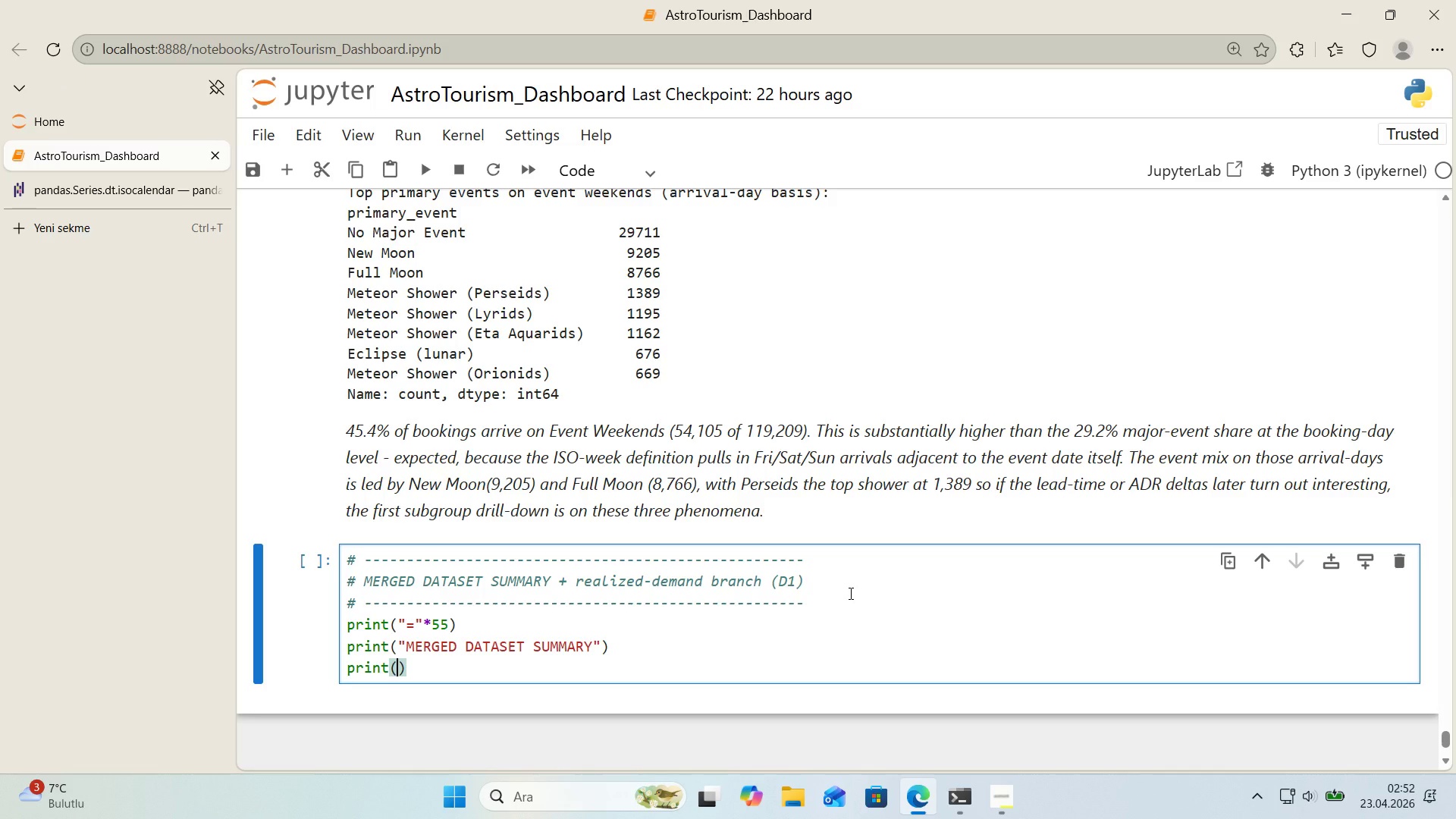 
 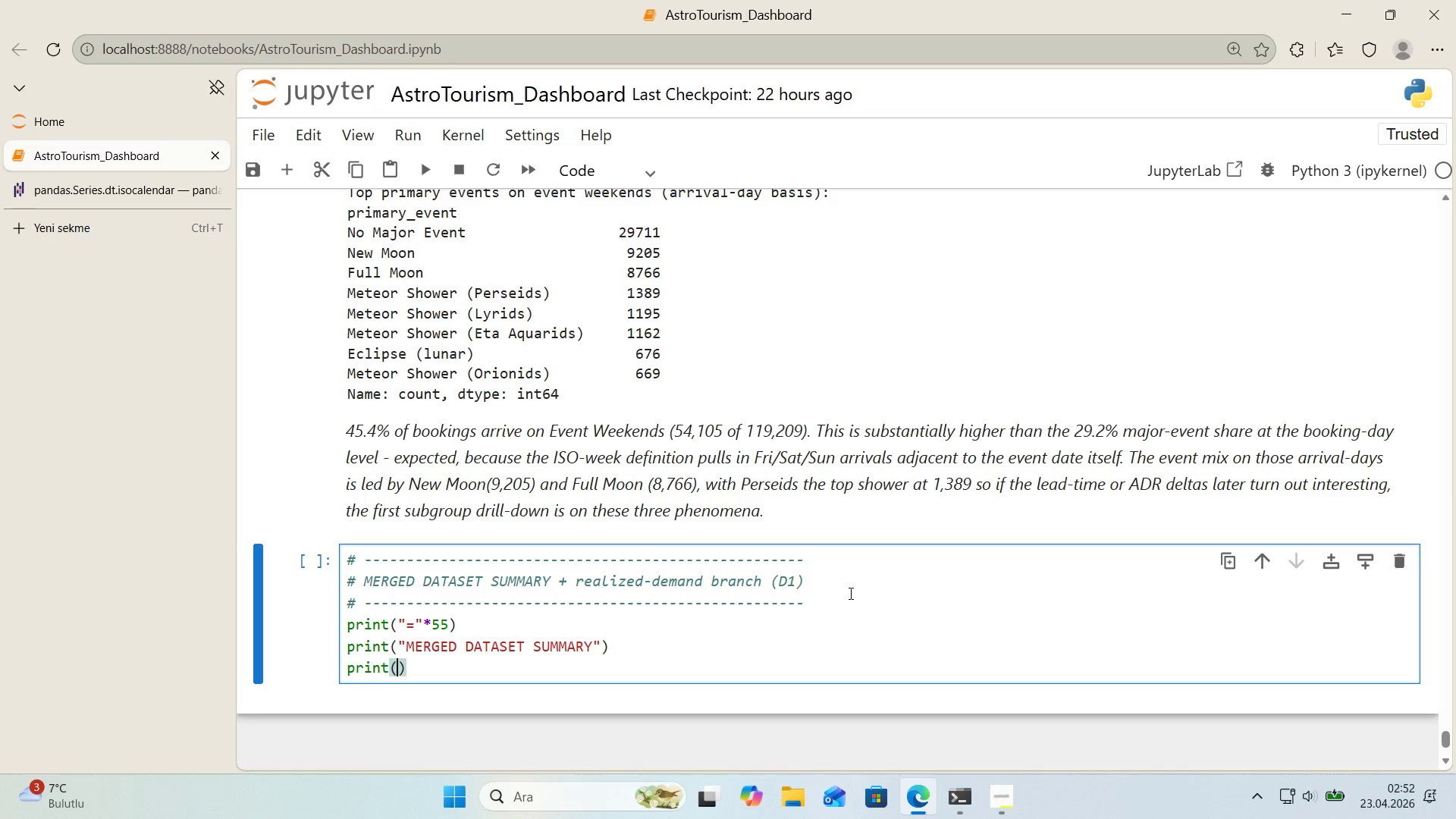 
key(ArrowLeft)
 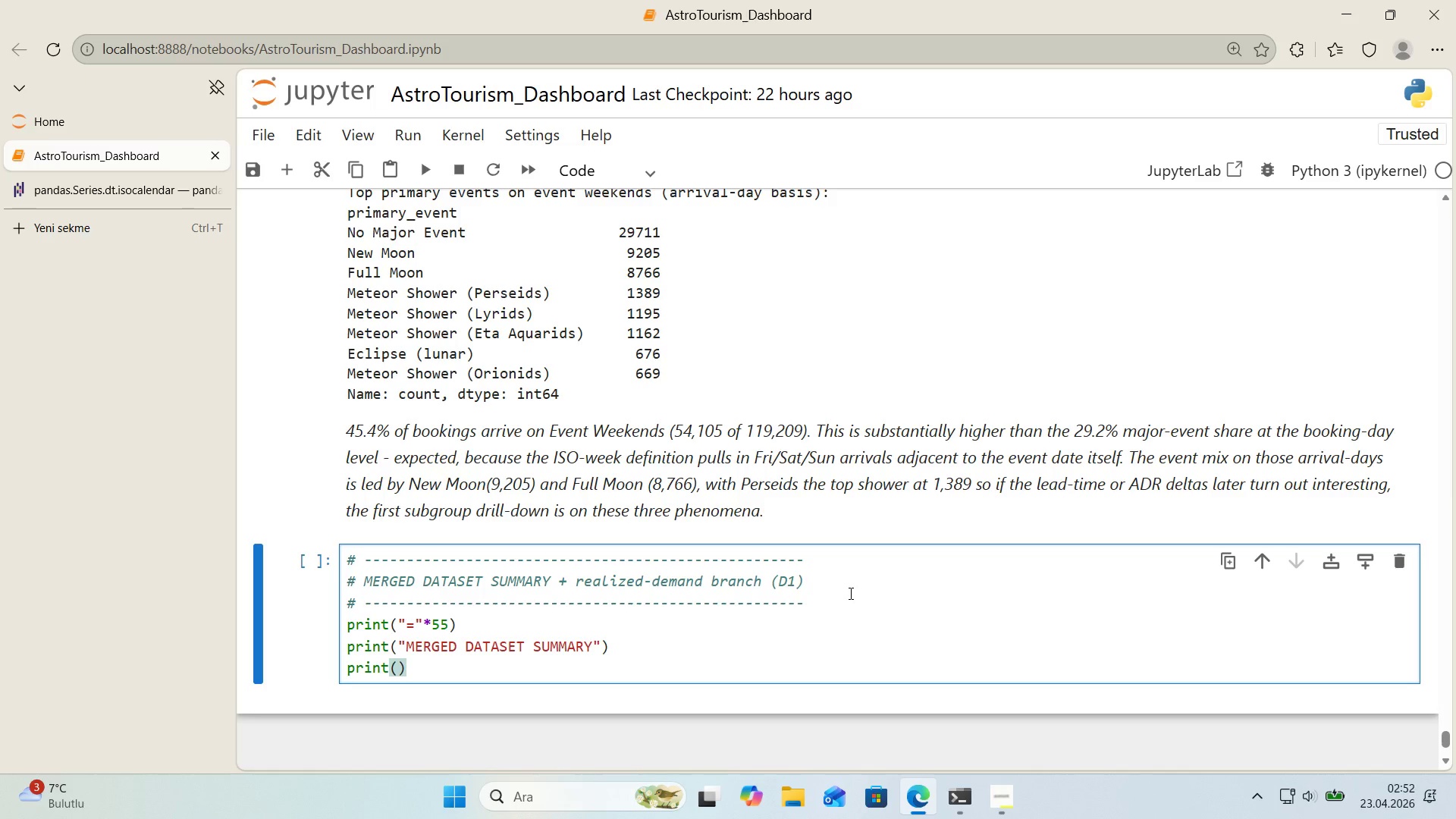 
key(Backquote)
 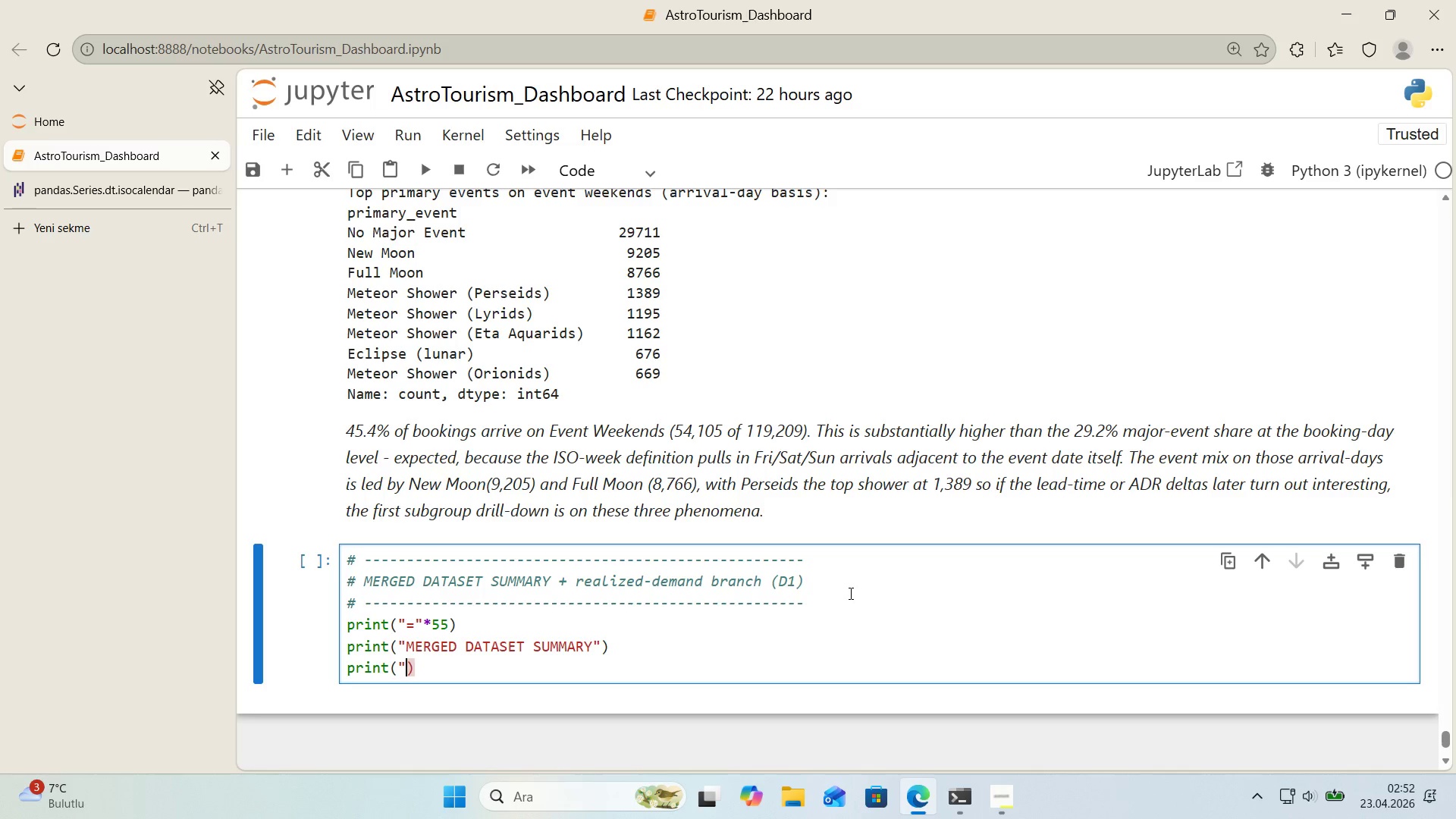 
key(Backquote)
 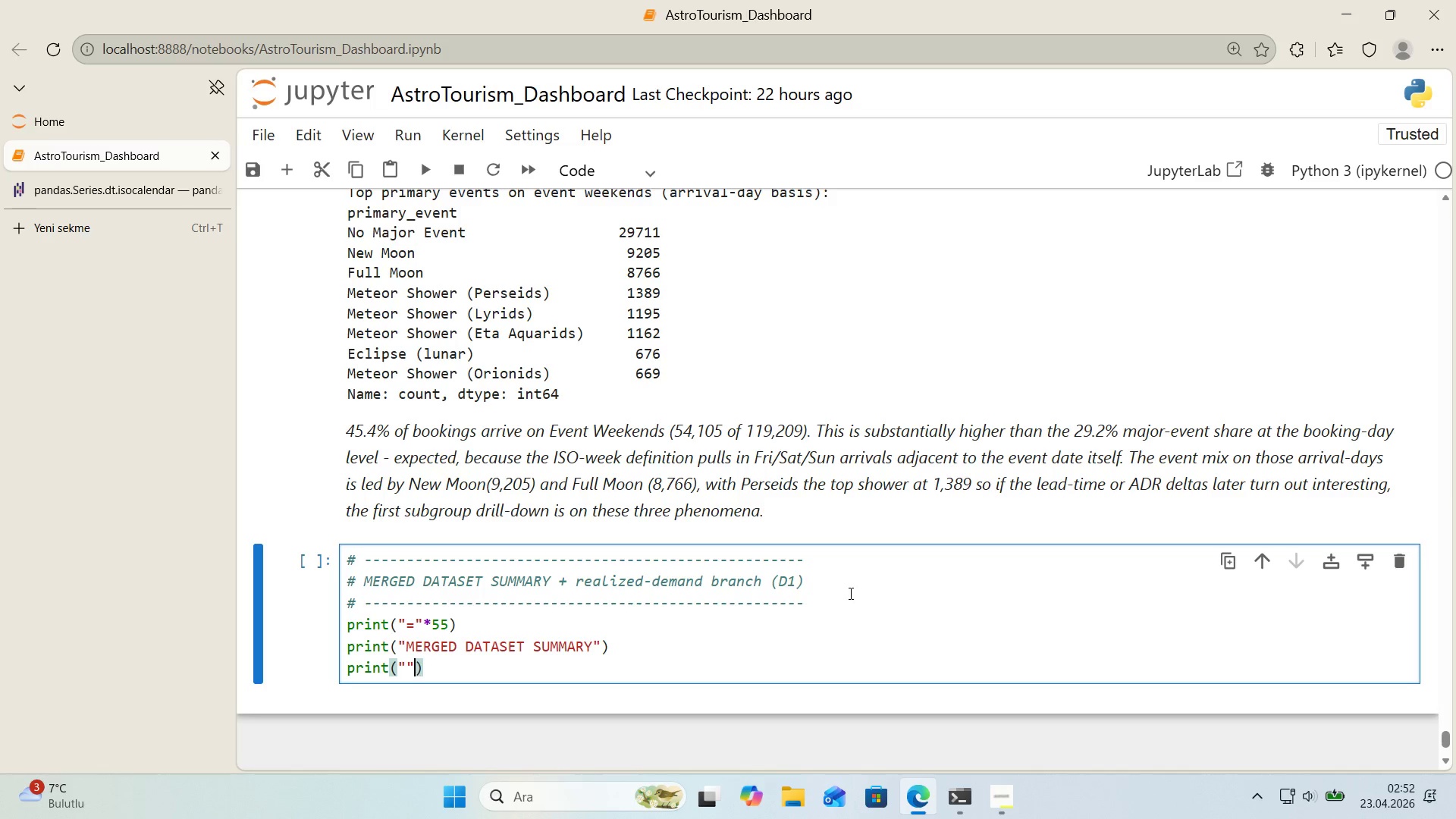 
key(ArrowLeft)
 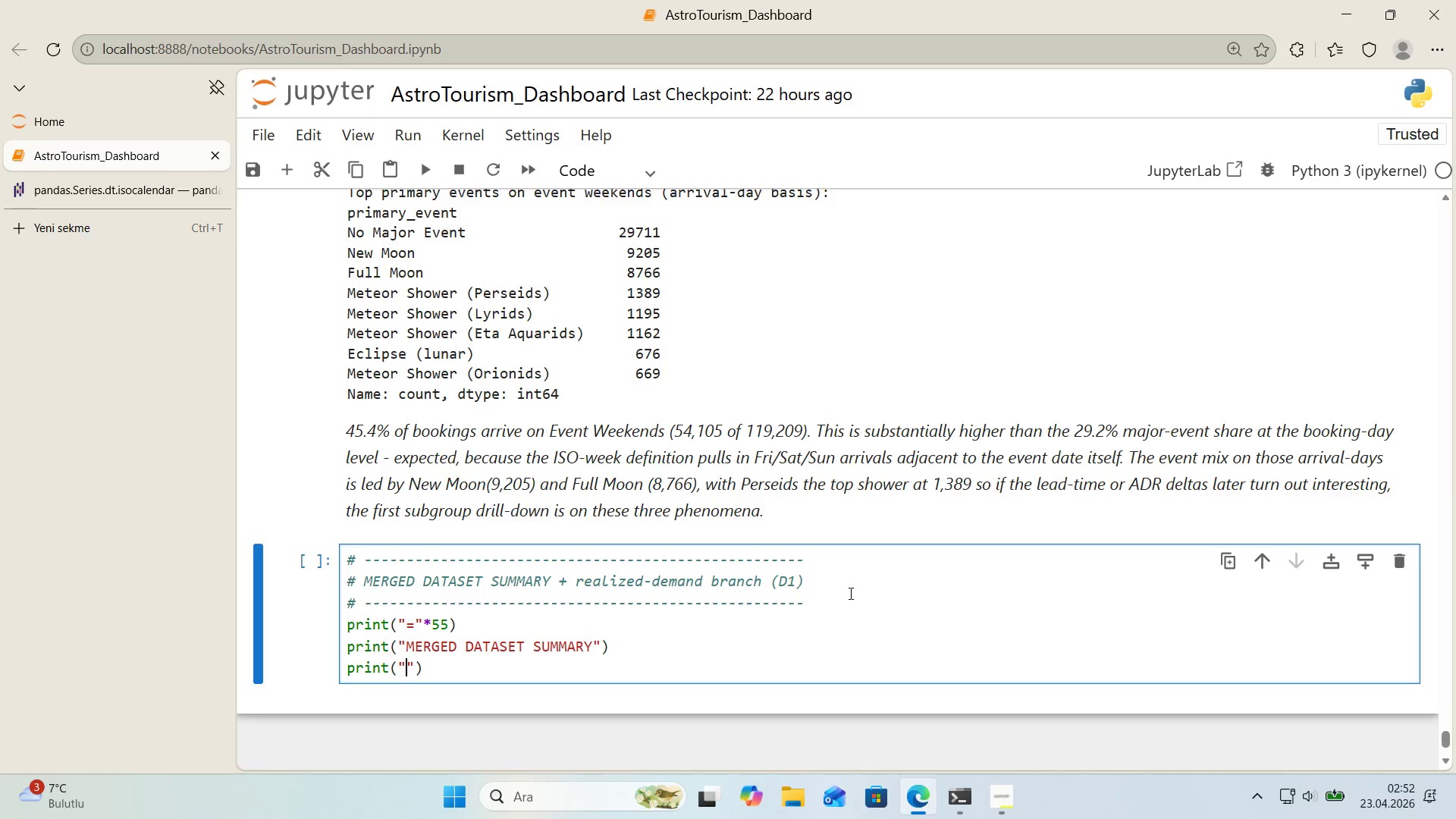 
key(Shift+0)
 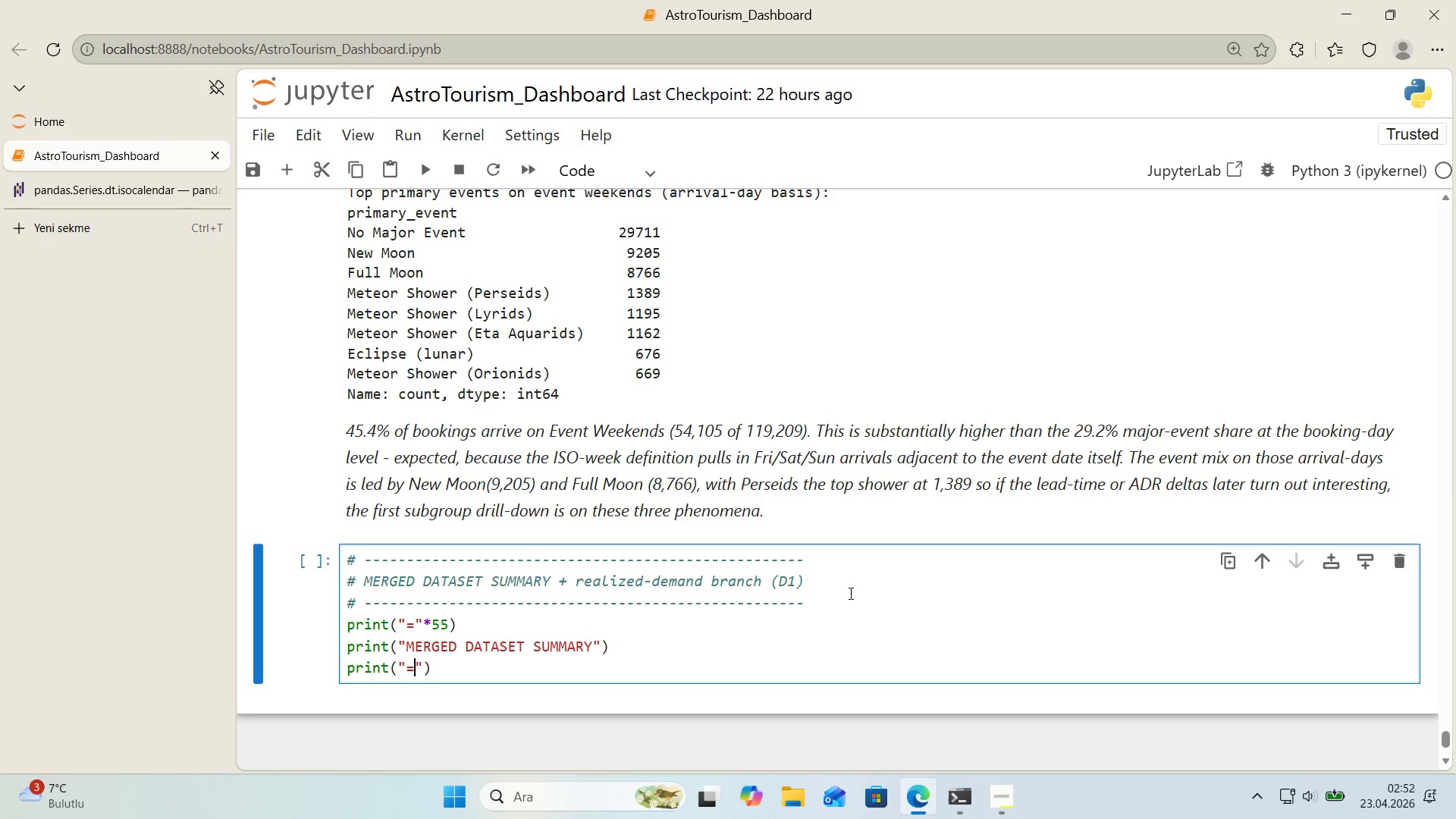 
key(ArrowRight)
 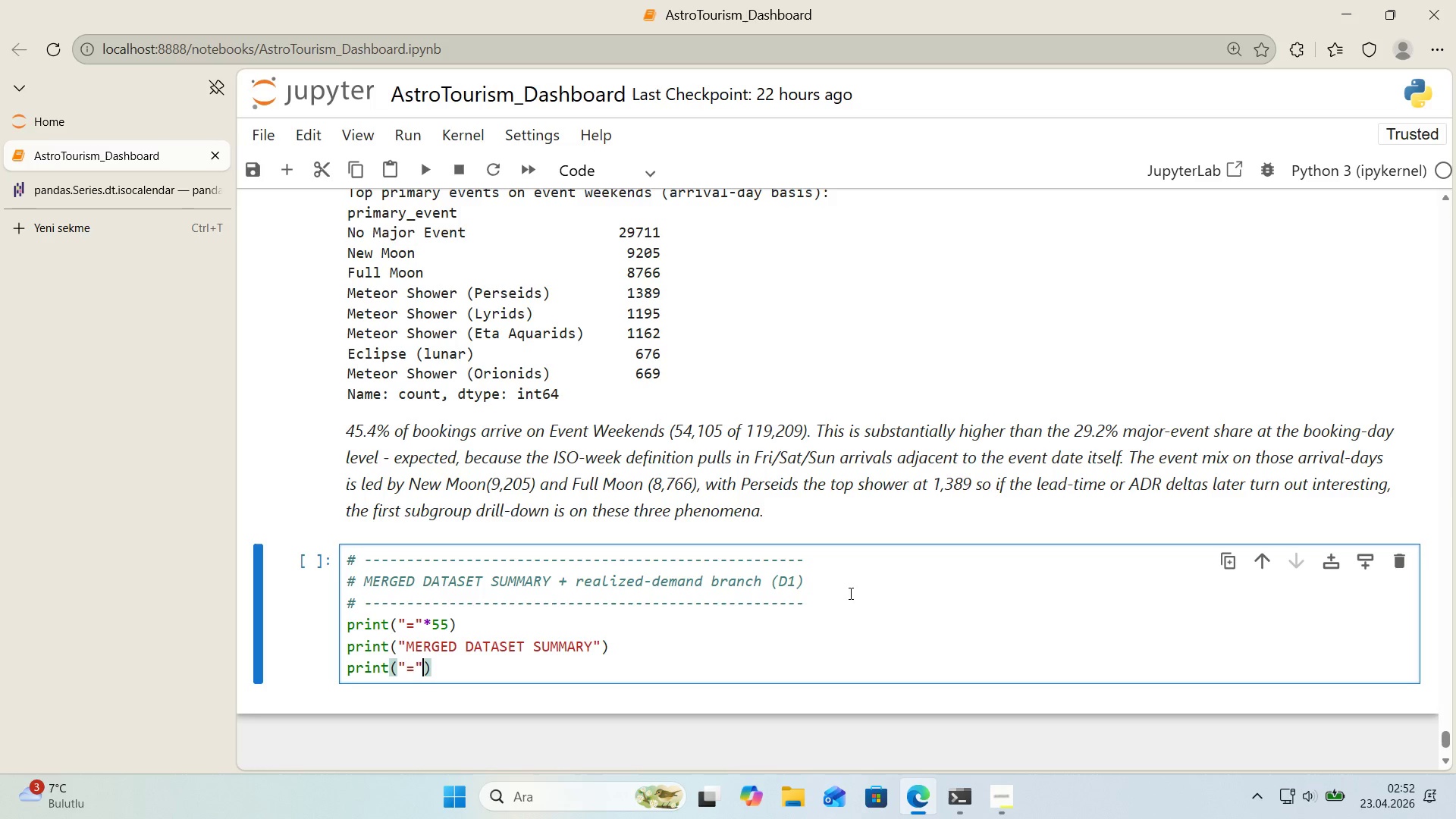 
key(NumpadMultiply)
 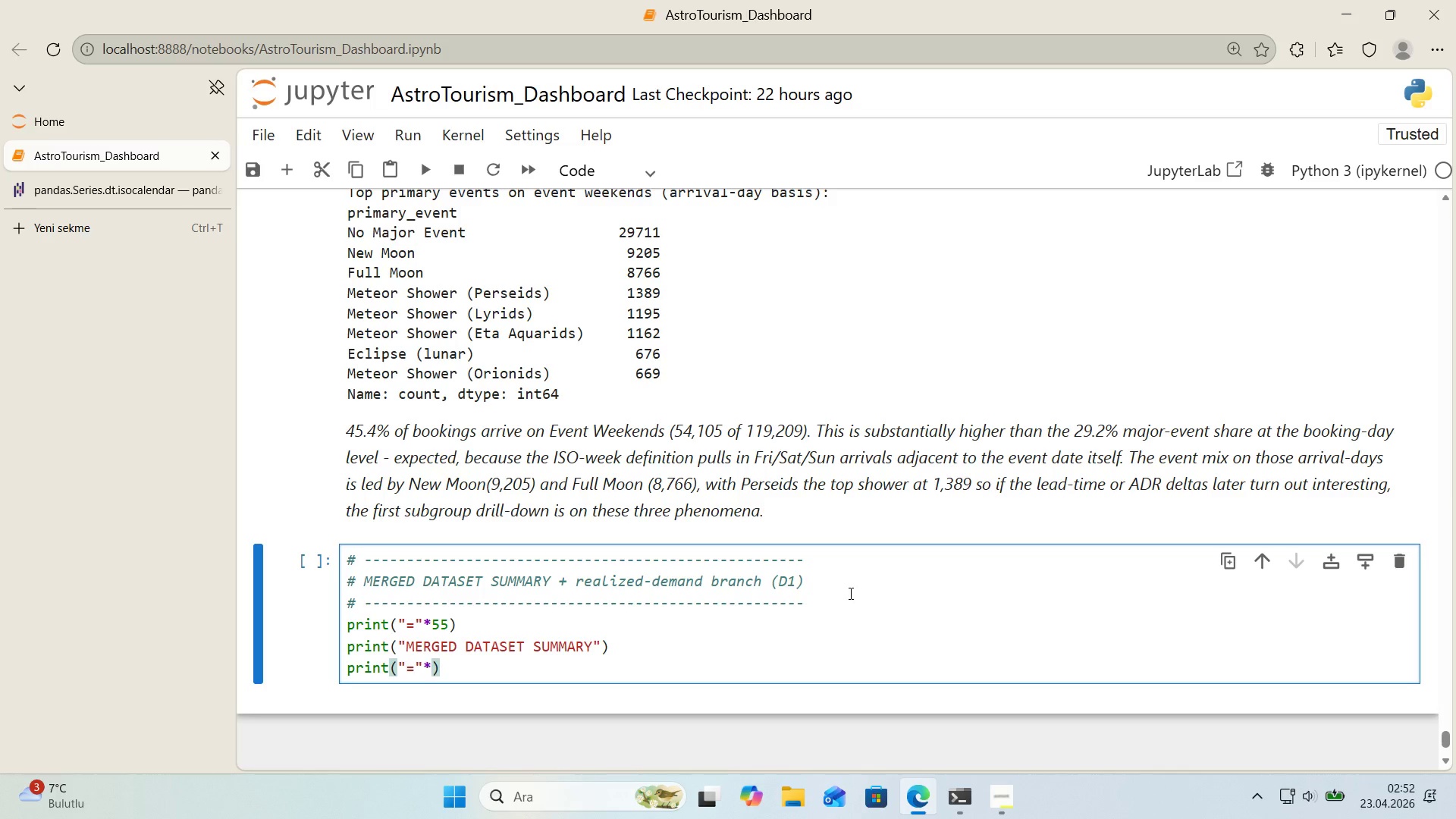 
key(Numpad5)
 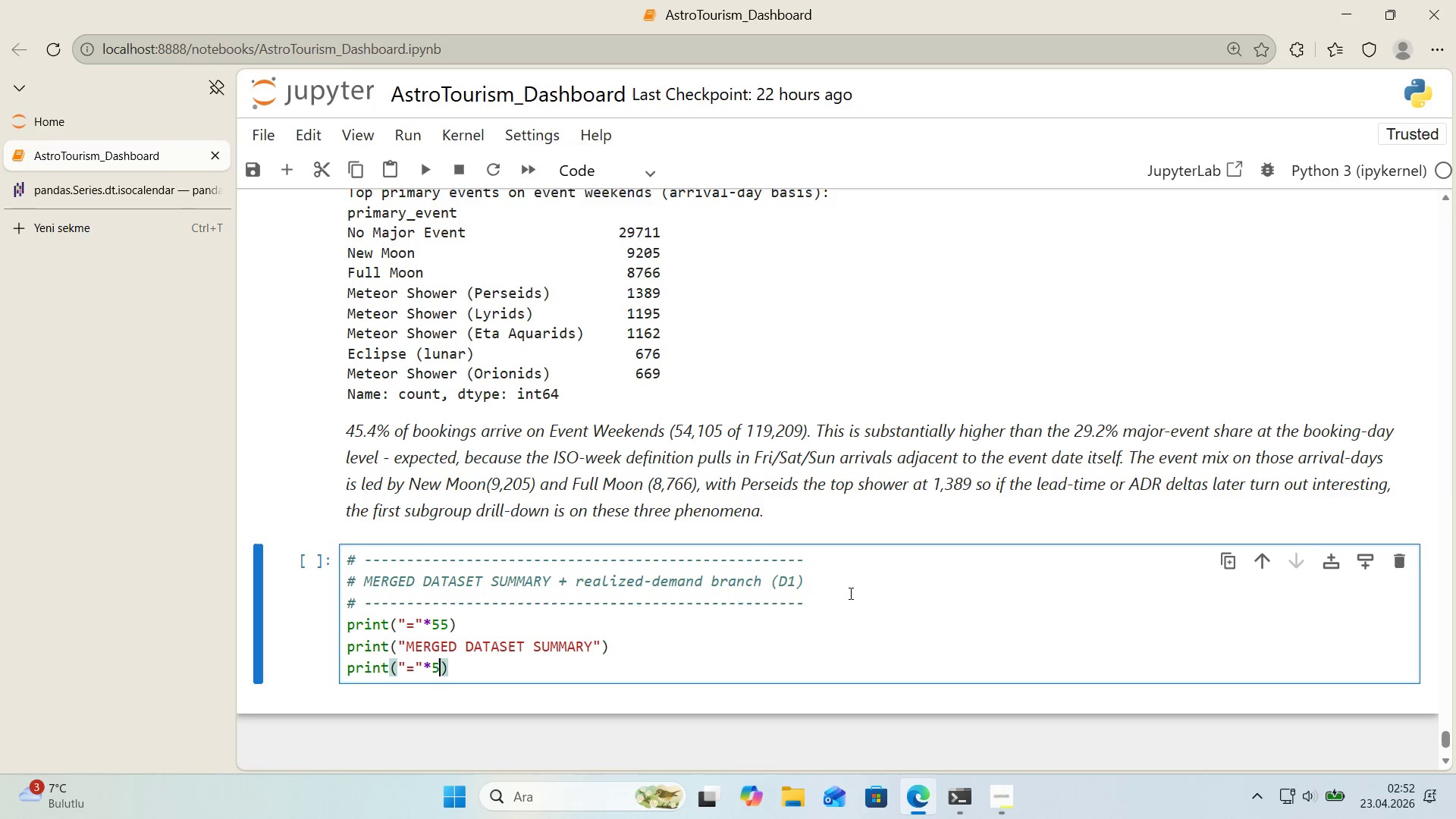 
key(Numpad5)
 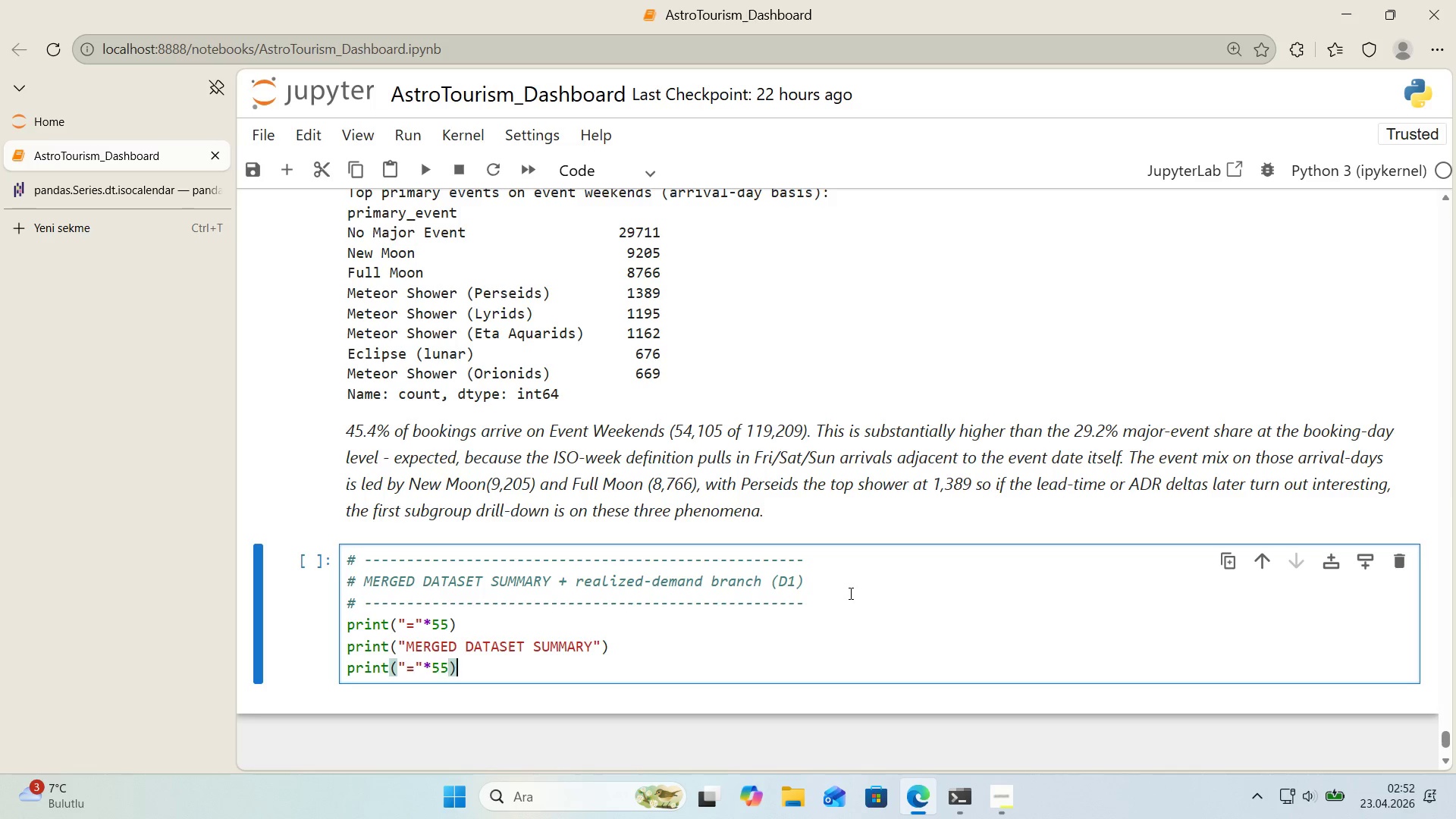 
key(ArrowRight)
 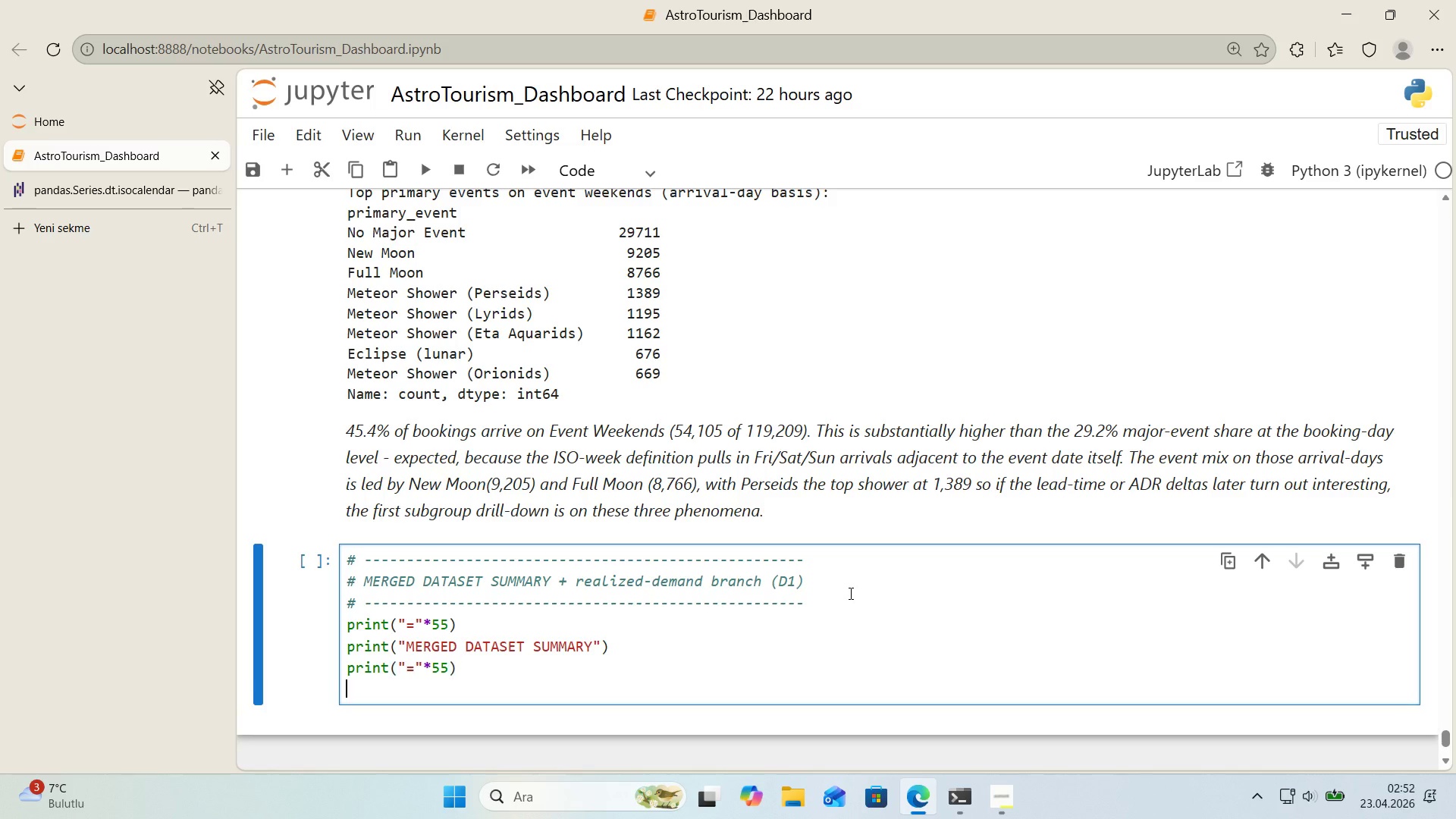 
key(Enter)
 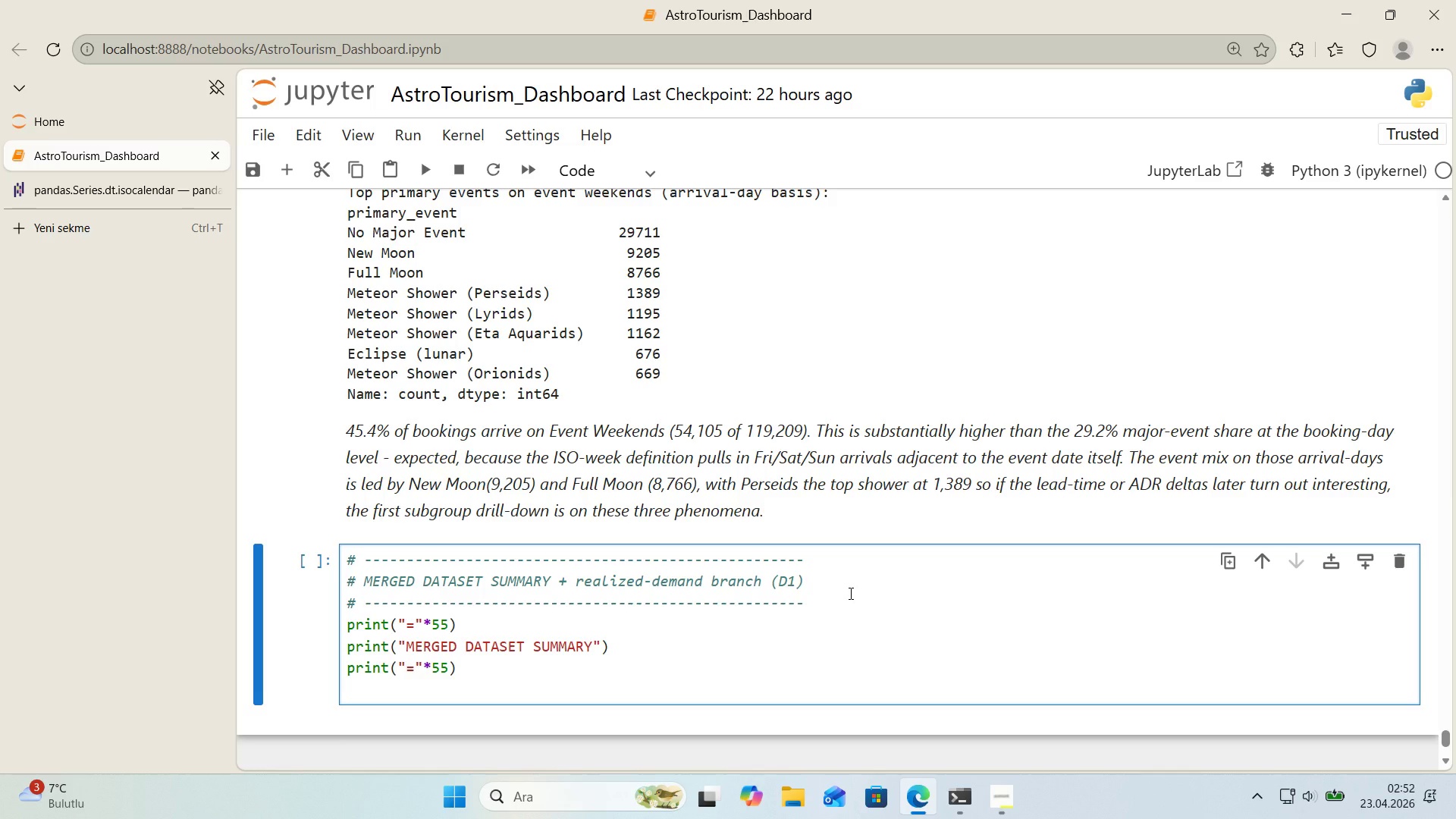 
type(pr'nt*()
 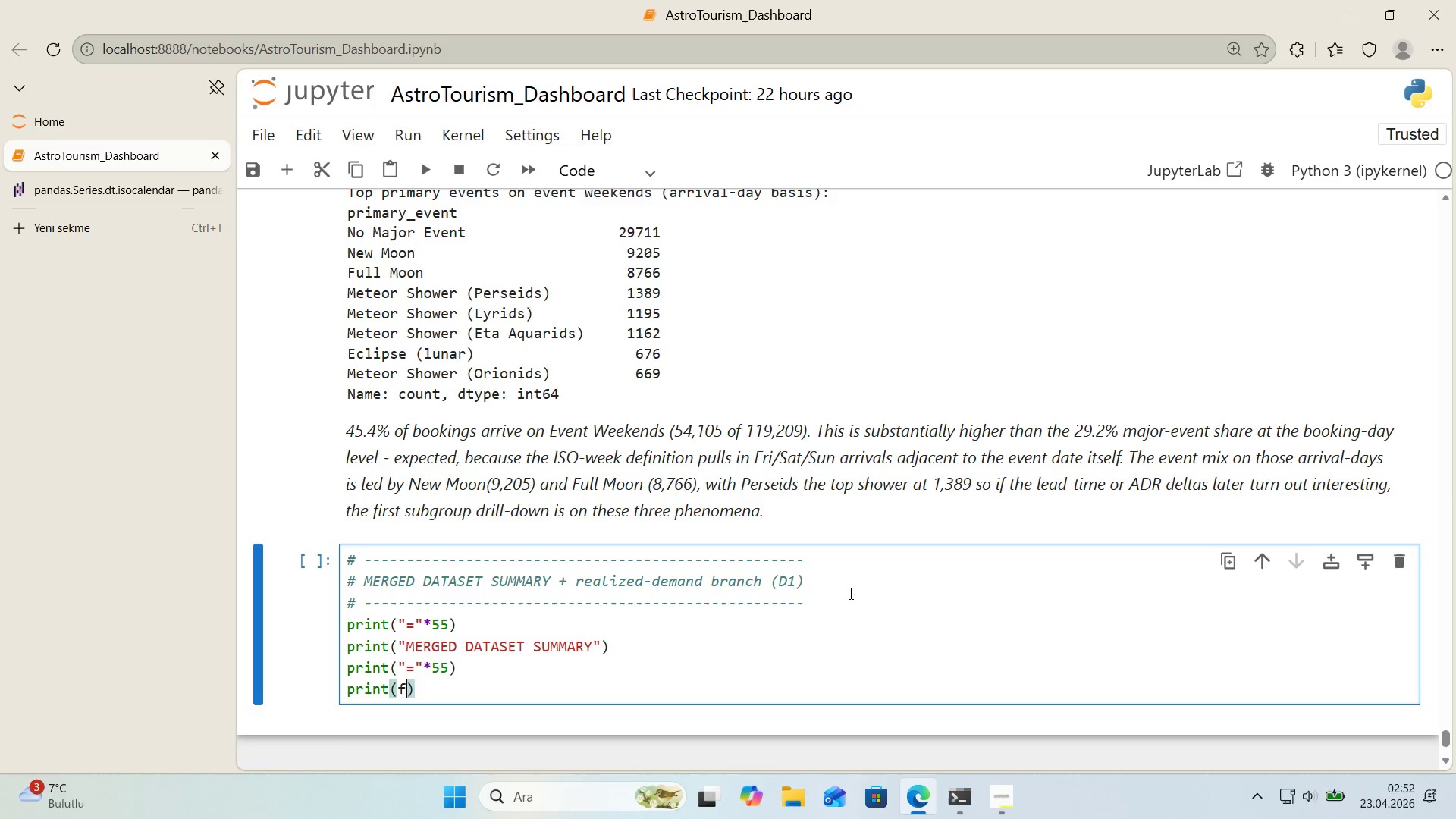 
 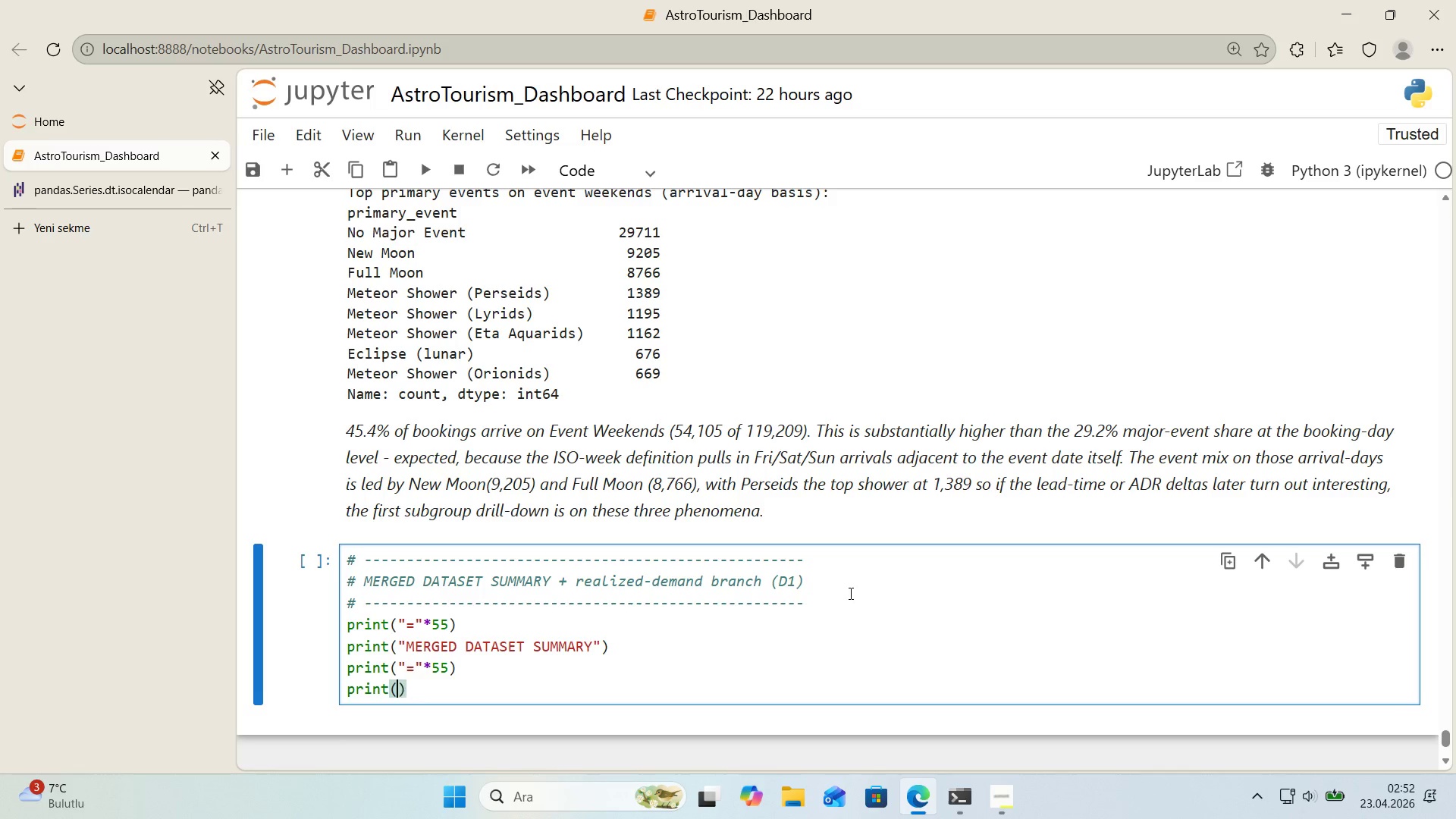 
key(ArrowLeft)
 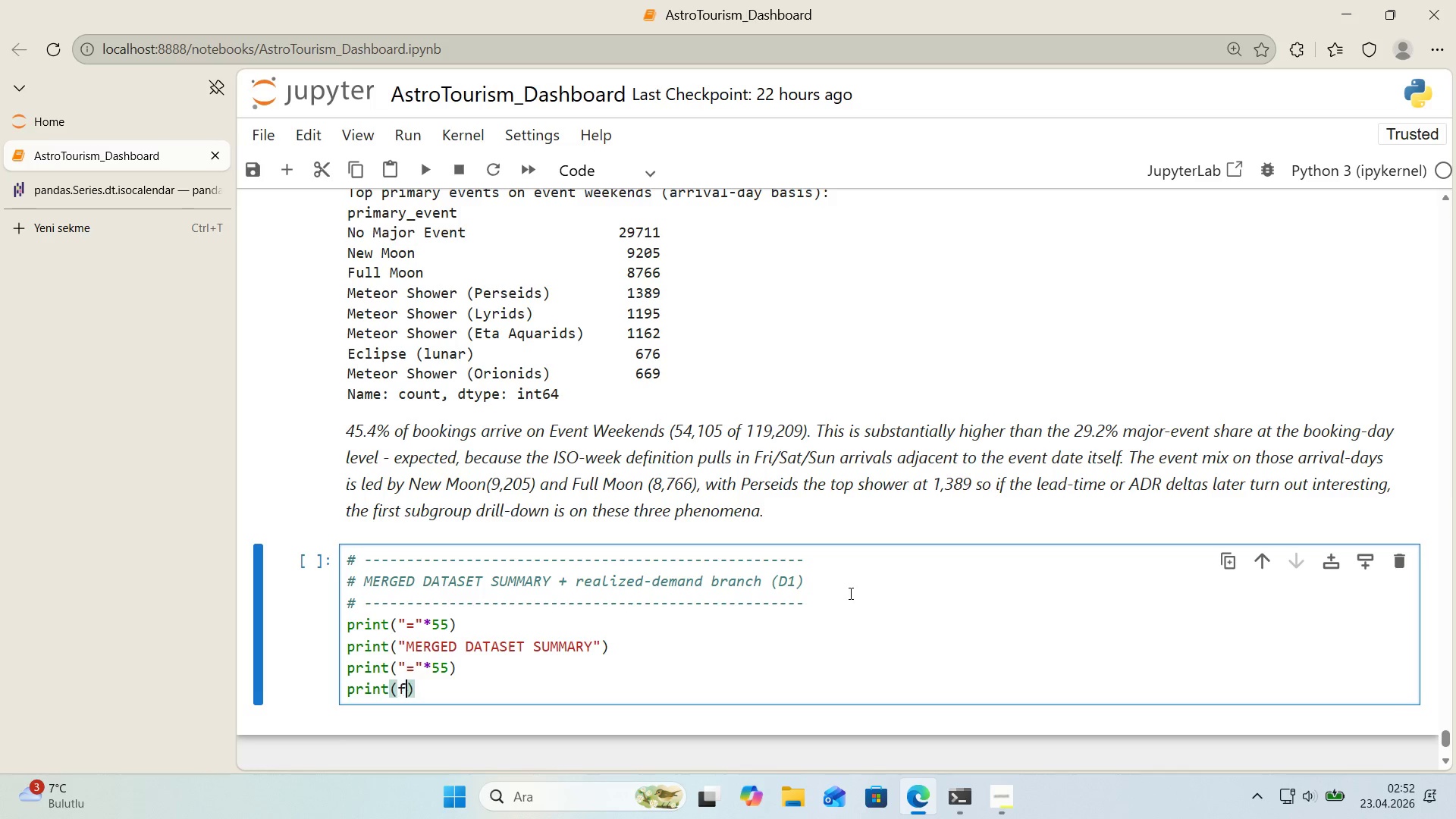 
key(F)
 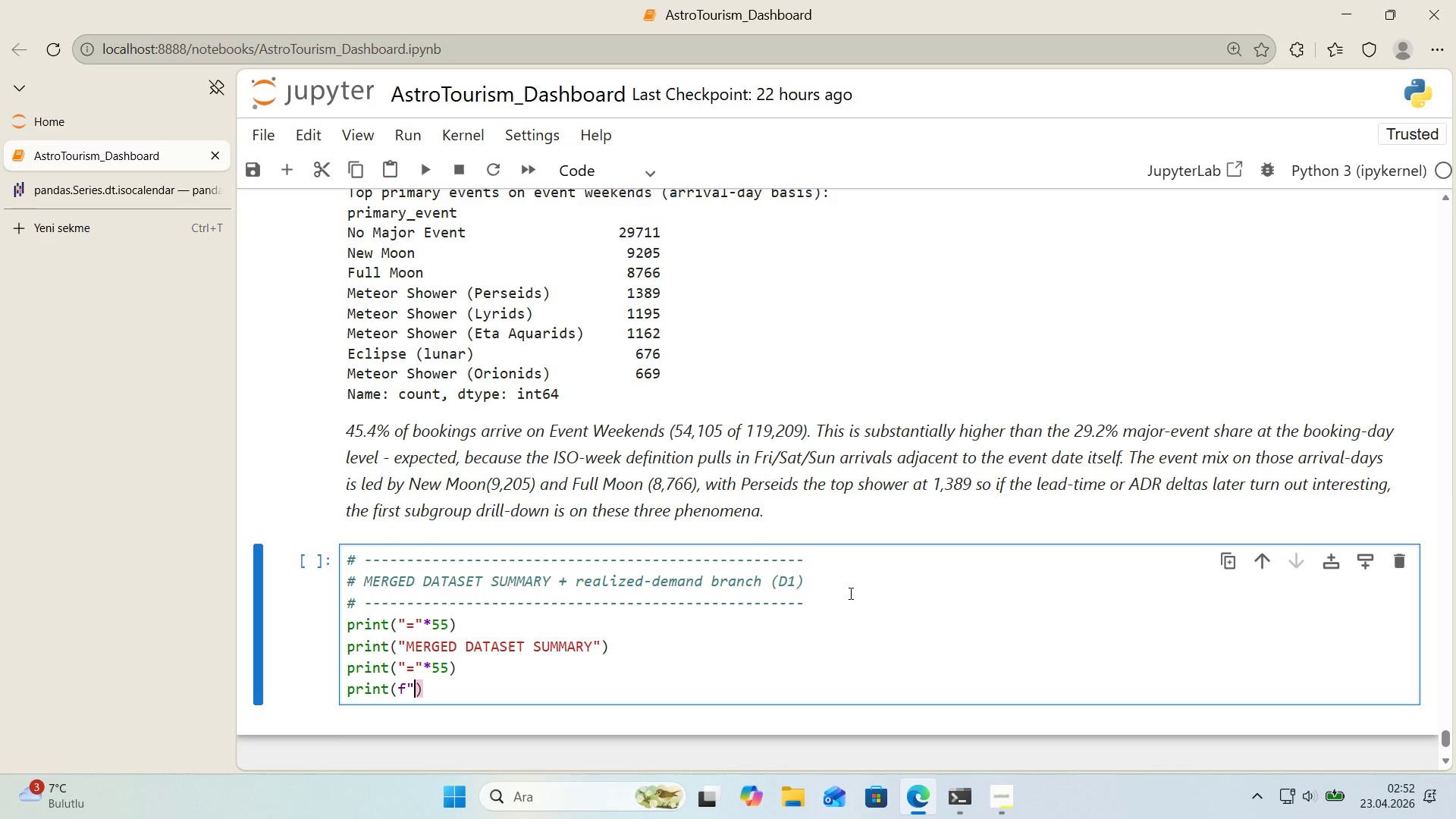 
key(Backquote)
 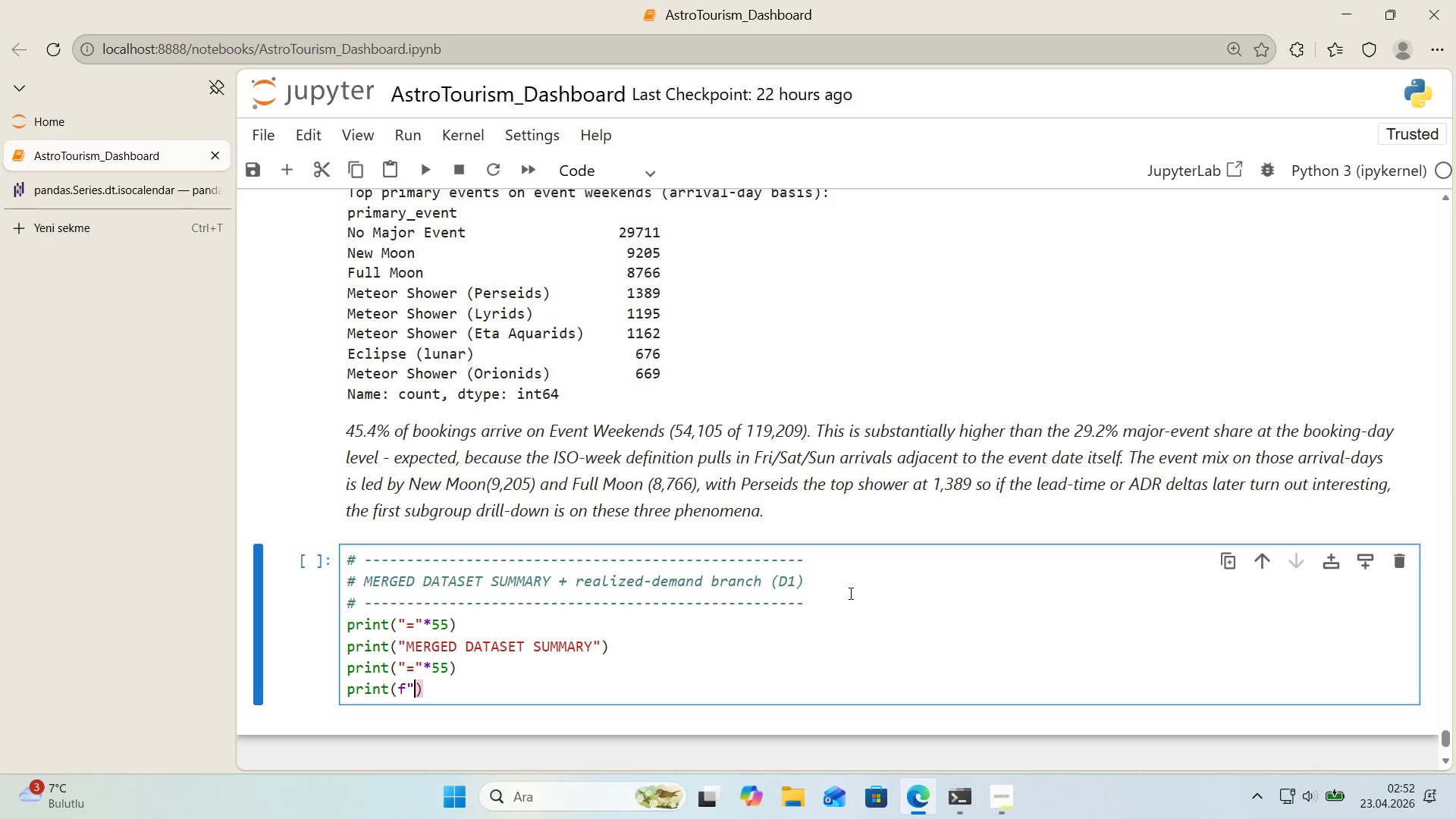 
key(Backquote)
 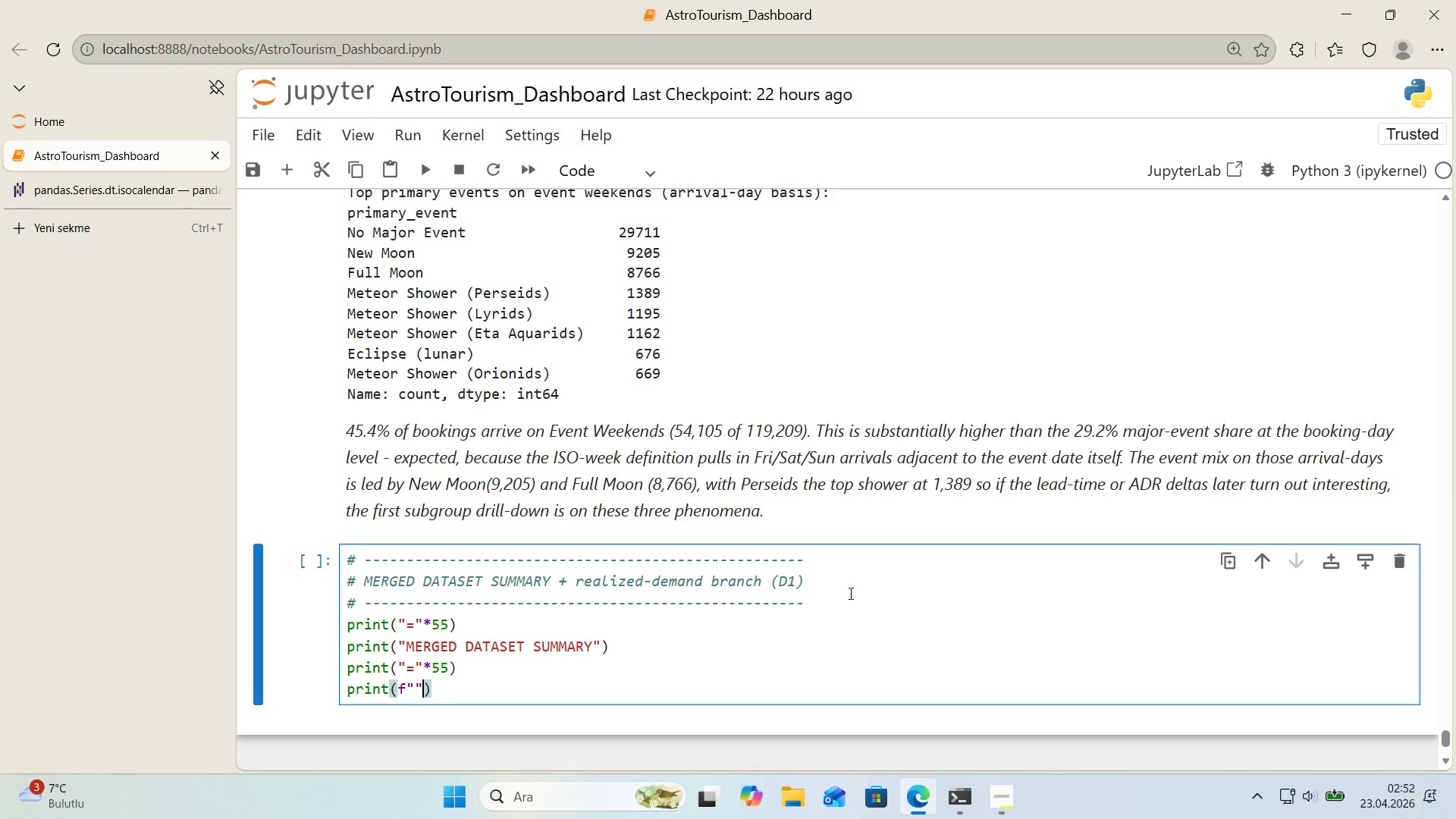 
key(ArrowLeft)
 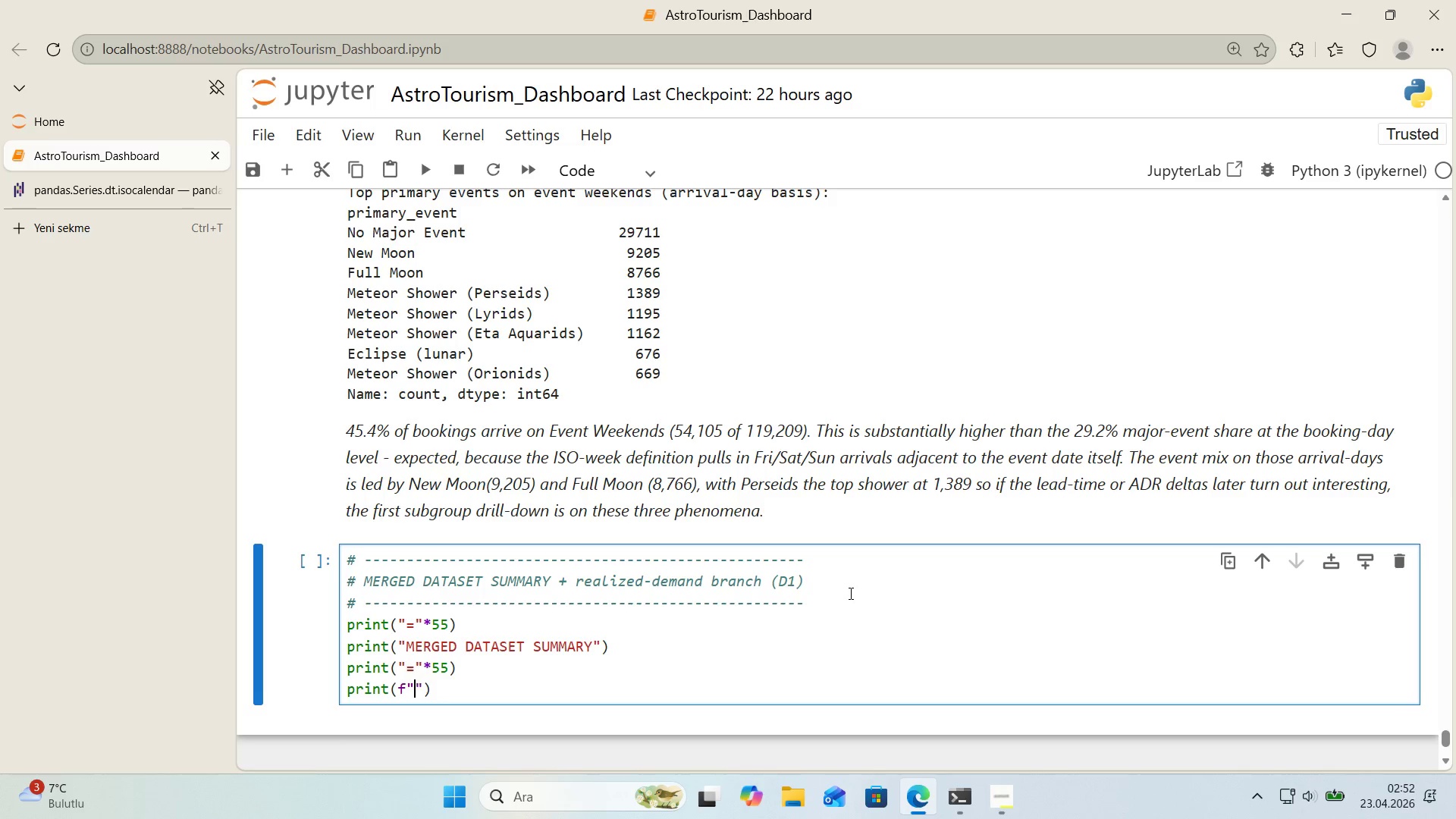 
type(Rows>                     )
 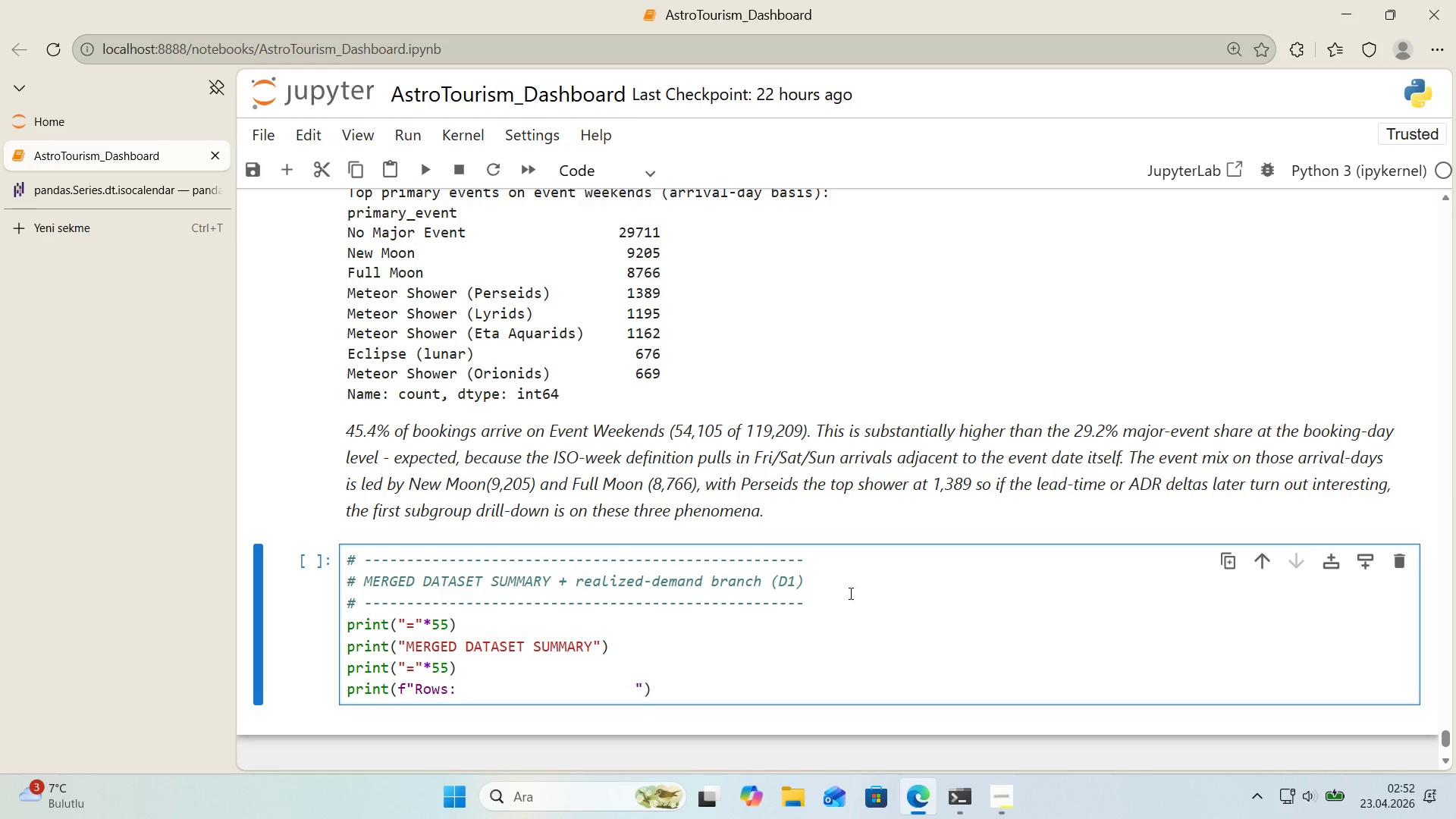 
key(Alt+Control+7)
 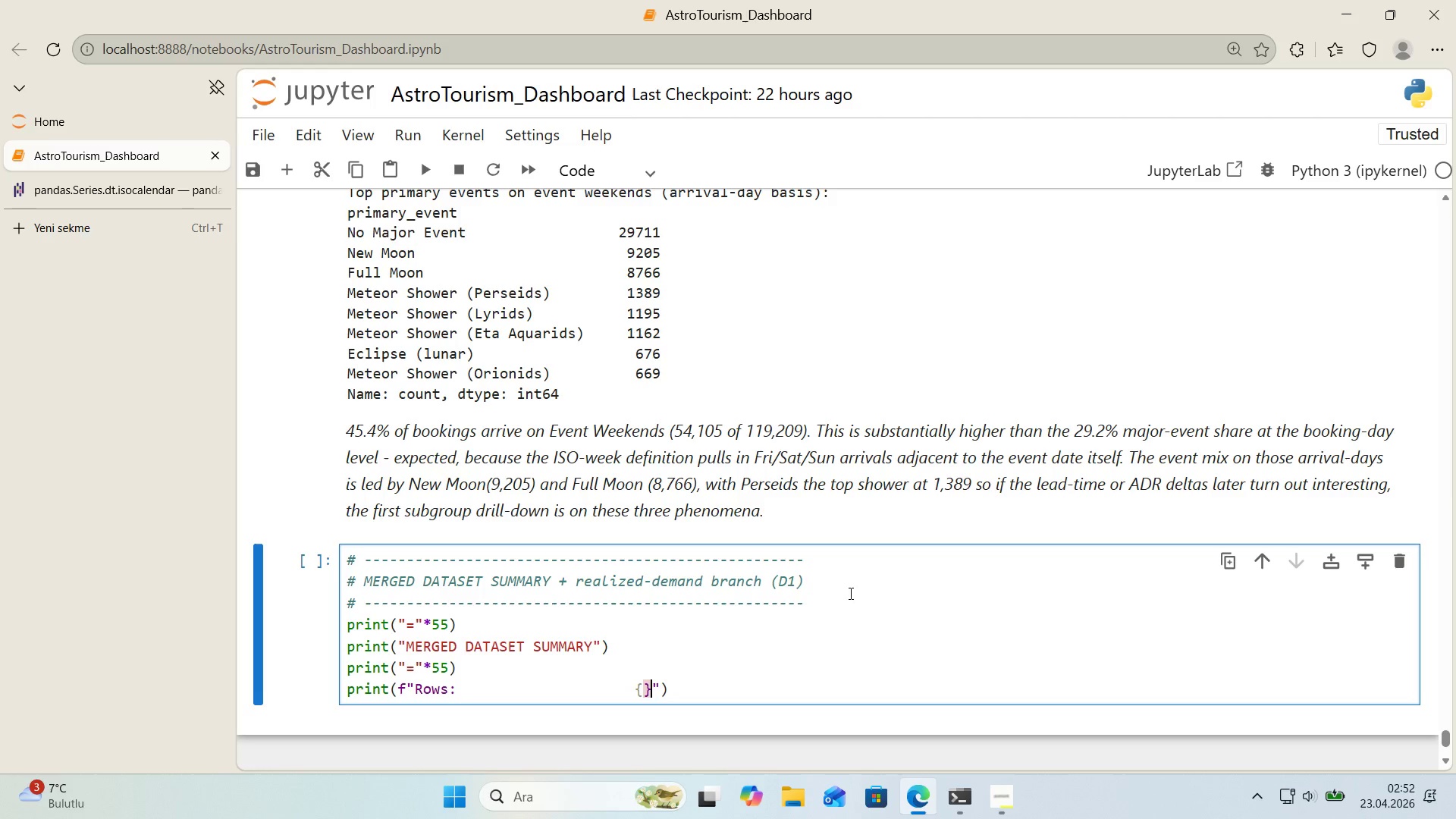 
key(Alt+Control+0)
 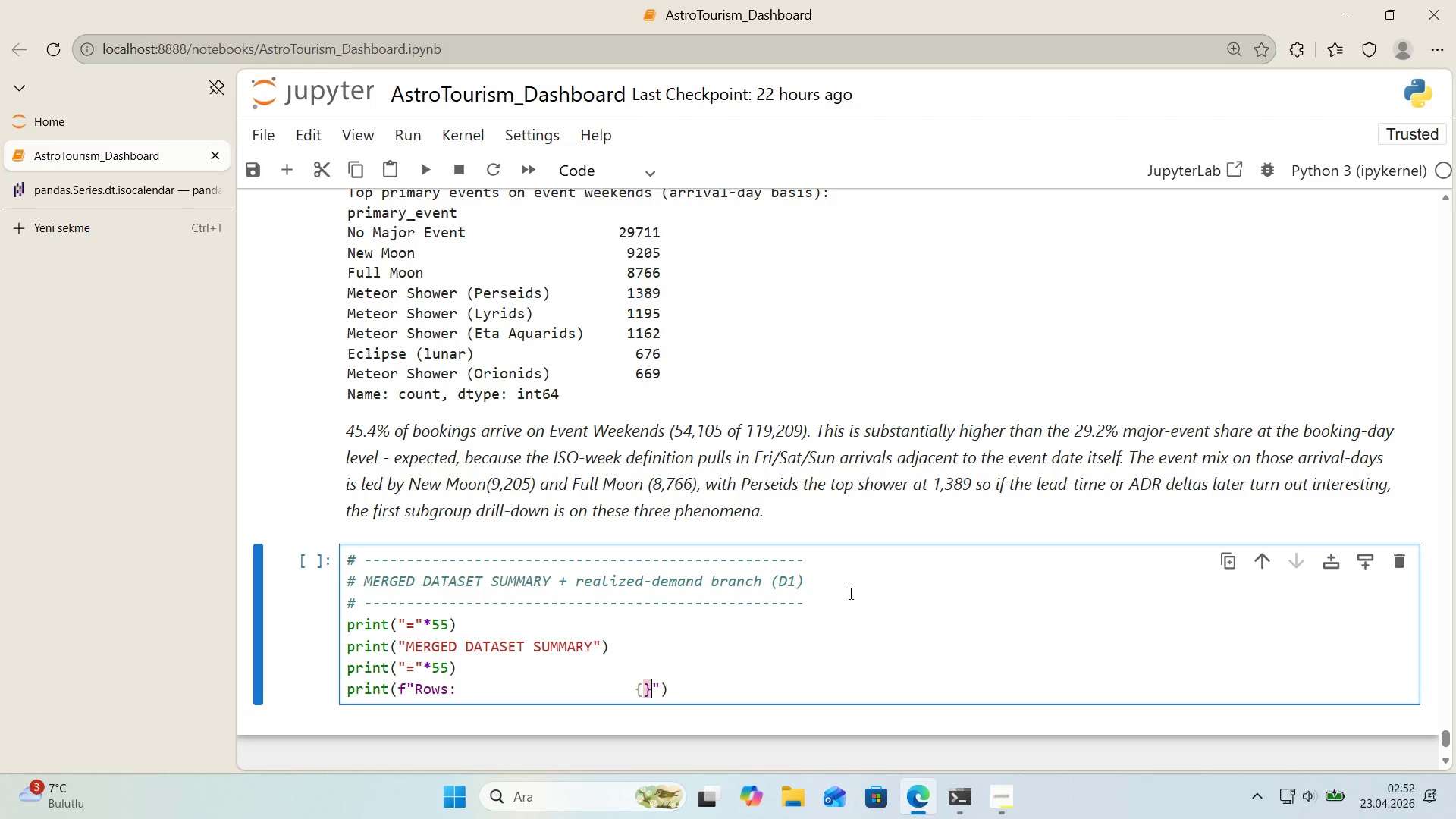 
key(ArrowLeft)
 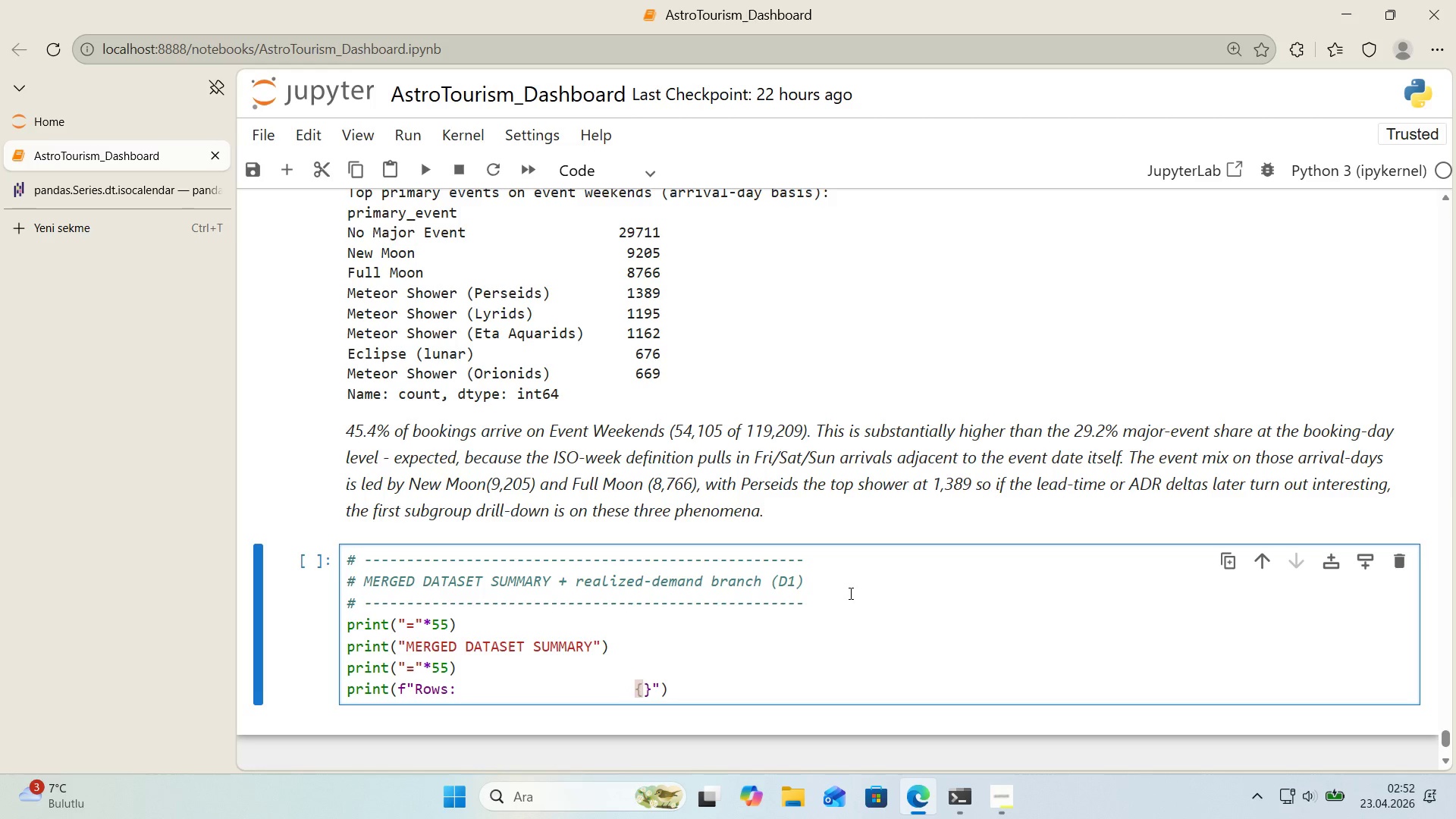 
type(len*()
 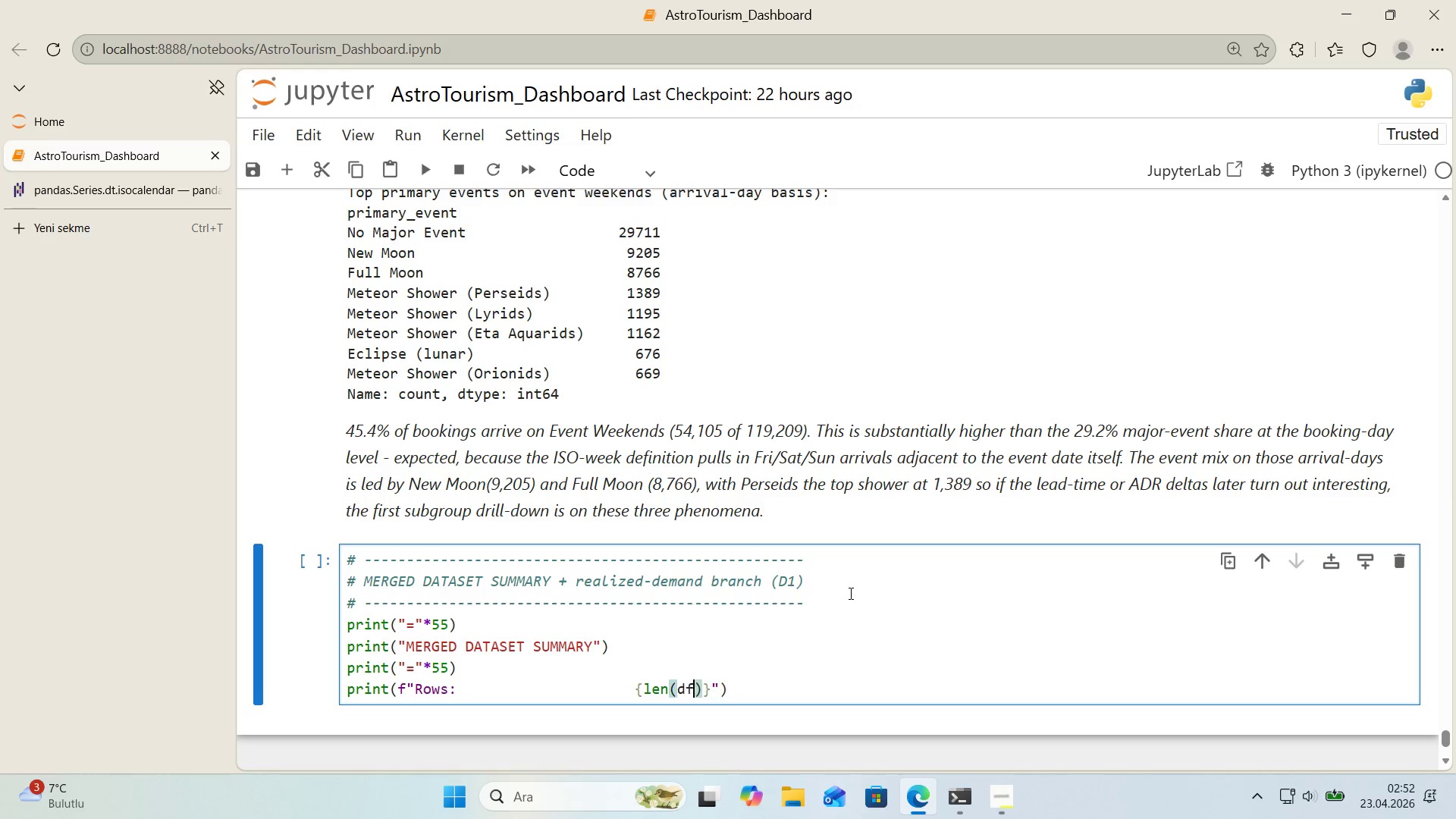 
 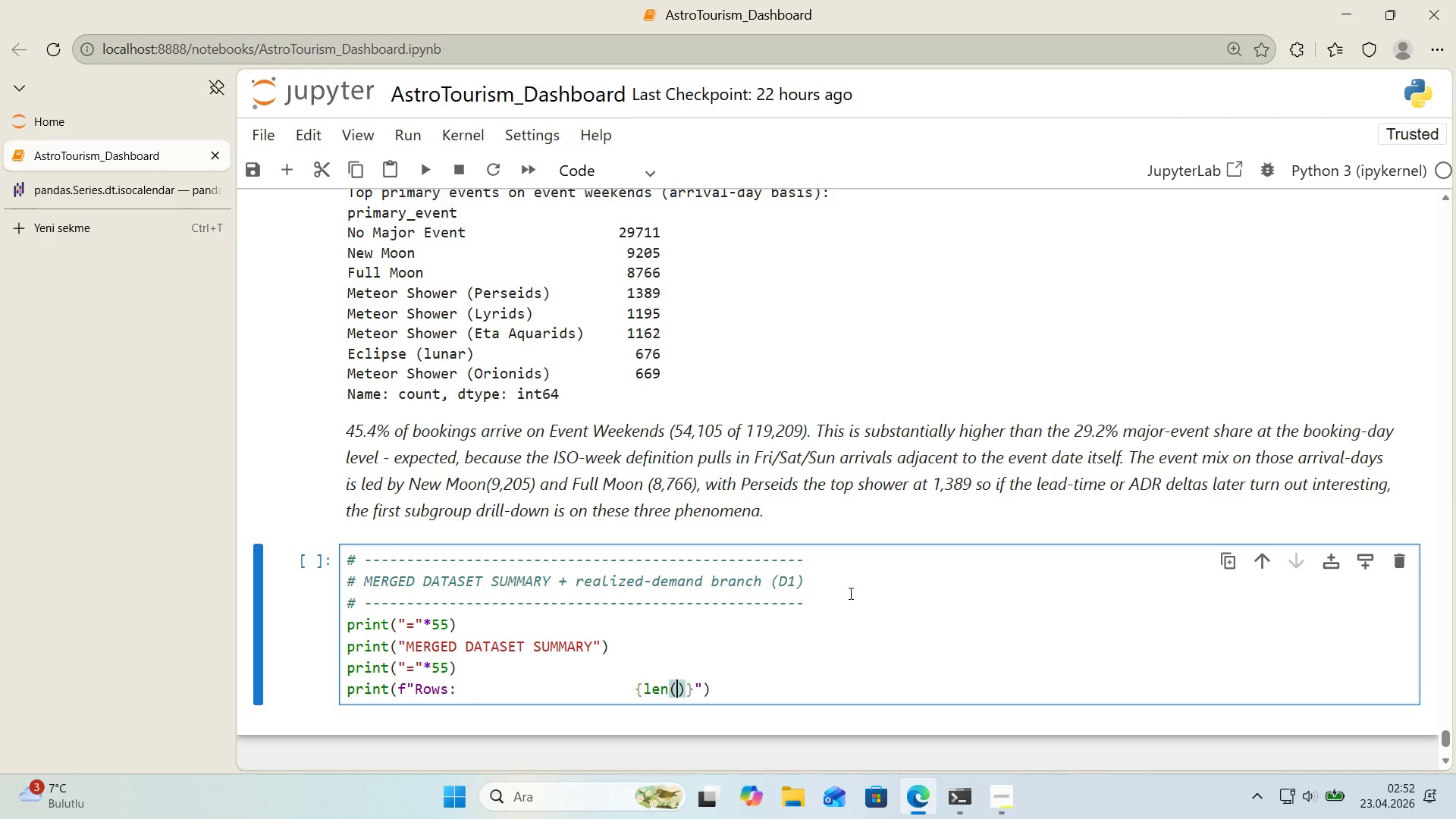 
key(ArrowLeft)
 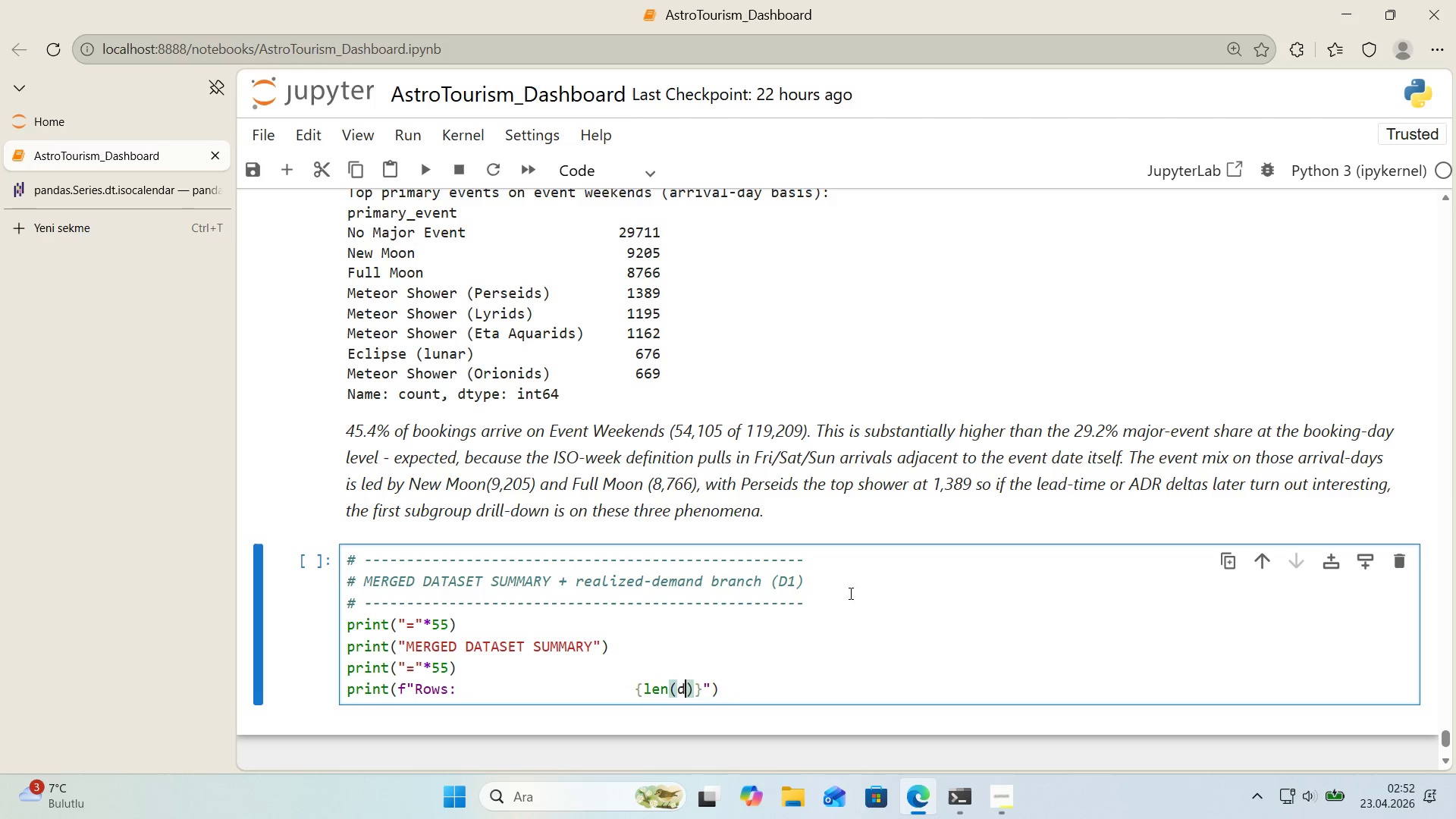 
type(df)
 